 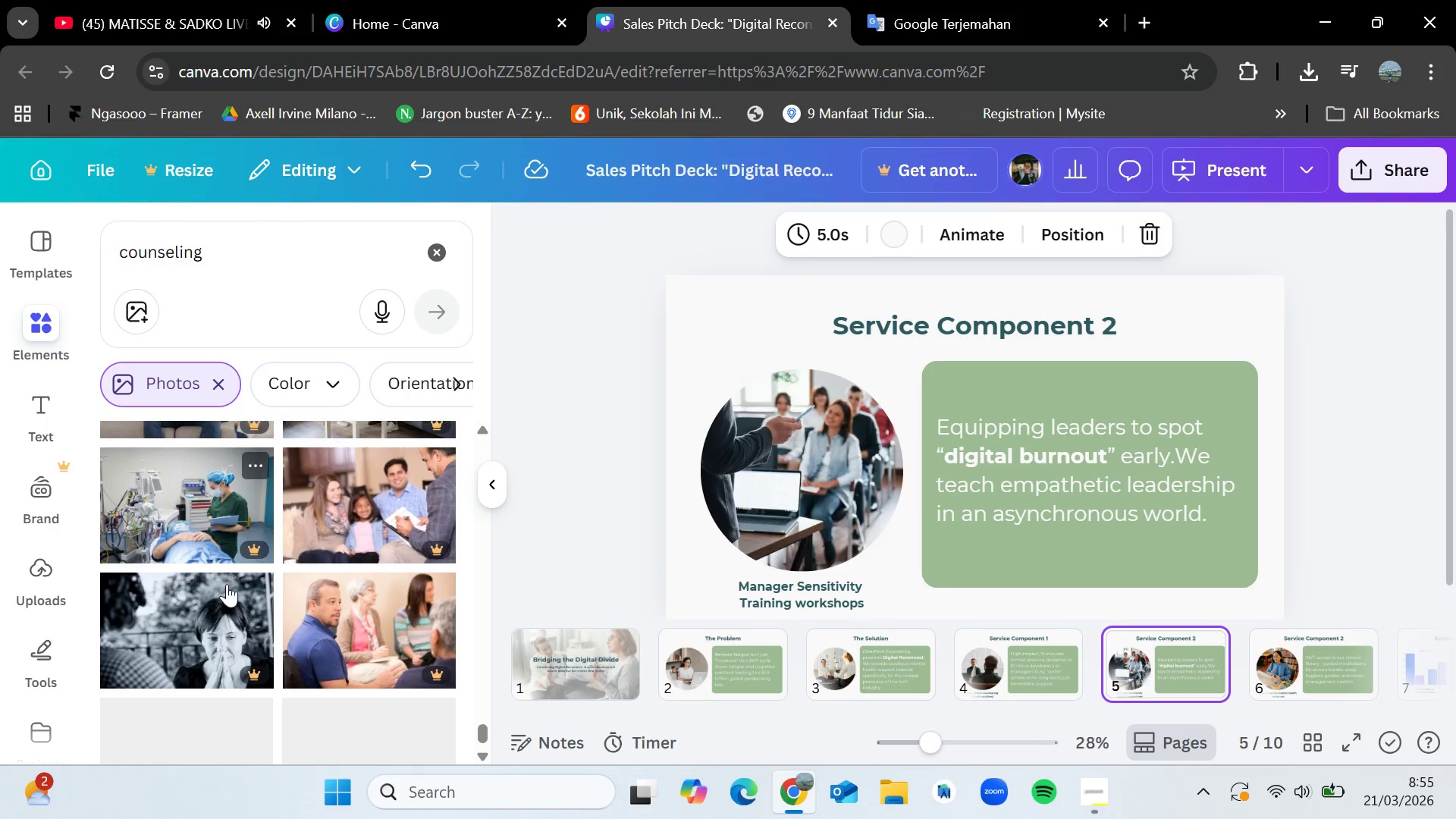 
left_click([708, 650])
 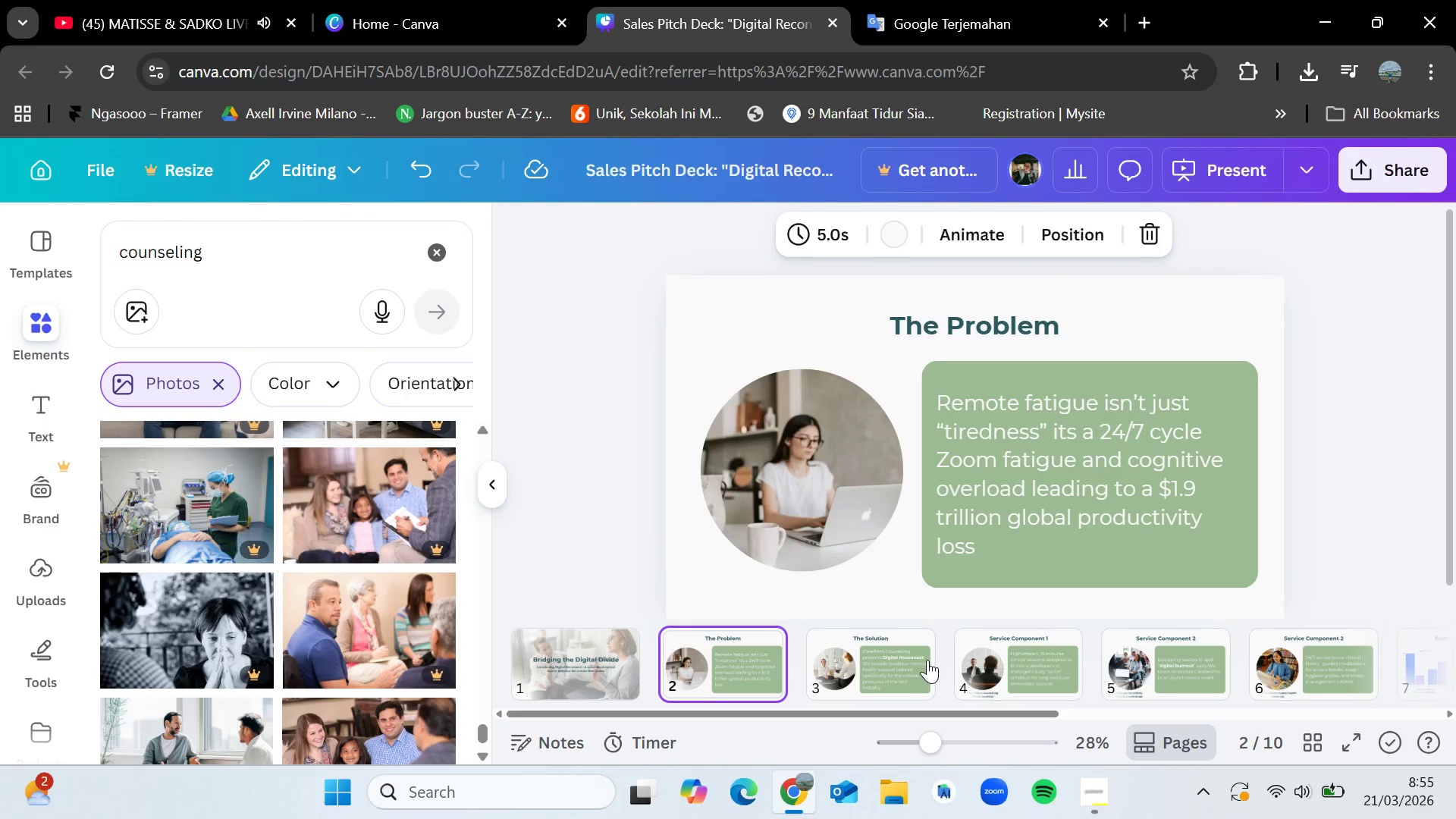 
left_click([927, 660])
 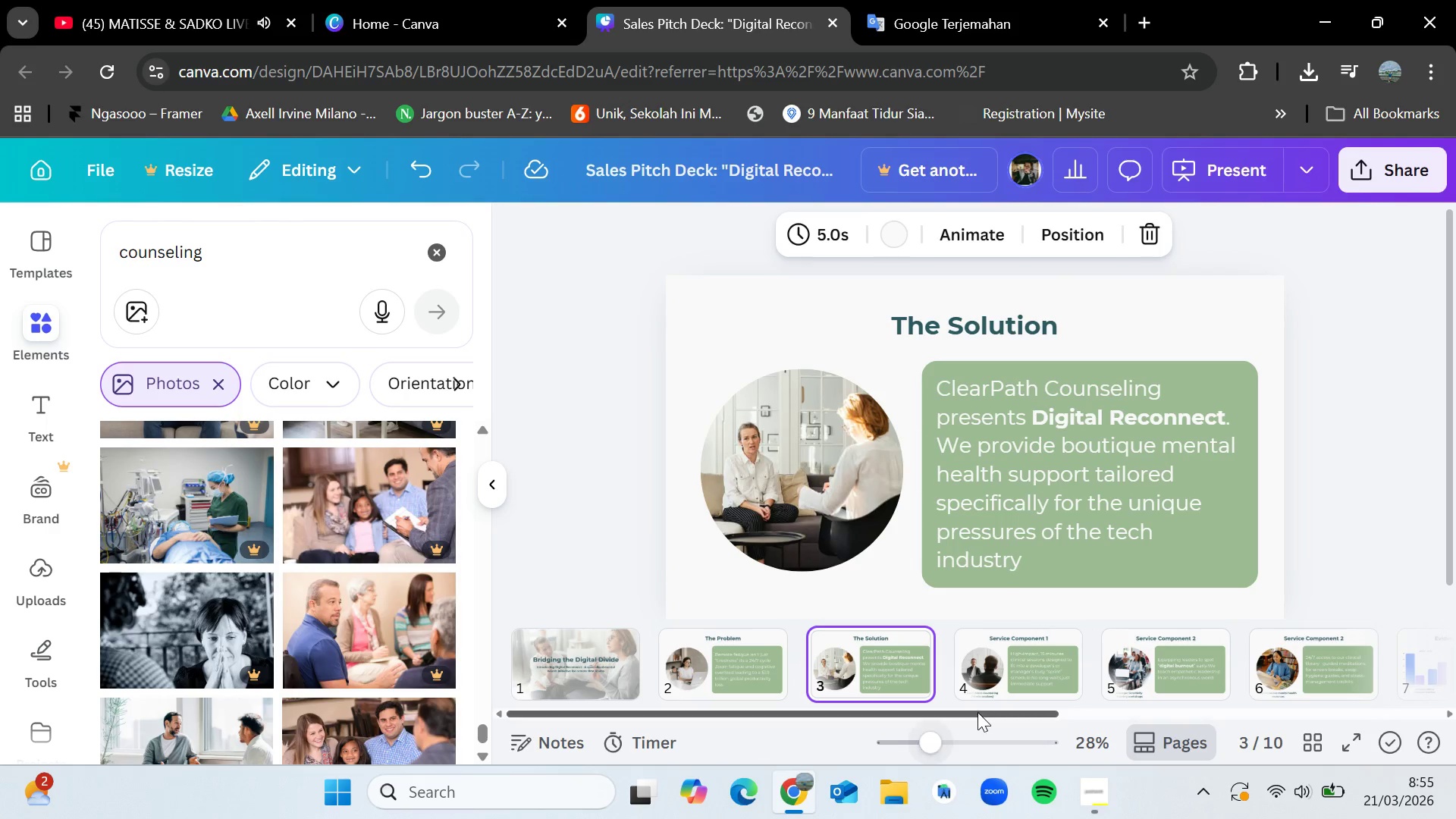 
left_click_drag(start_coordinate=[977, 711], to_coordinate=[1338, 701])
 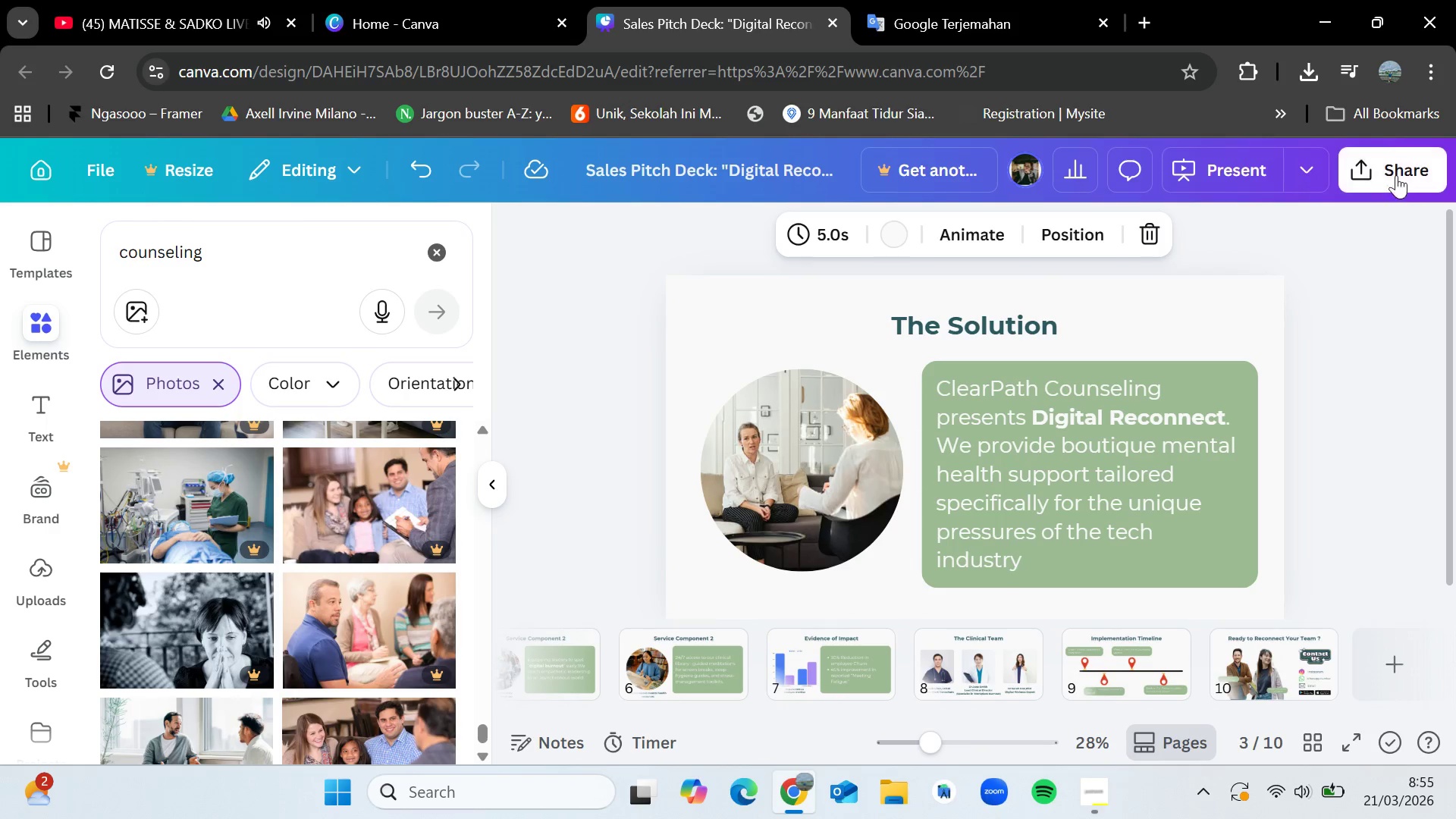 
left_click([1385, 170])
 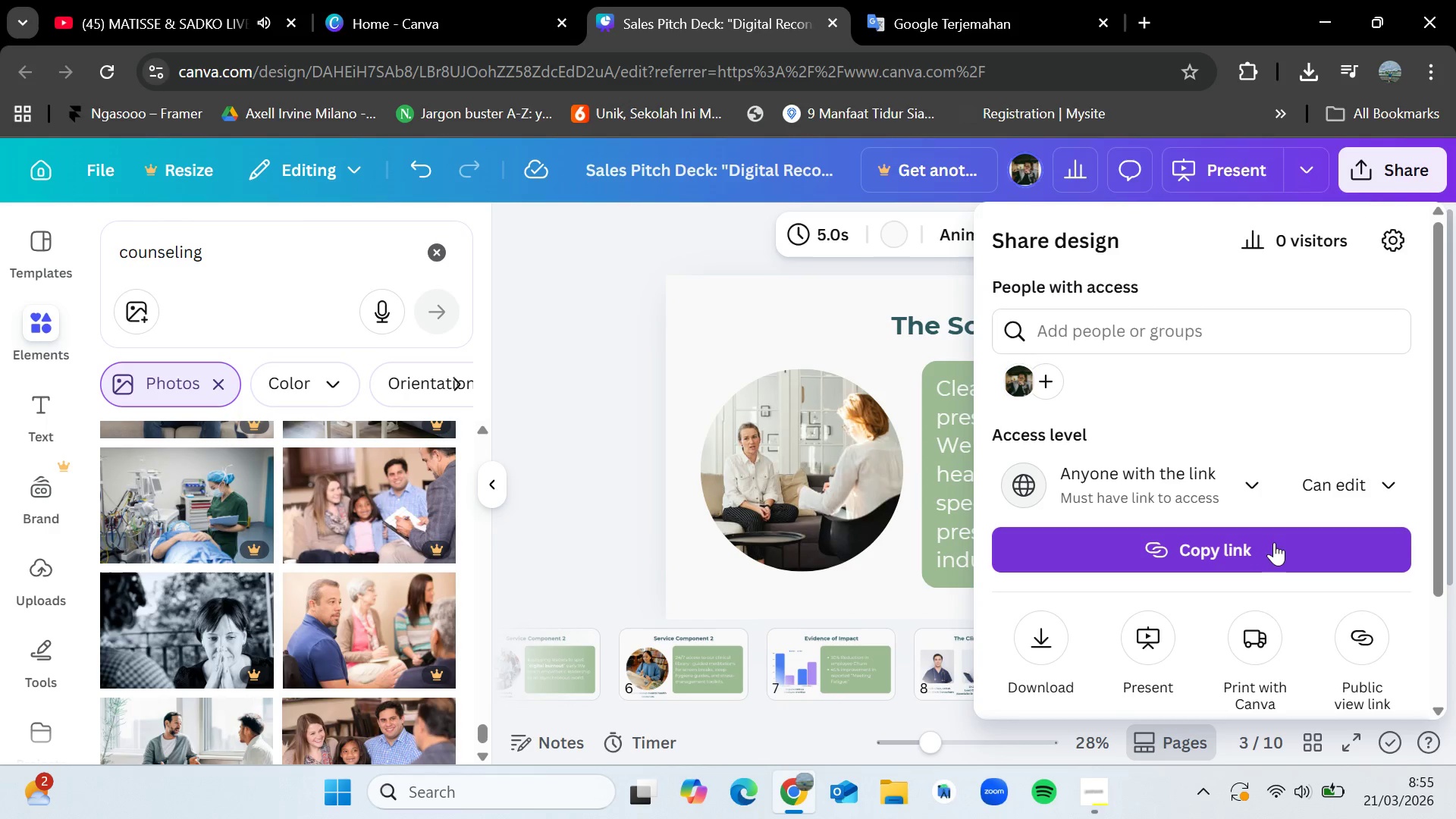 
left_click([1281, 553])
 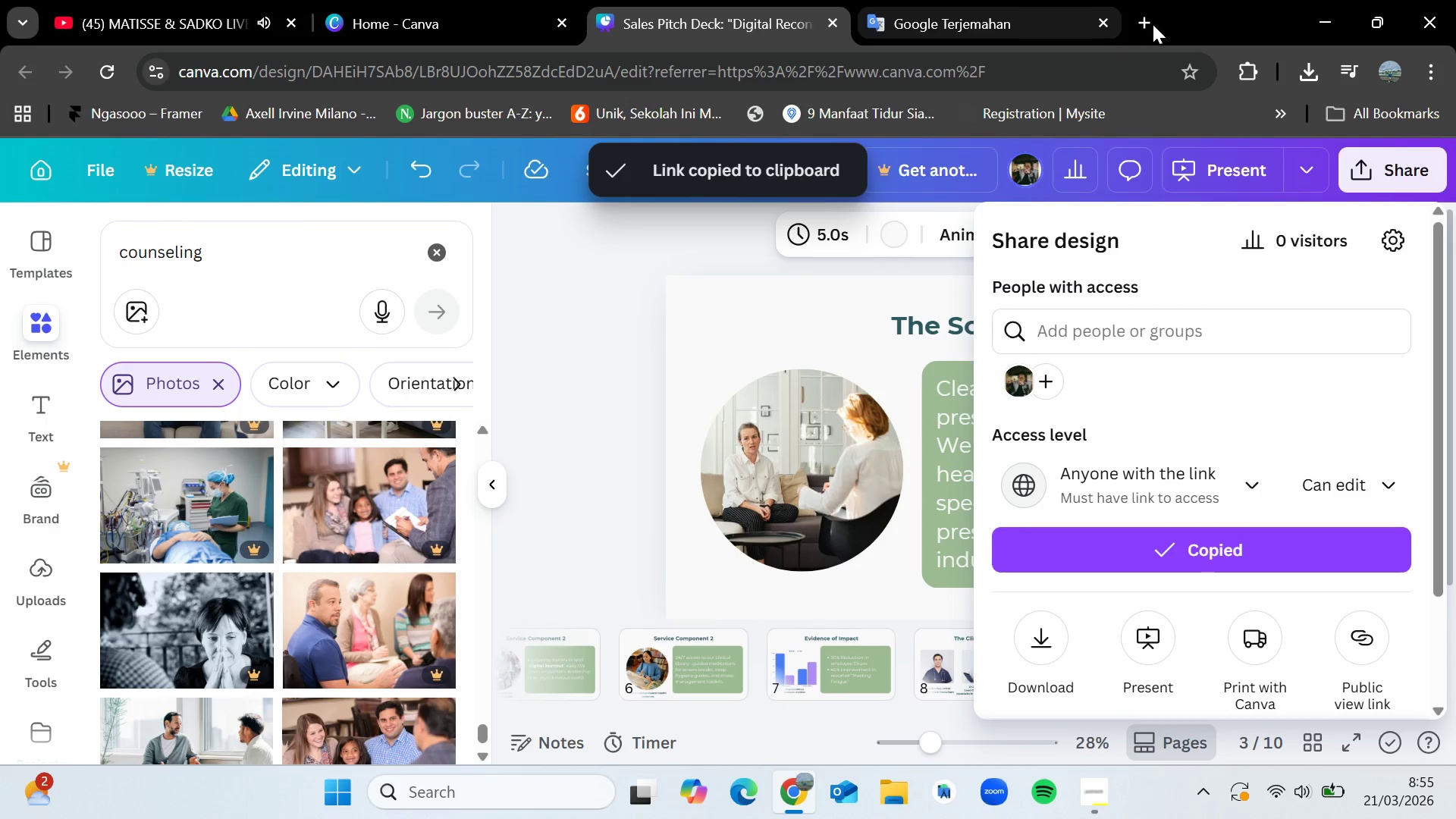 
left_click([1150, 18])
 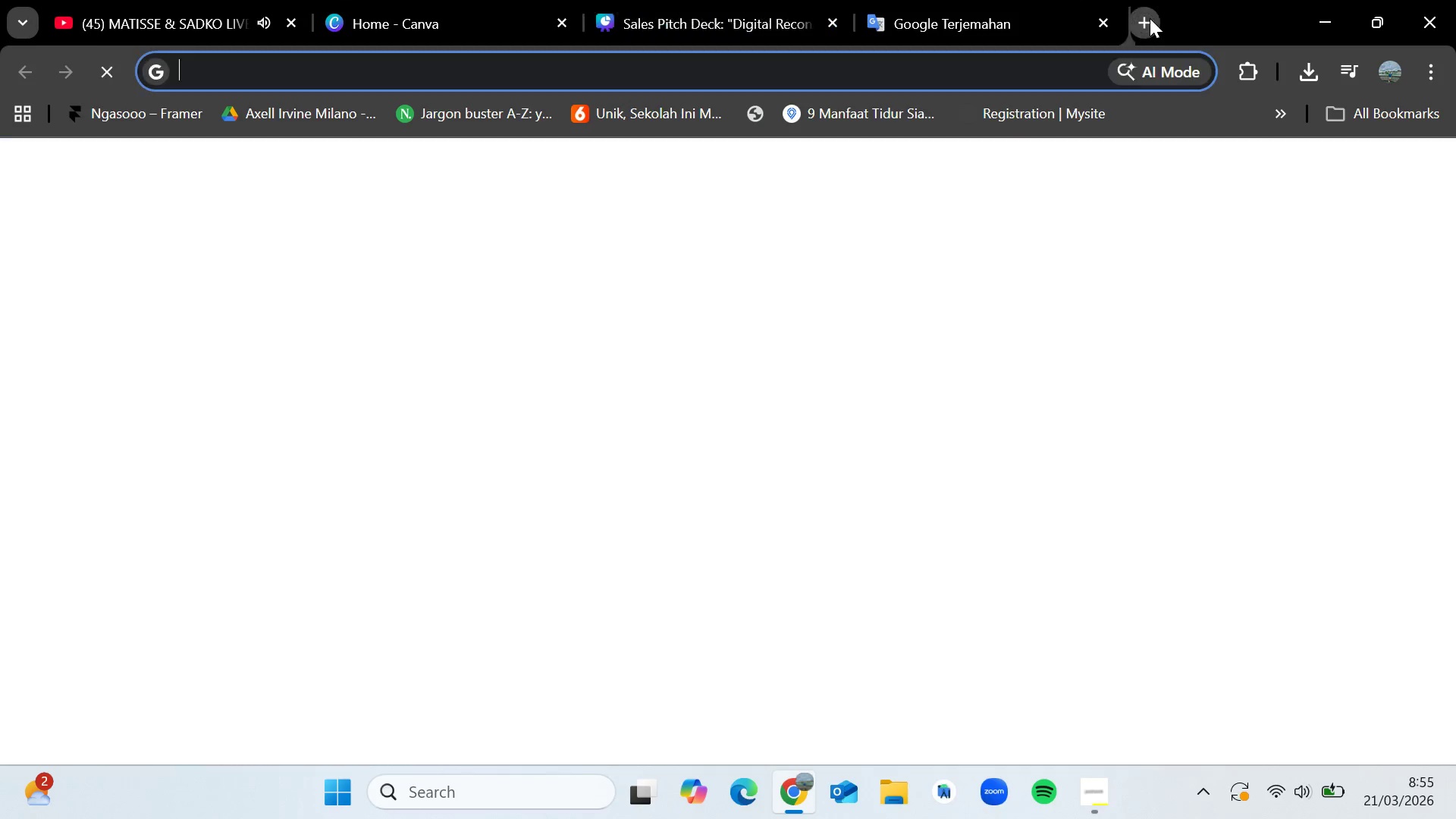 
key(Control+V)
 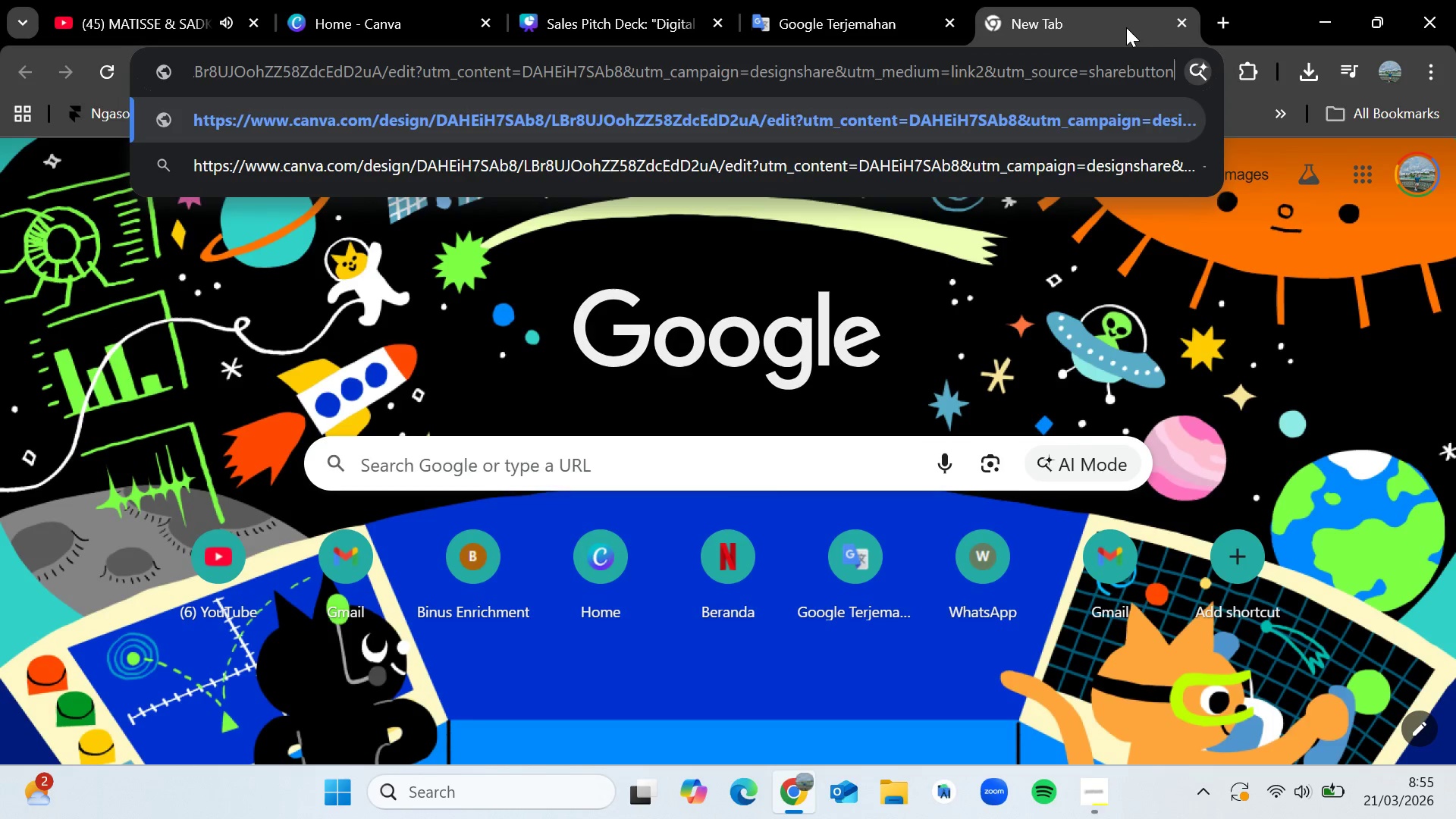 
key(Enter)
 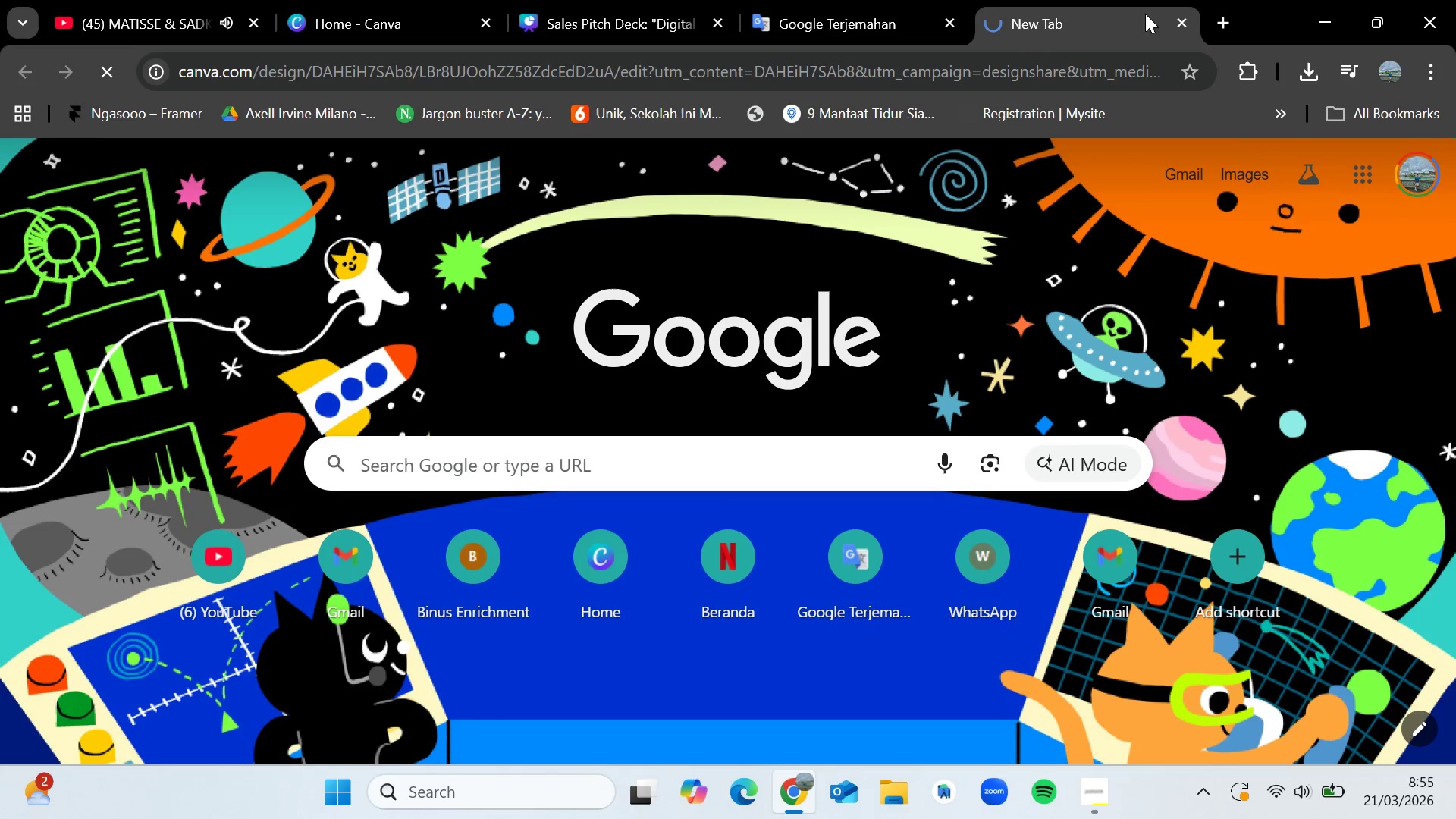 
left_click_drag(start_coordinate=[1141, 14], to_coordinate=[946, 0])
 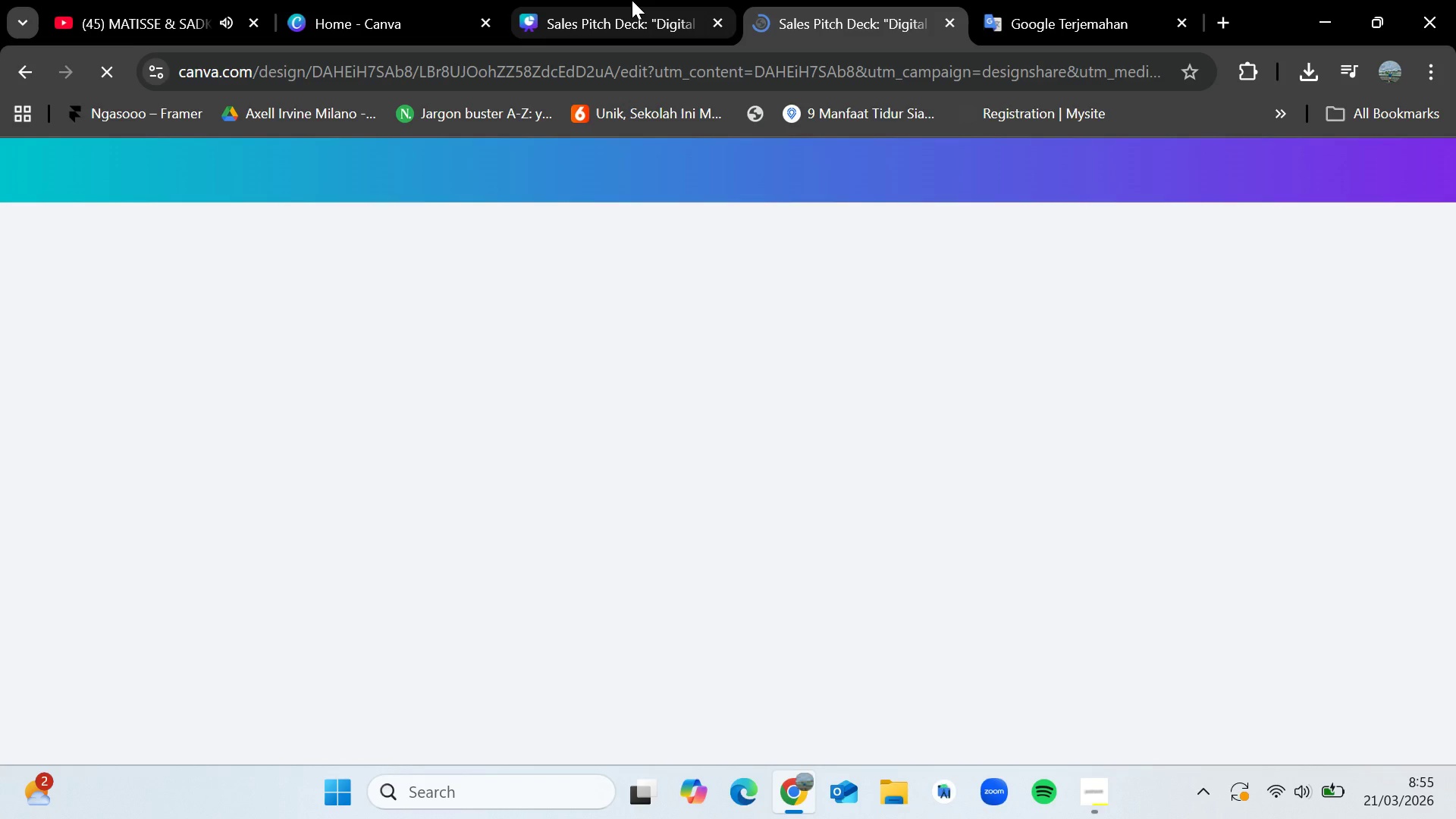 
left_click([632, 0])
 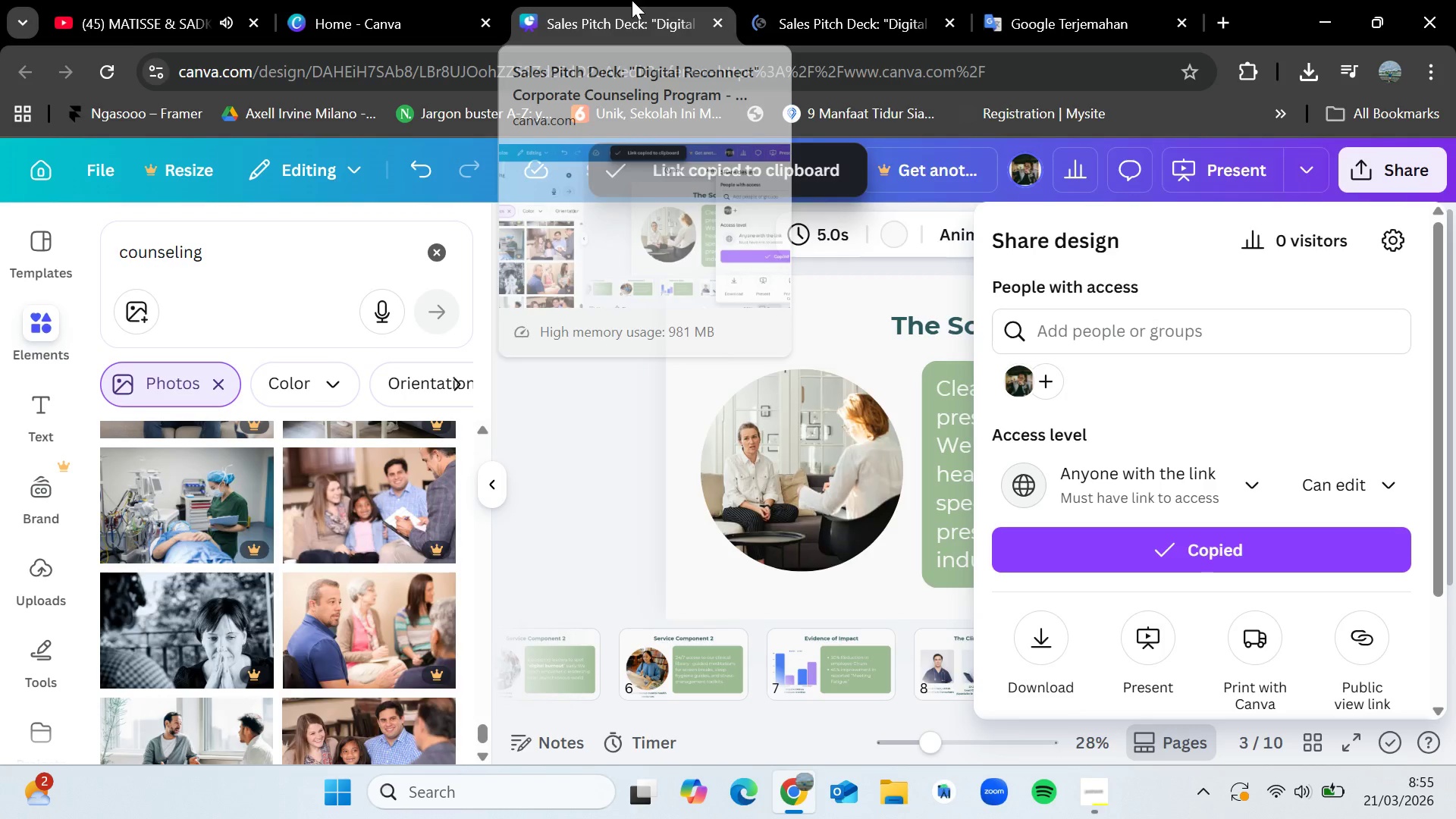 
left_click([808, 0])
 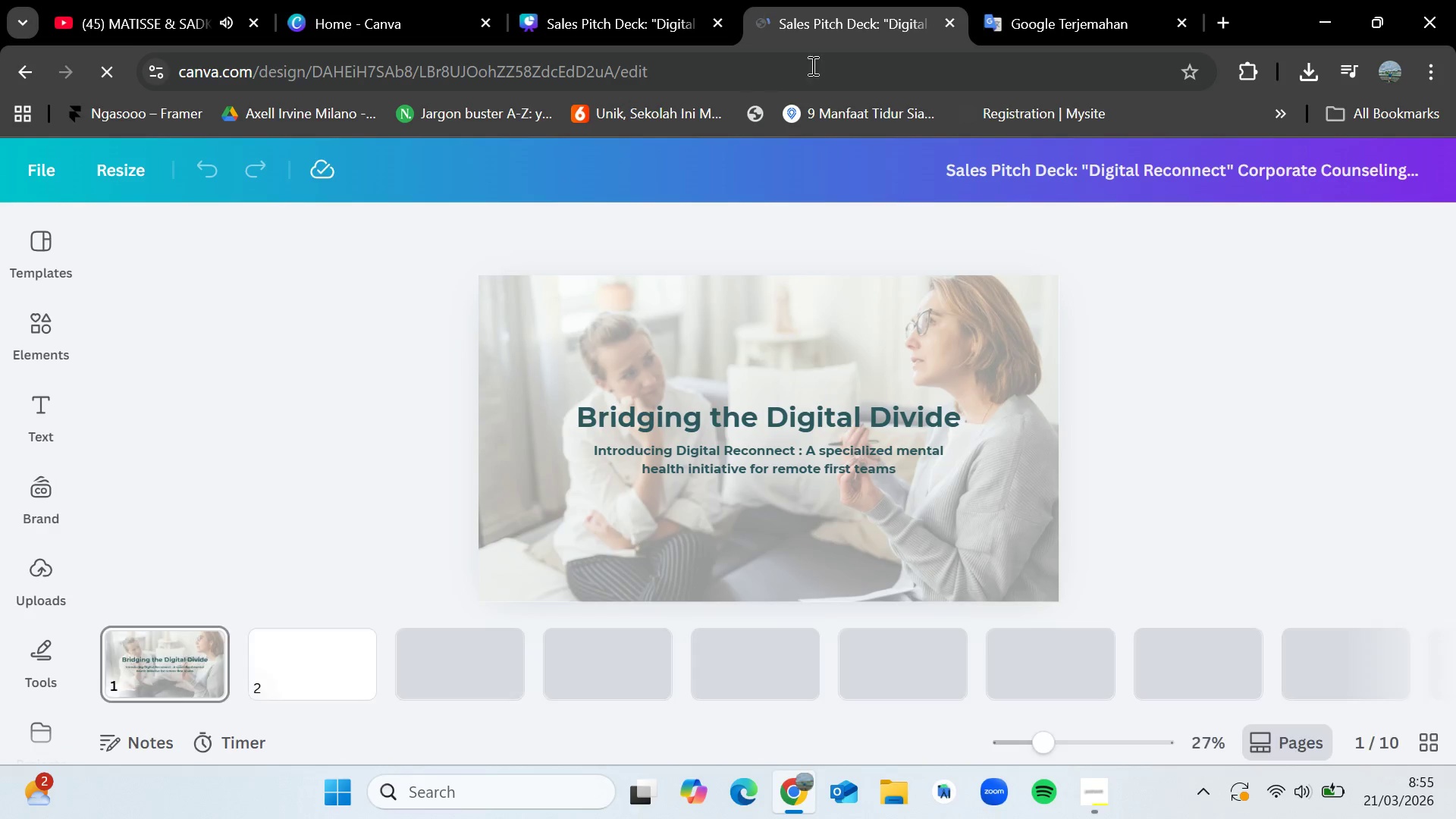 
left_click([696, 0])
 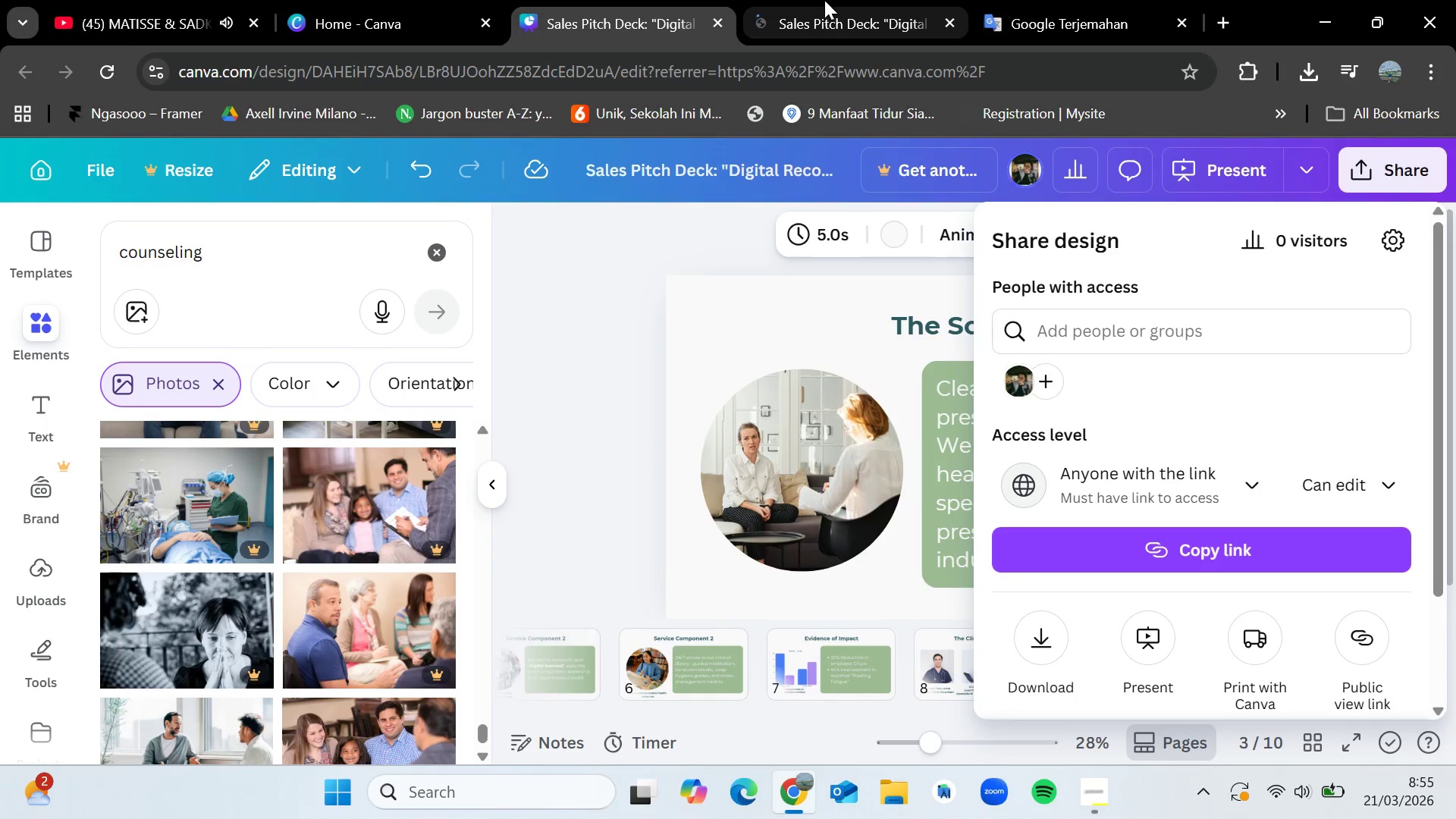 
left_click([825, 0])
 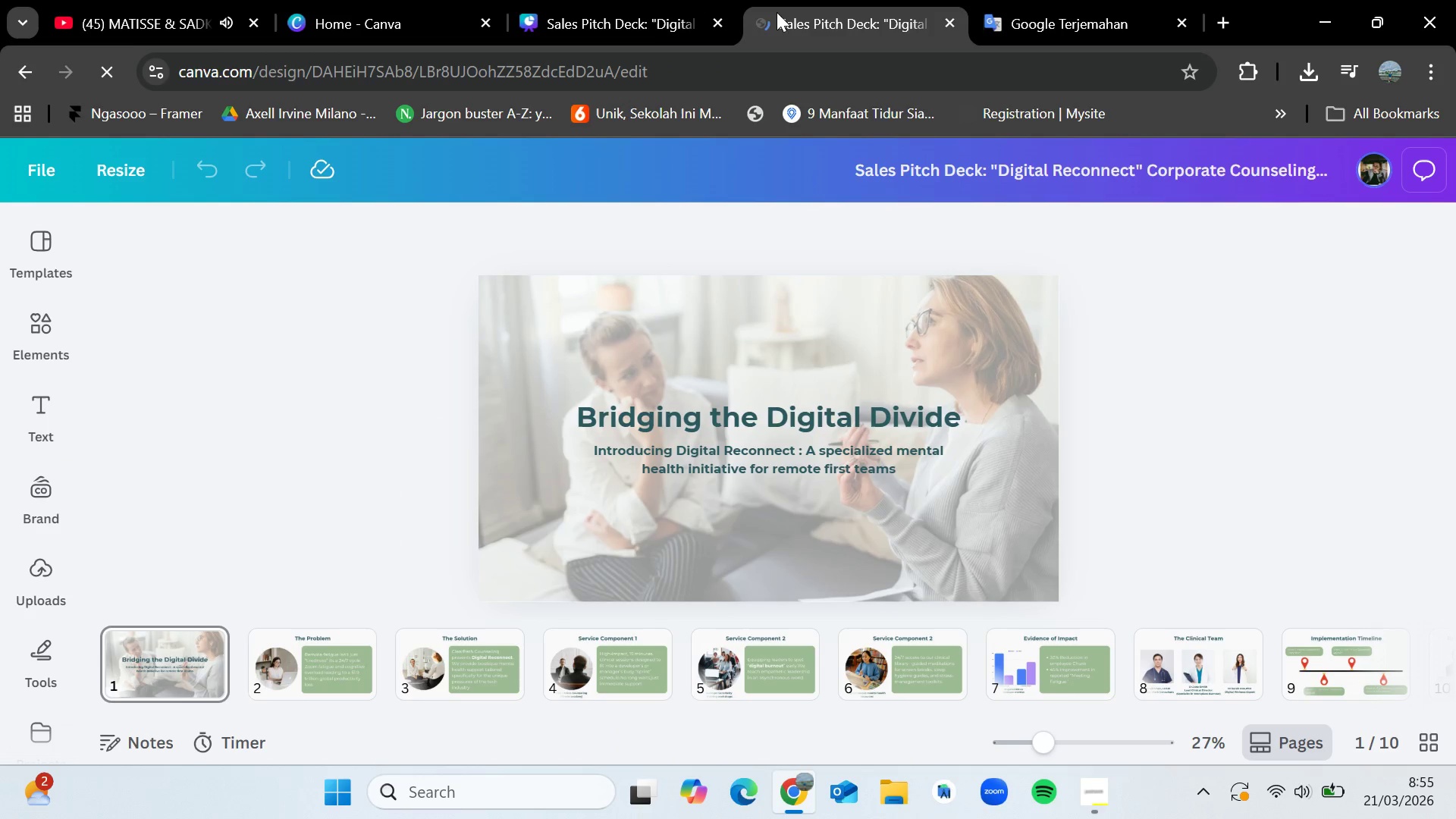 
left_click([633, 0])
 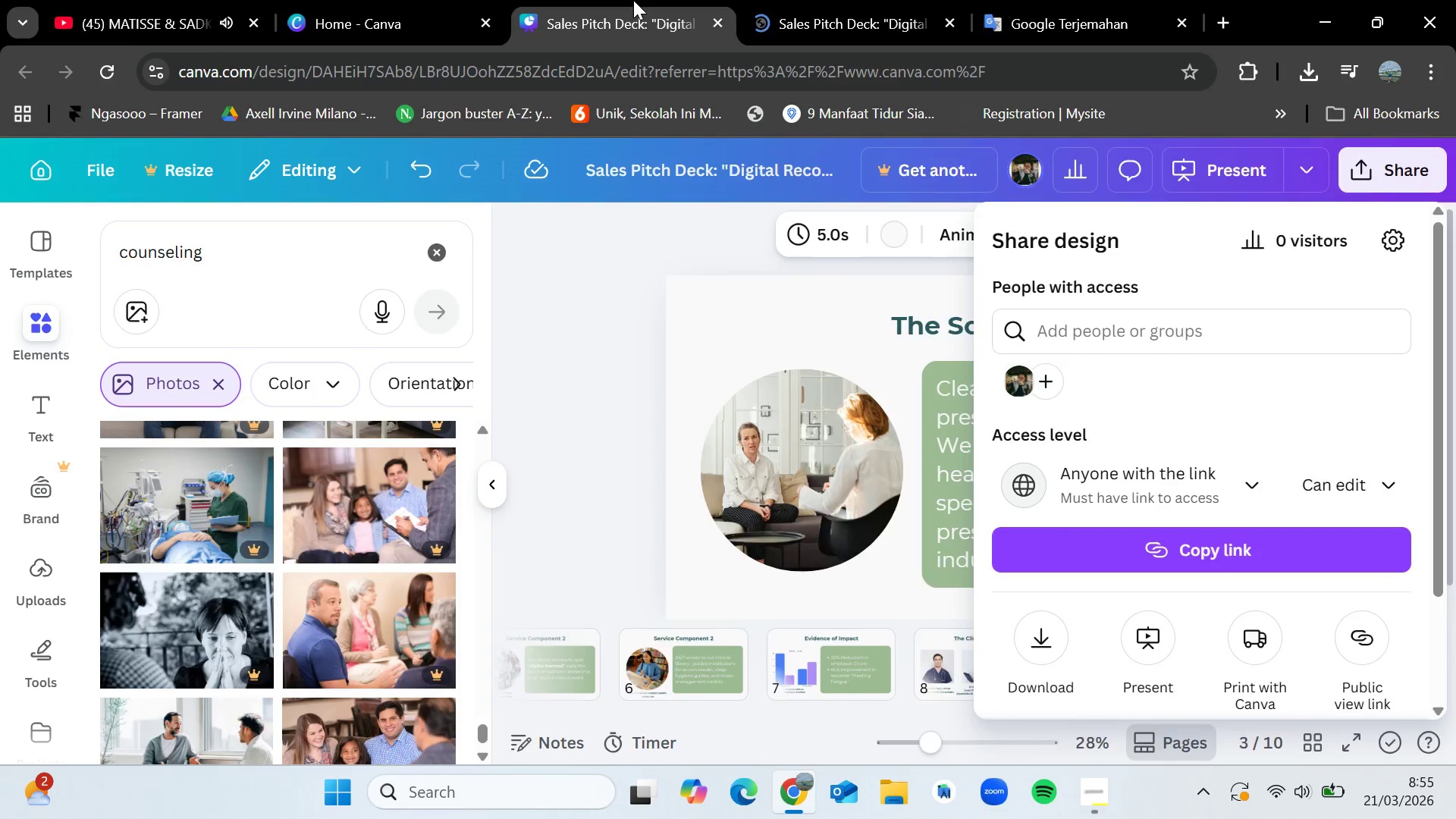 
left_click([907, 0])
 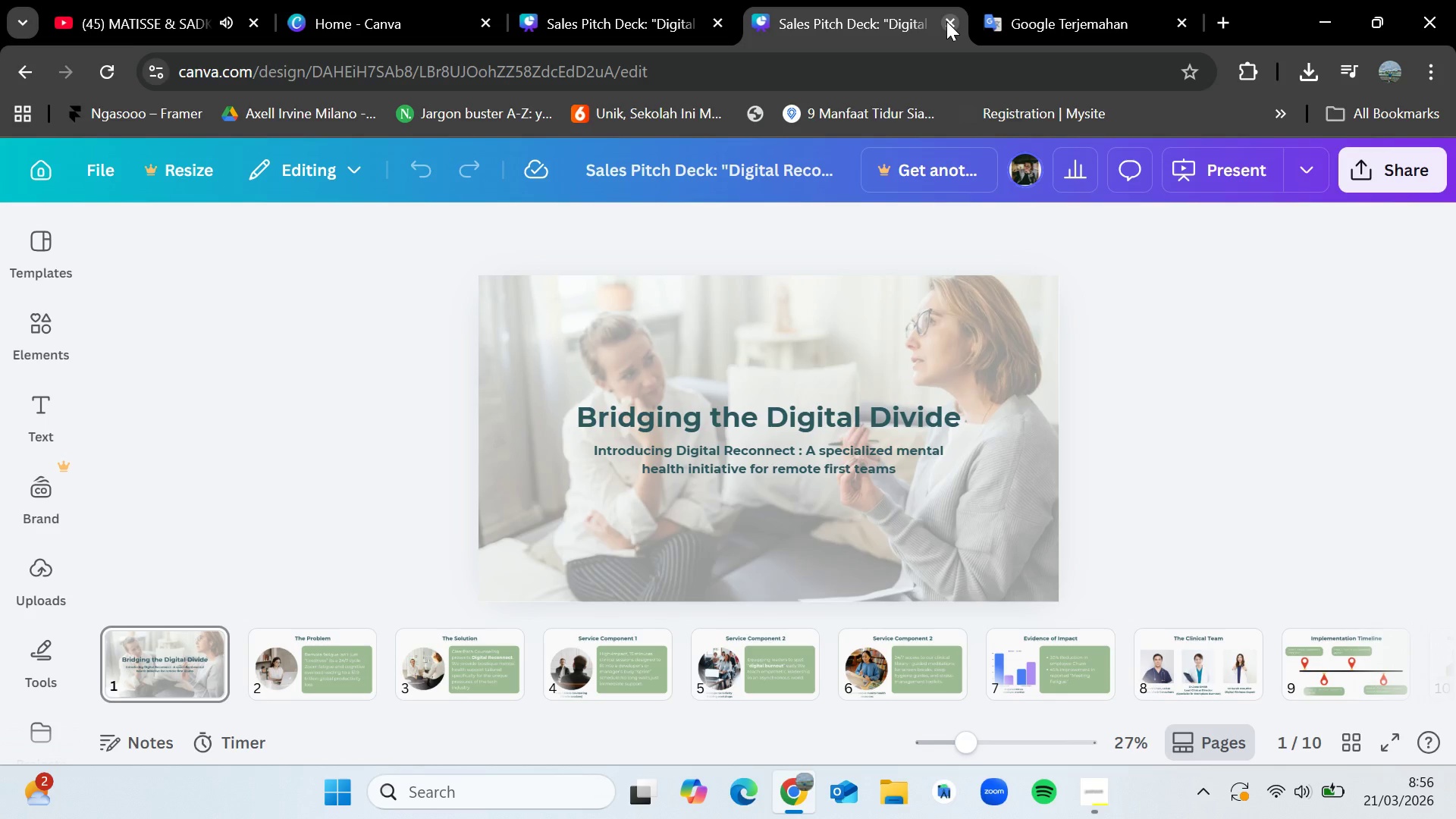 
left_click([338, 165])
 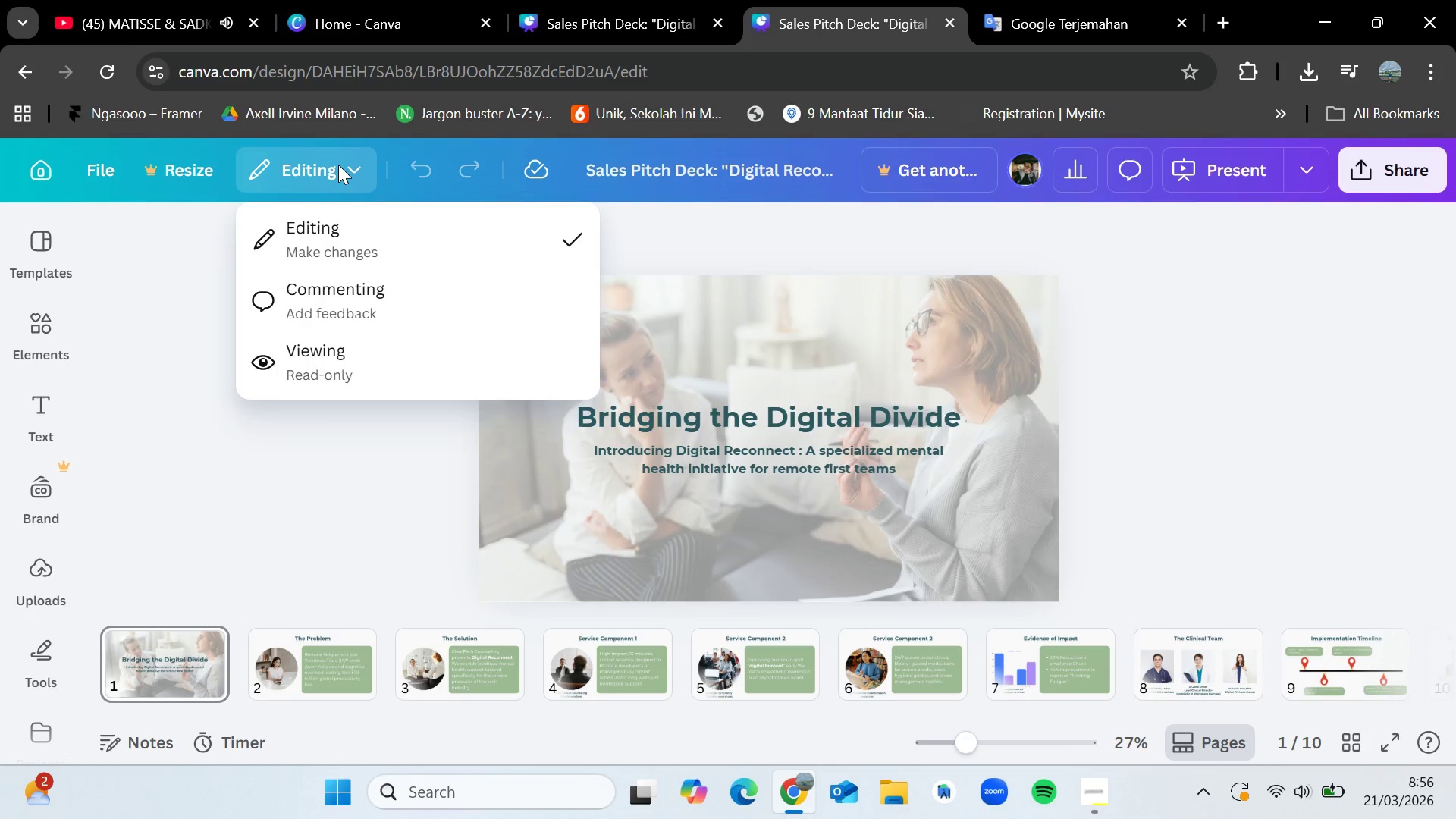 
left_click([338, 165])
 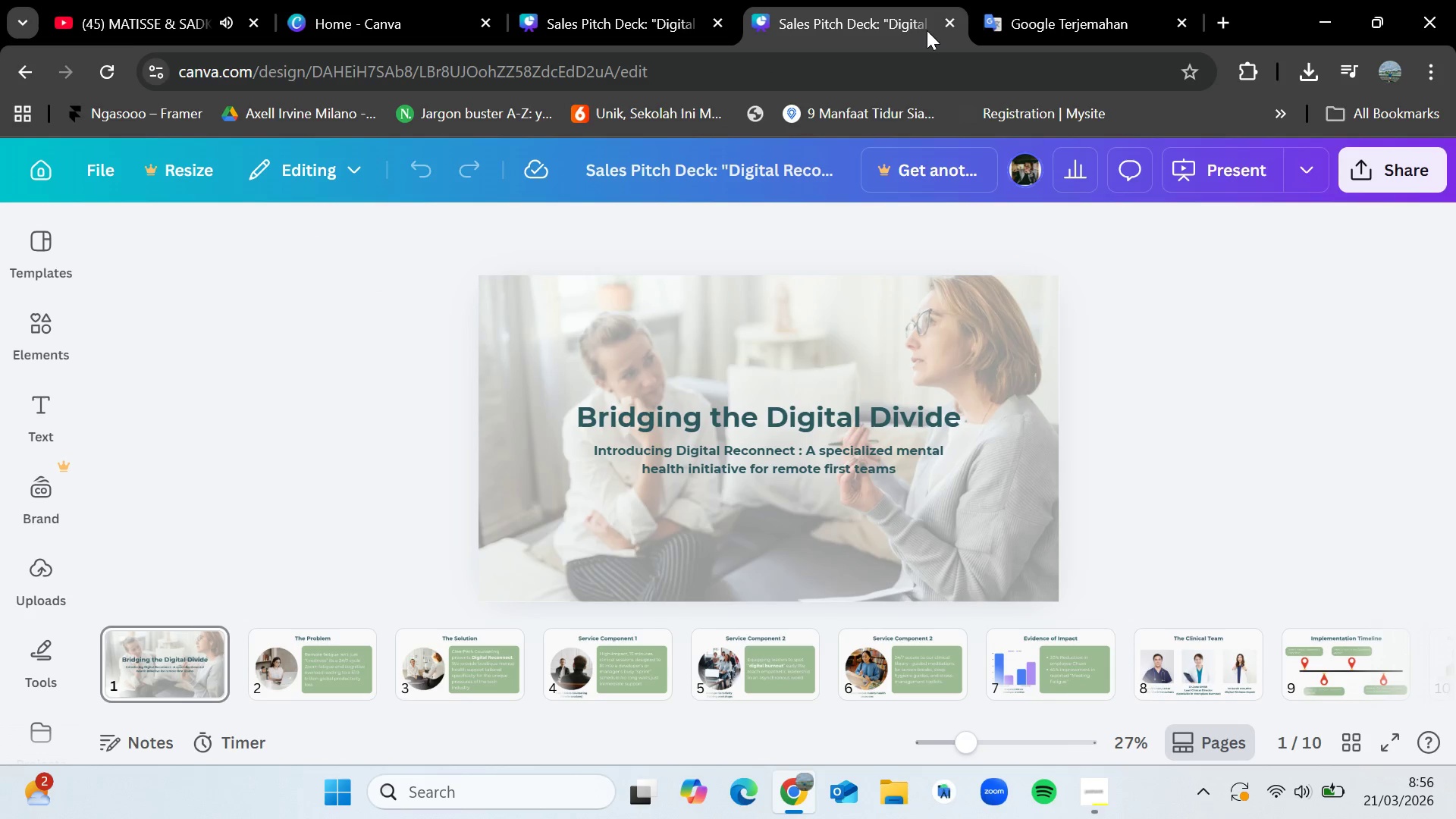 
left_click([946, 20])
 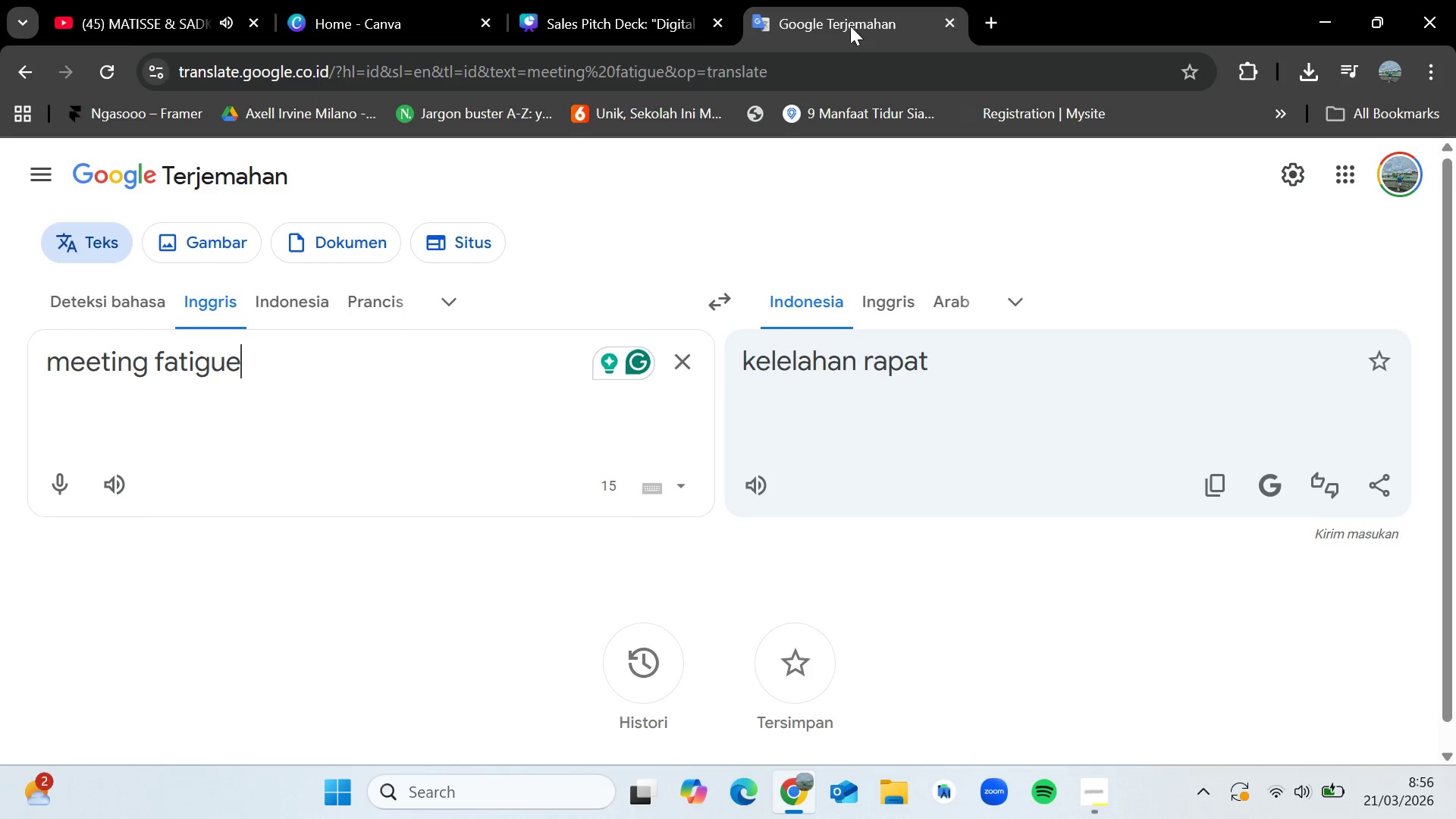 
left_click([647, 0])
 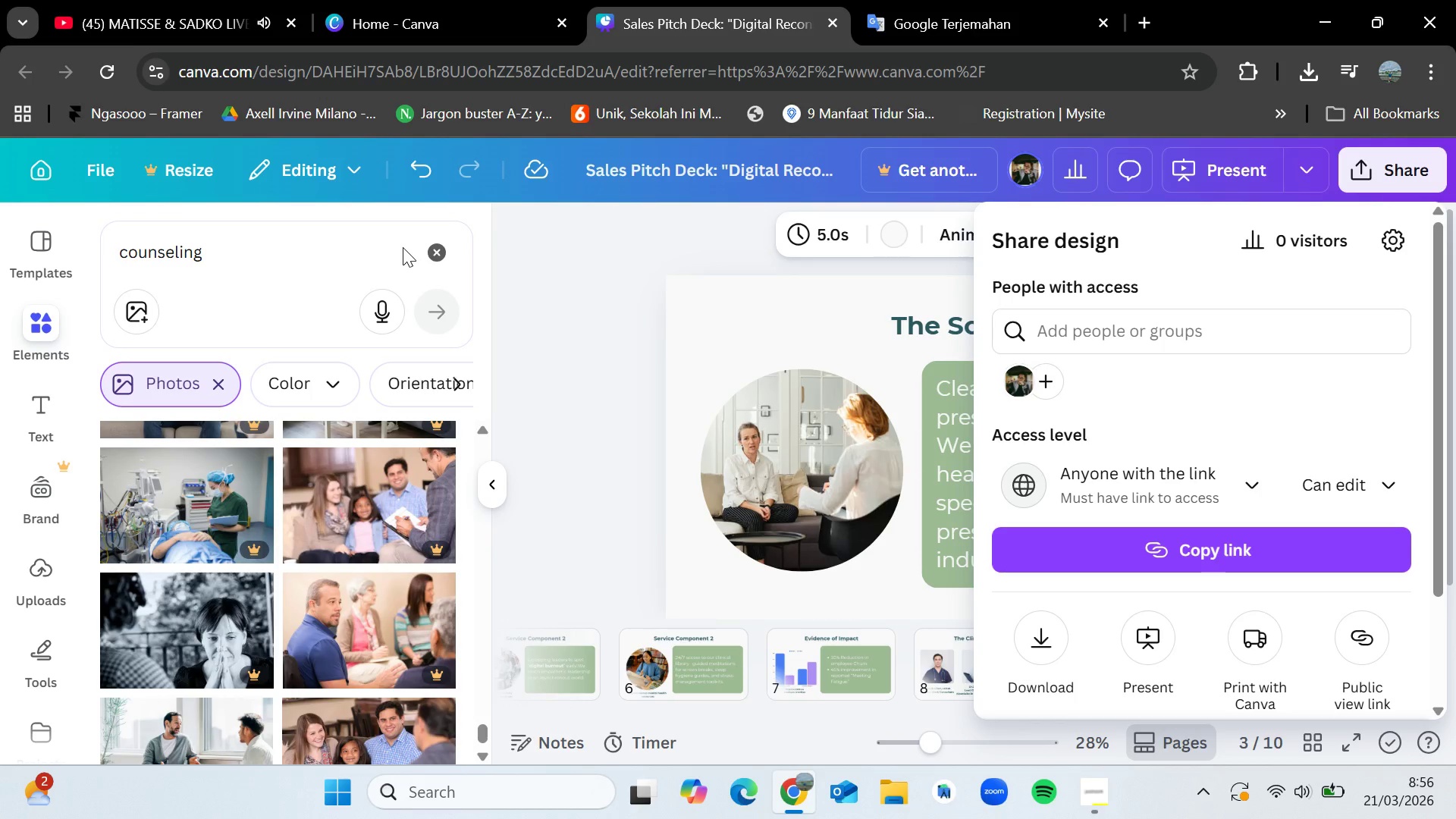 
left_click([628, 362])
 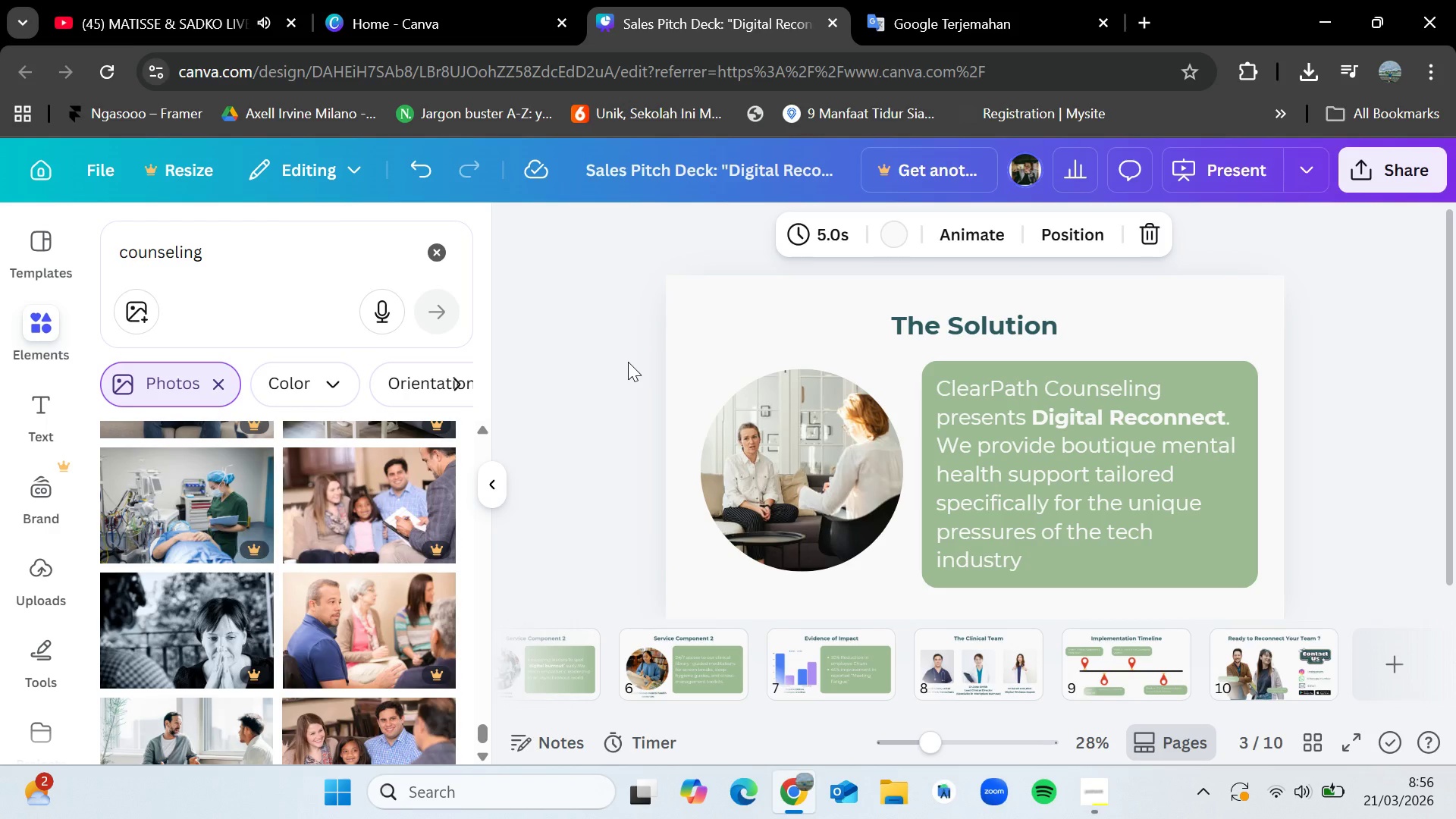 
scroll: coordinate [350, 583], scroll_direction: down, amount: 12.0
 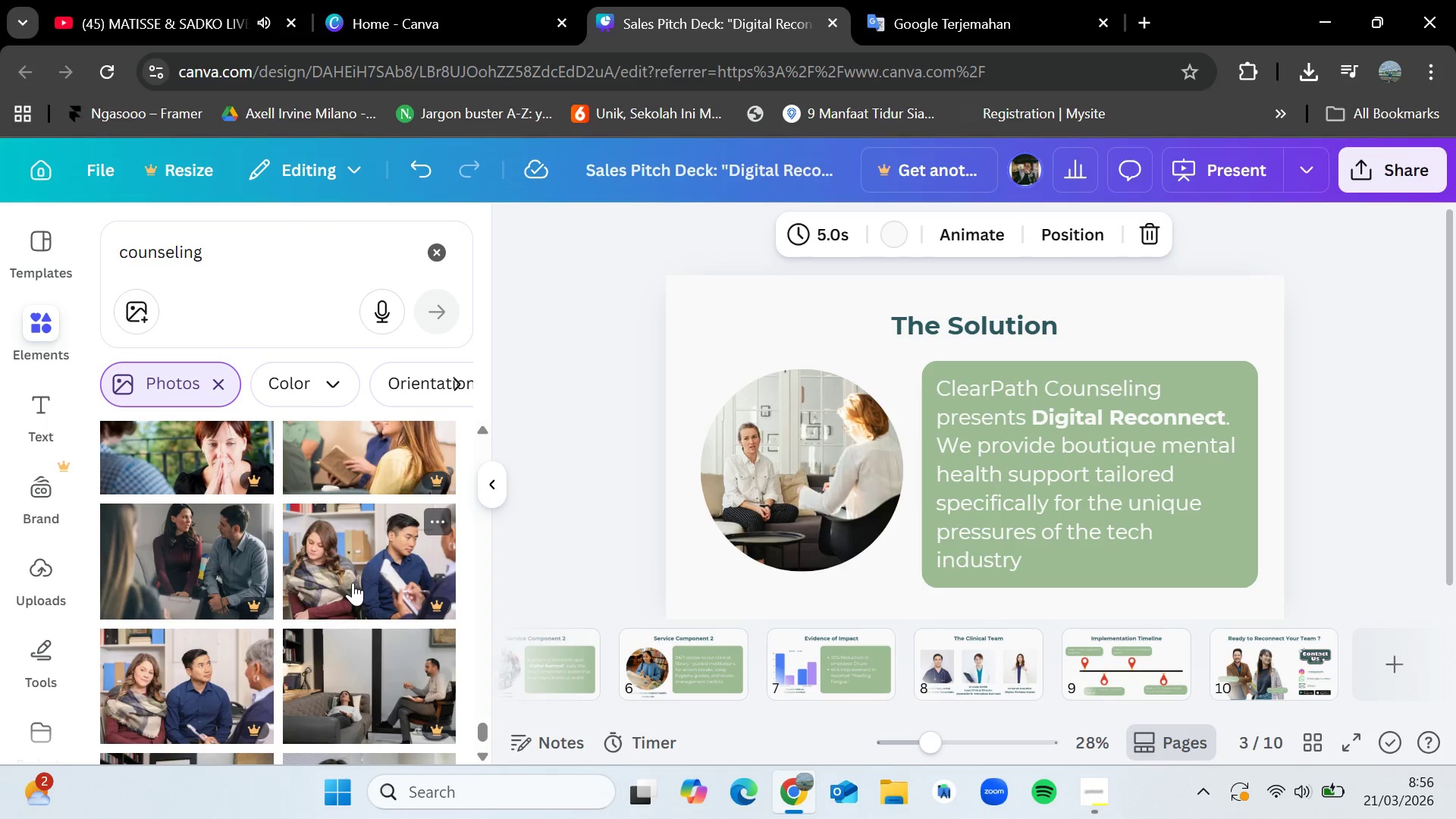 
scroll: coordinate [331, 587], scroll_direction: down, amount: 8.0
 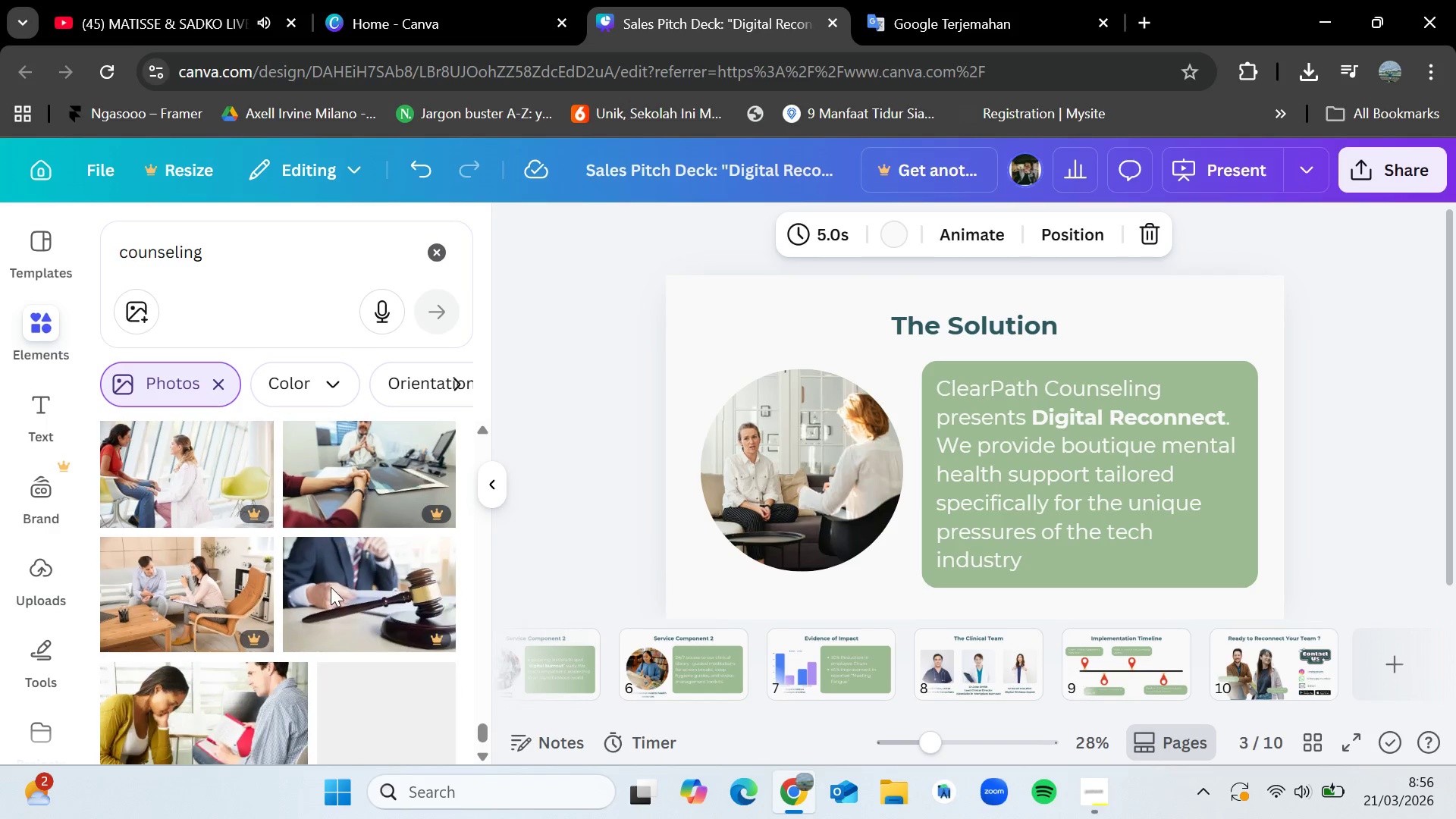 
scroll: coordinate [331, 587], scroll_direction: up, amount: 2.0
 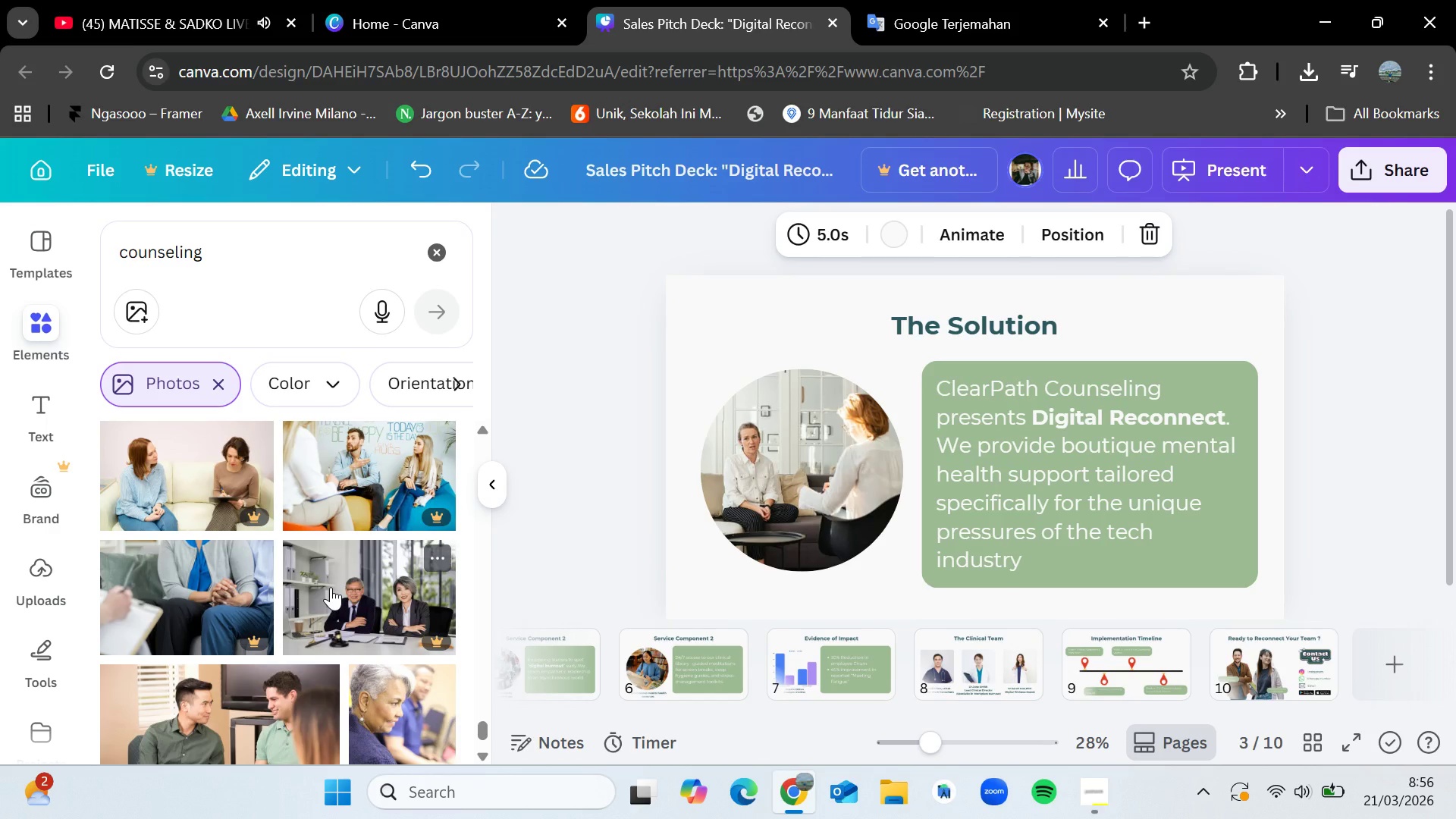 
scroll: coordinate [331, 587], scroll_direction: down, amount: 9.0
 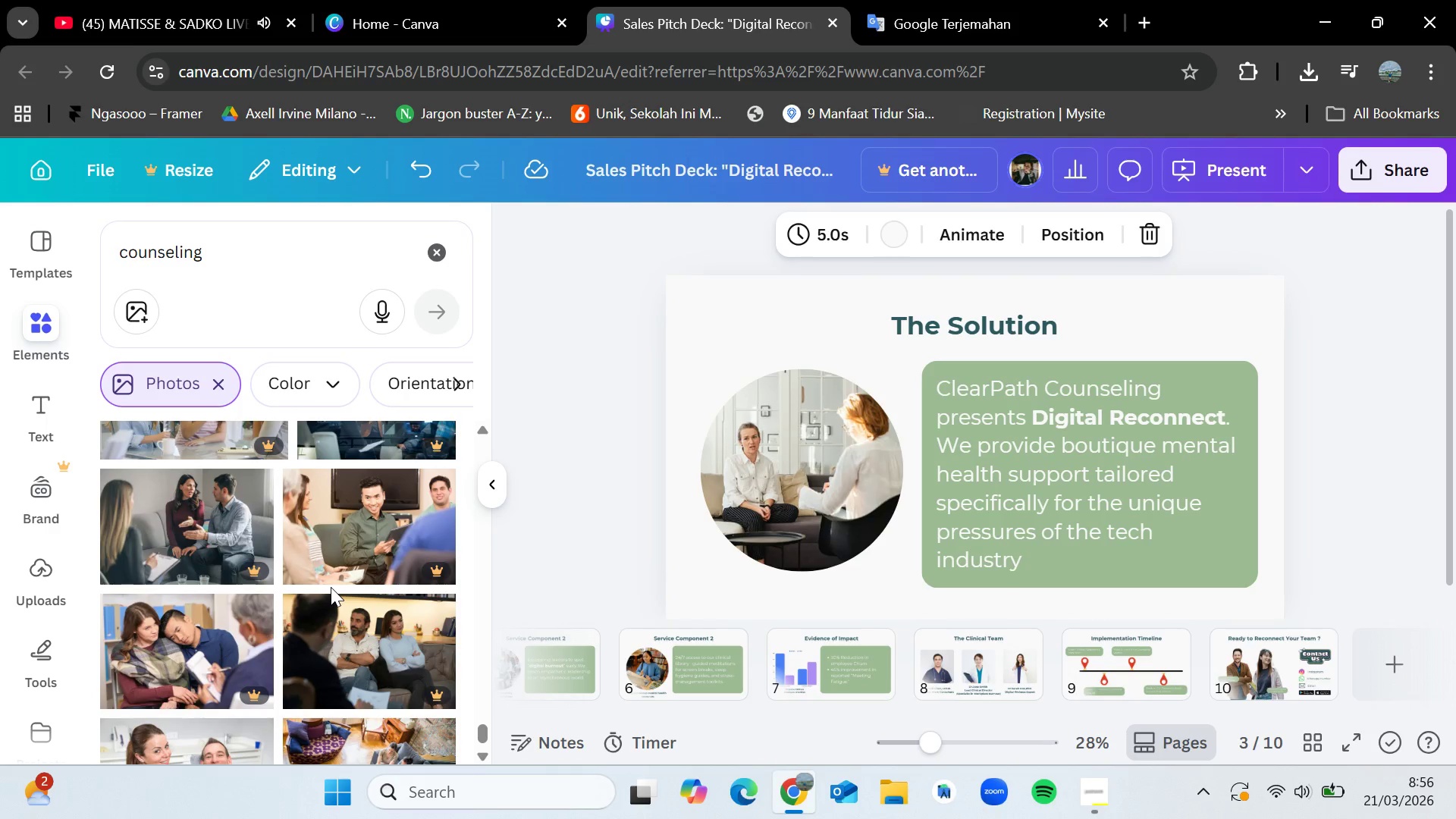 
scroll: coordinate [329, 601], scroll_direction: down, amount: 10.0
 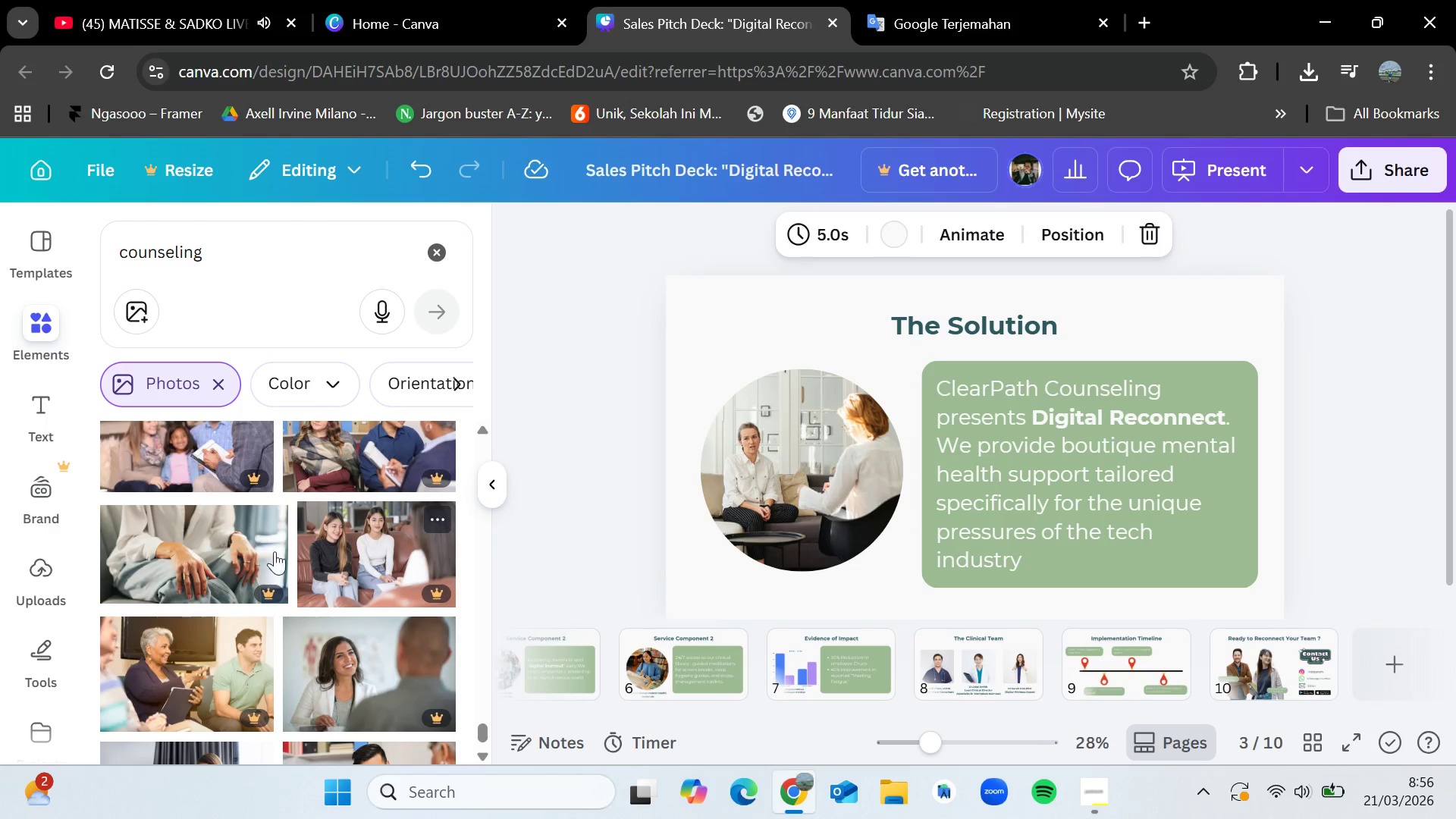 
scroll: coordinate [246, 592], scroll_direction: down, amount: 9.0
 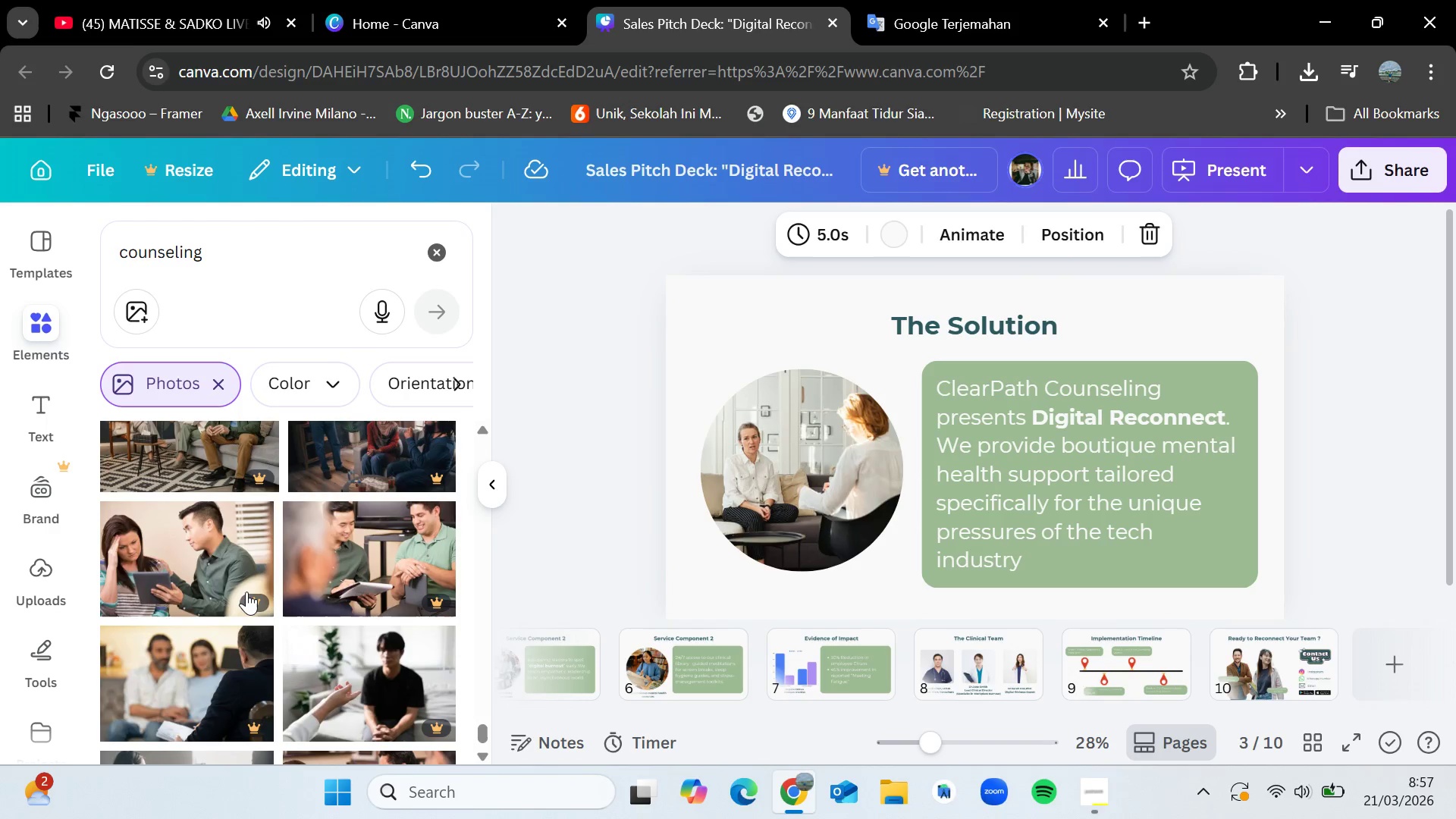 
scroll: coordinate [247, 585], scroll_direction: up, amount: 4.0
 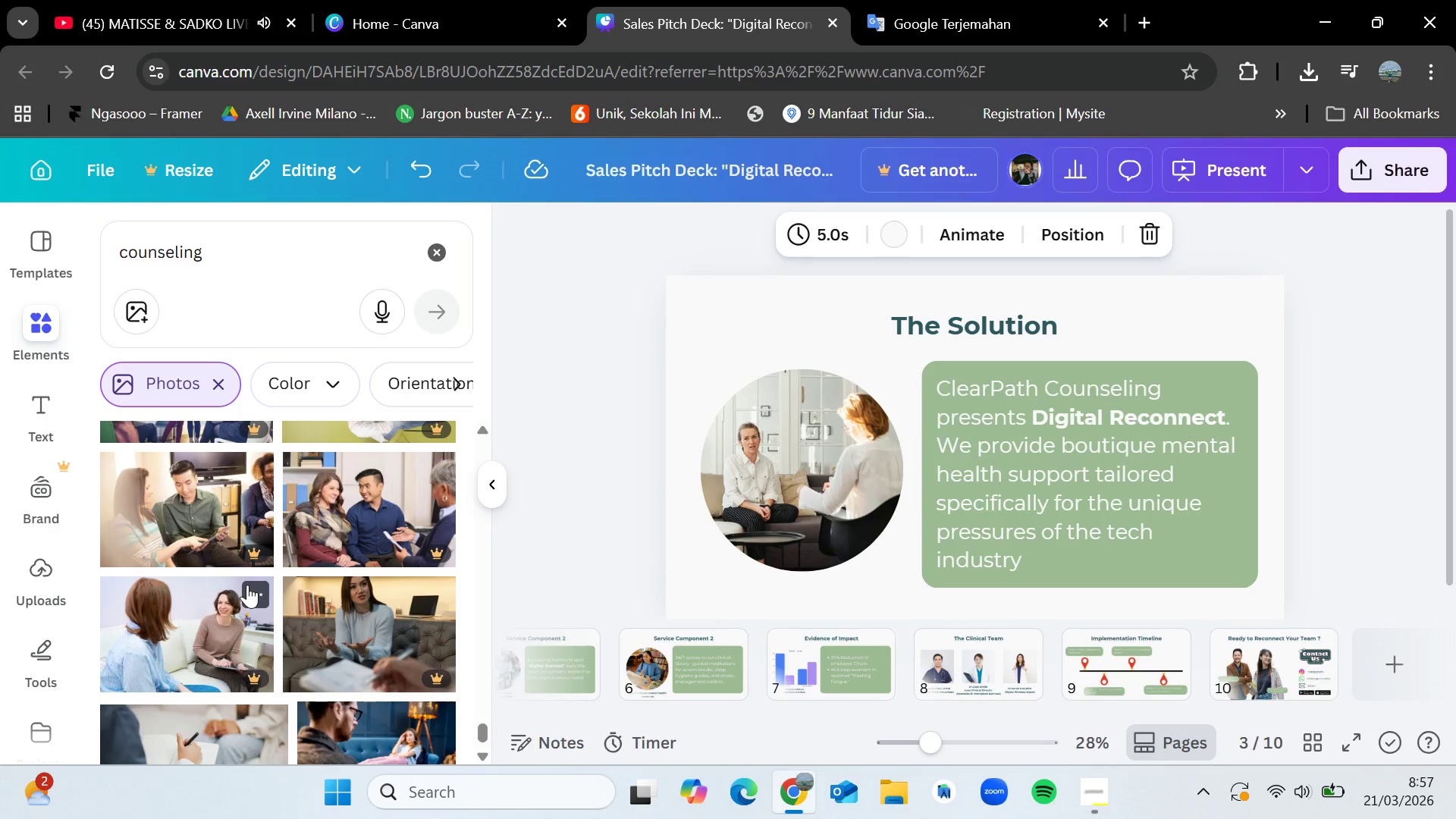 
scroll: coordinate [257, 574], scroll_direction: down, amount: 5.0
 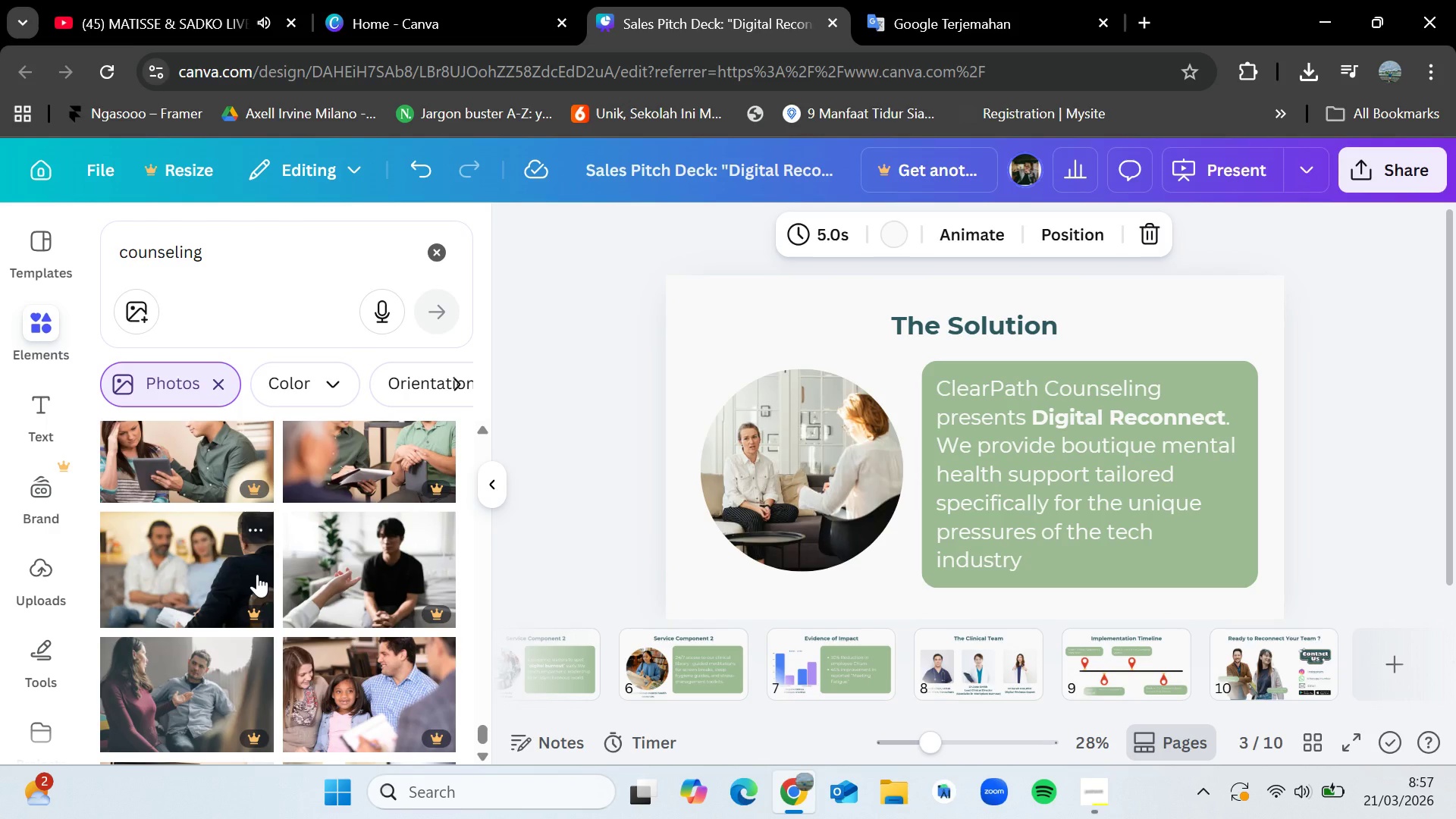 
wait(7.9)
 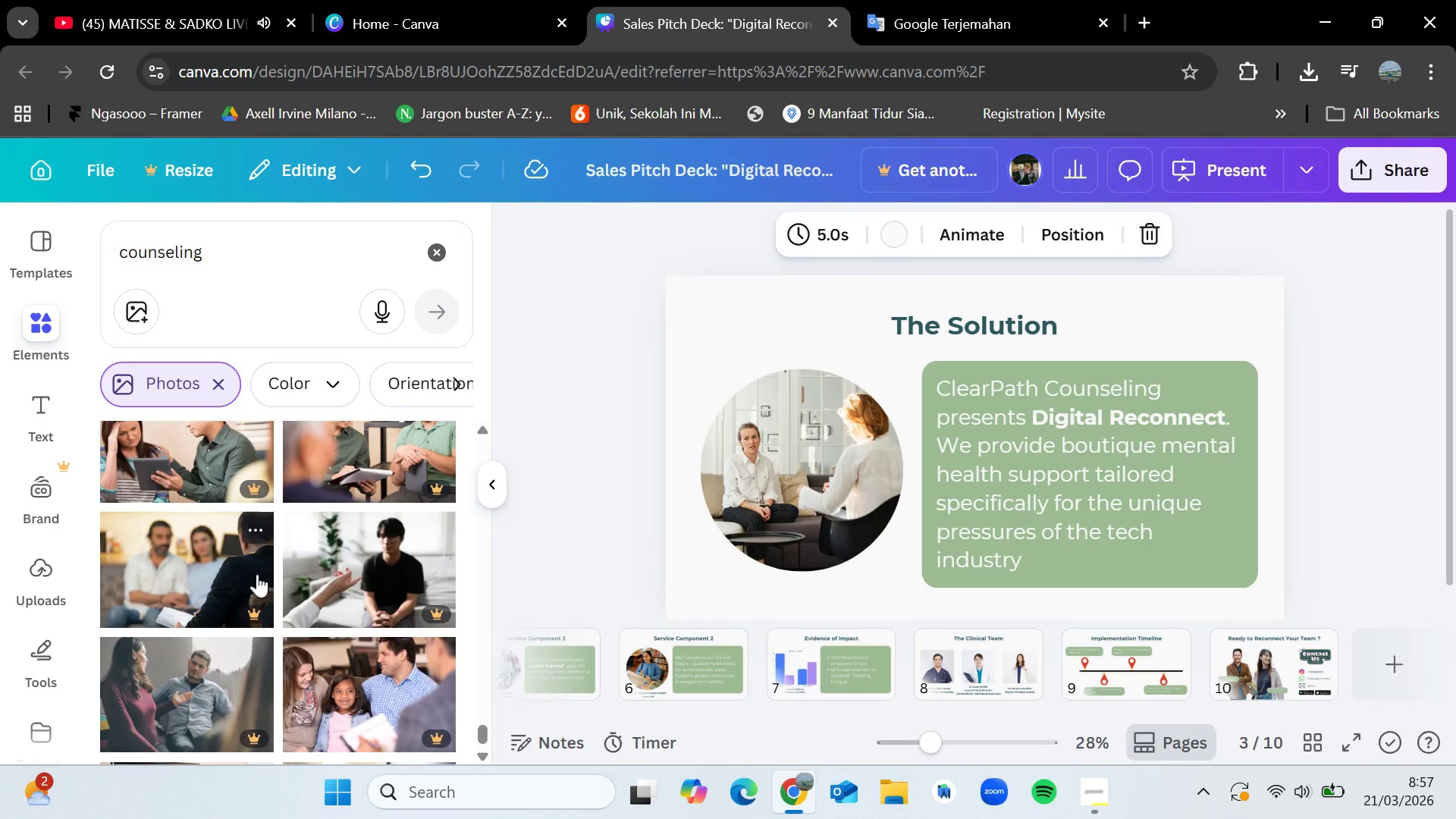 
scroll: coordinate [258, 568], scroll_direction: down, amount: 6.0
 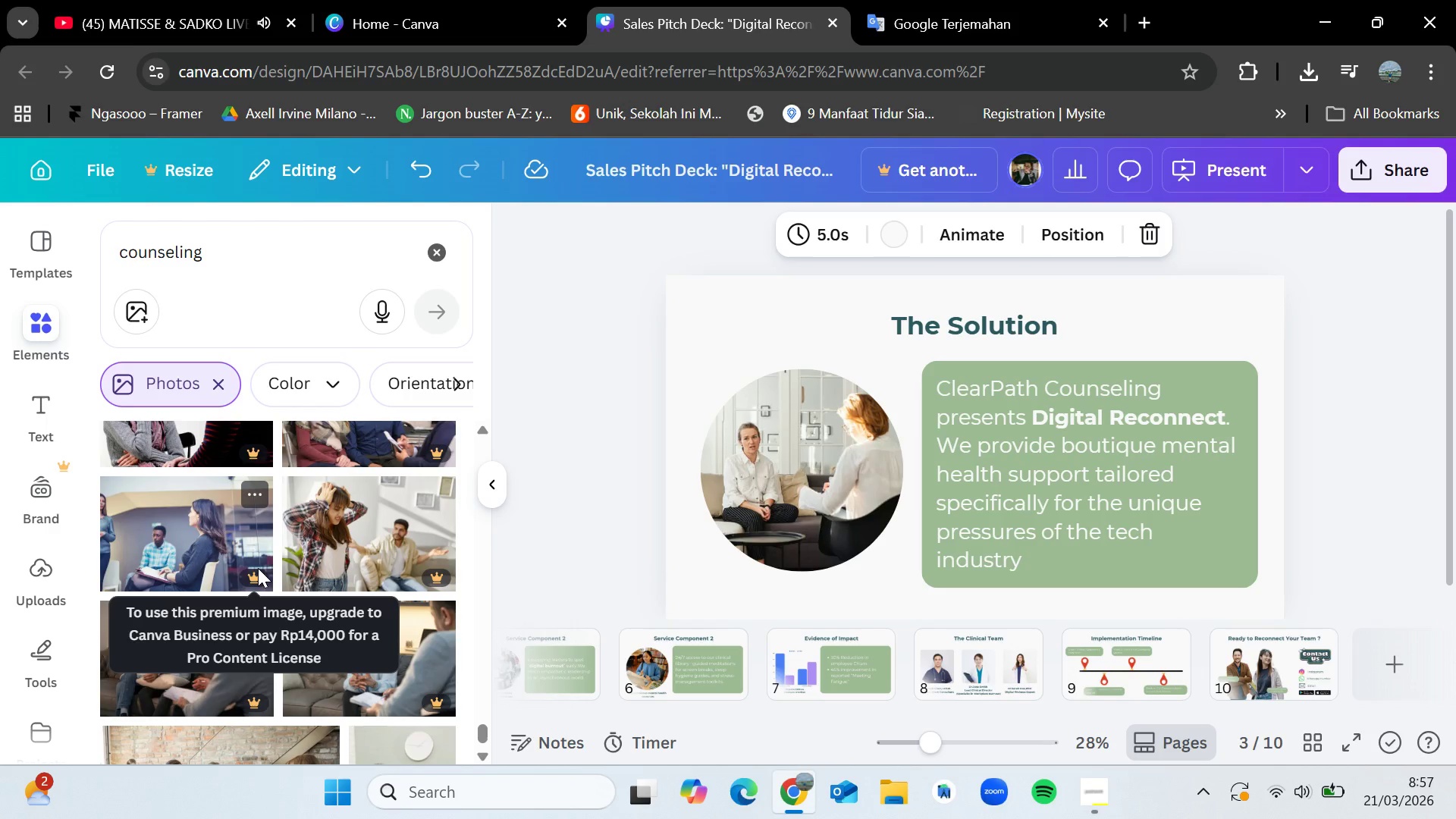 
wait(6.71)
 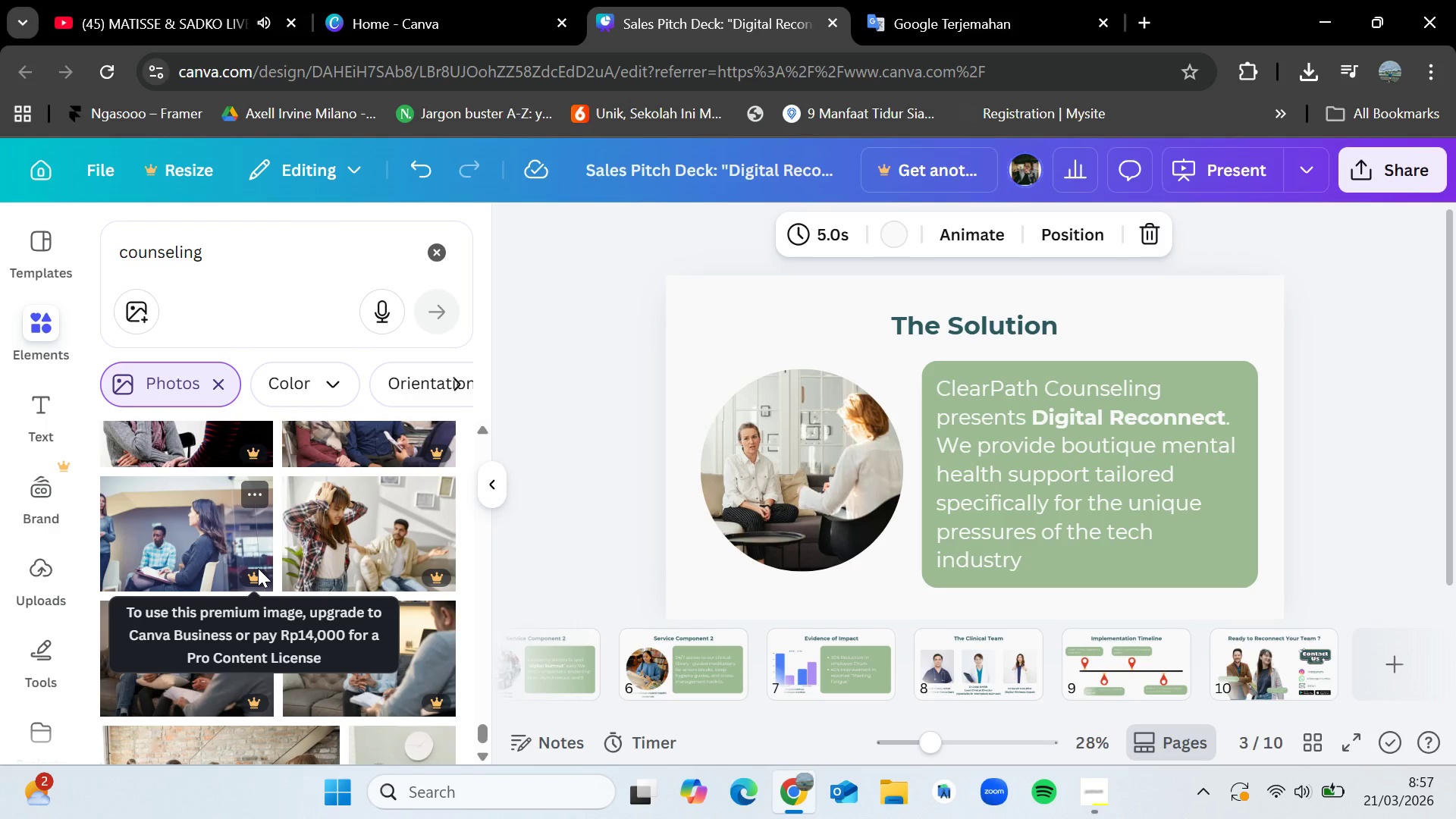 
scroll: coordinate [258, 568], scroll_direction: down, amount: 4.0
 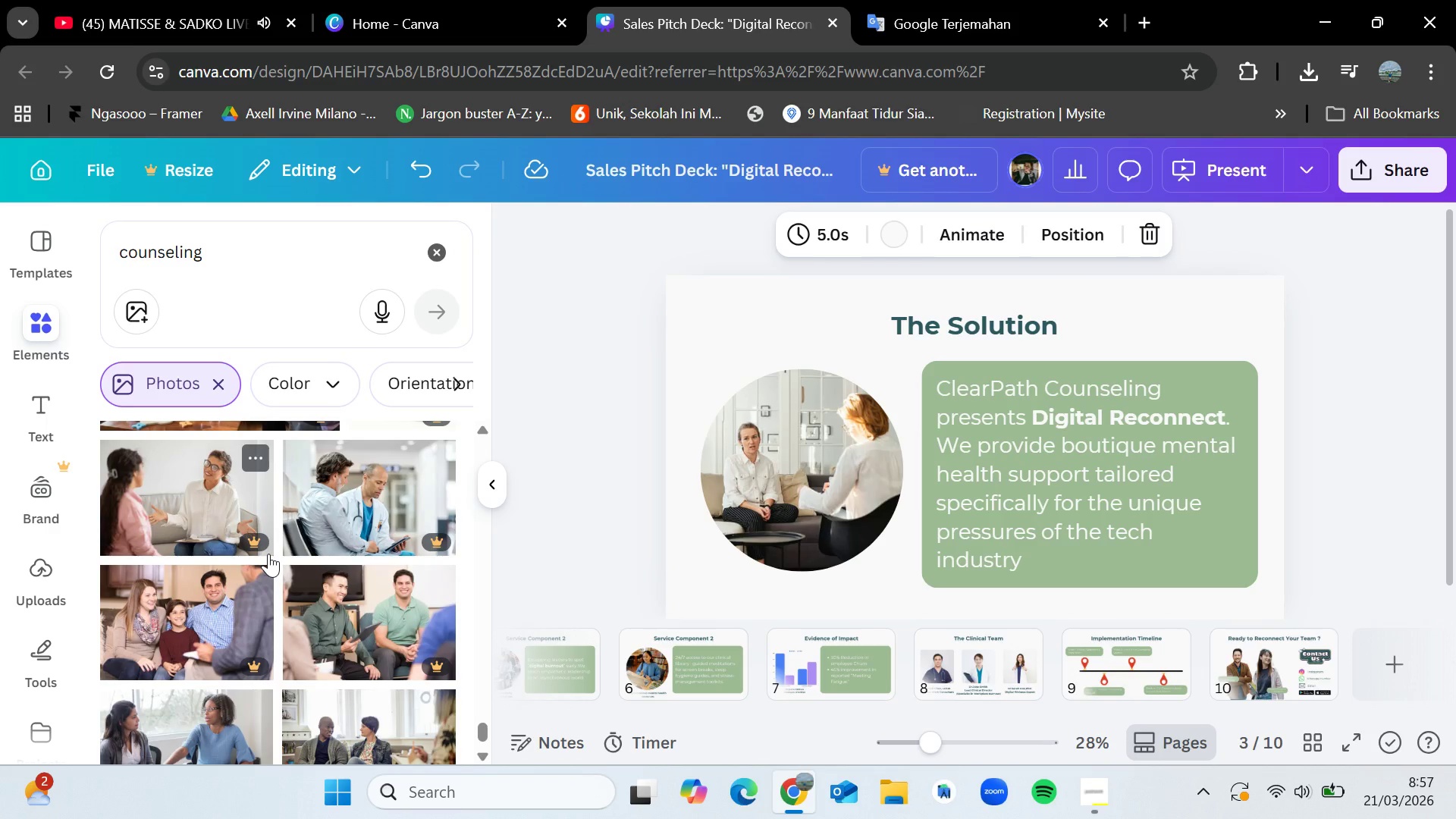 
wait(6.38)
 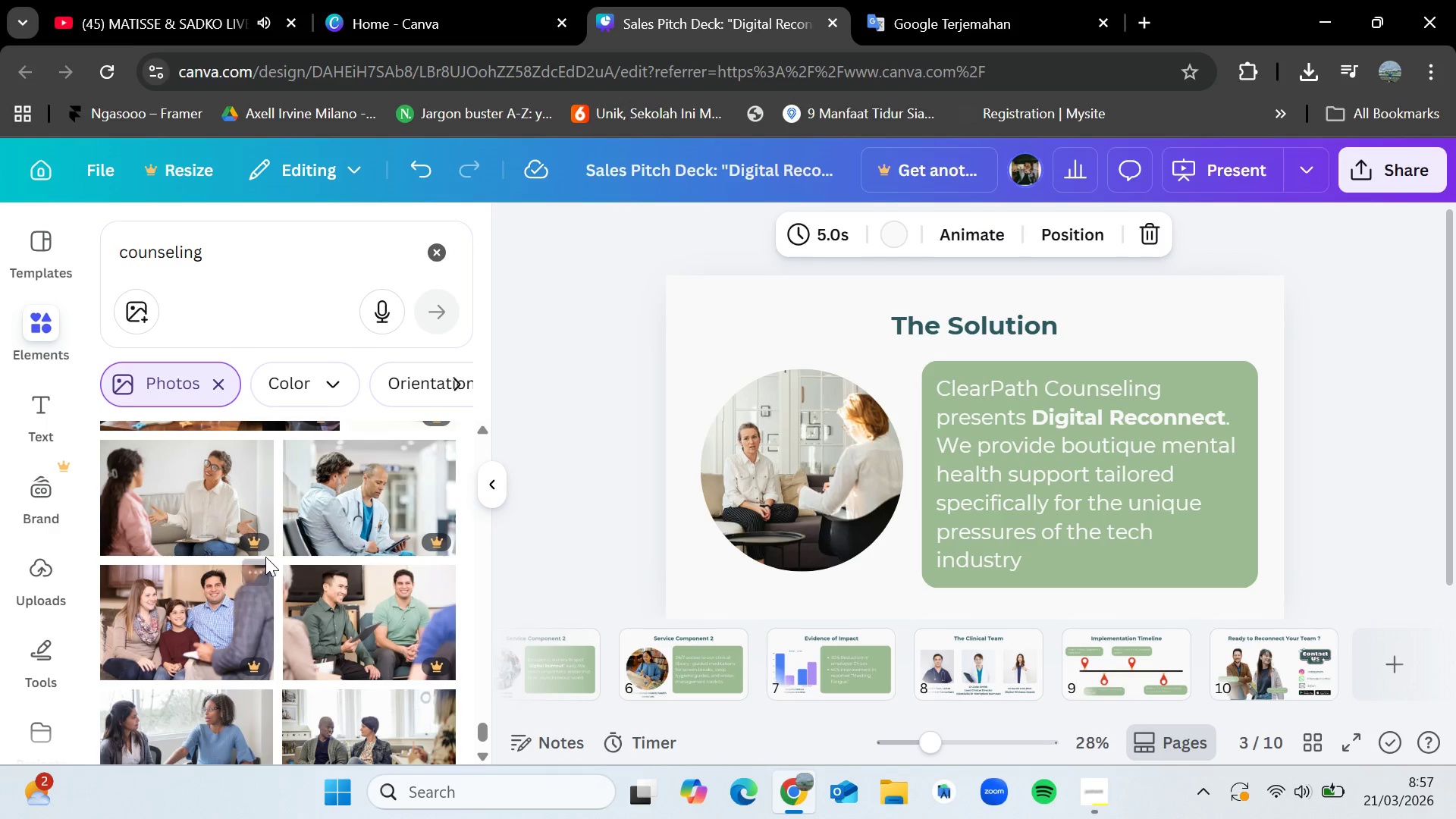 
scroll: coordinate [268, 548], scroll_direction: down, amount: 22.0
 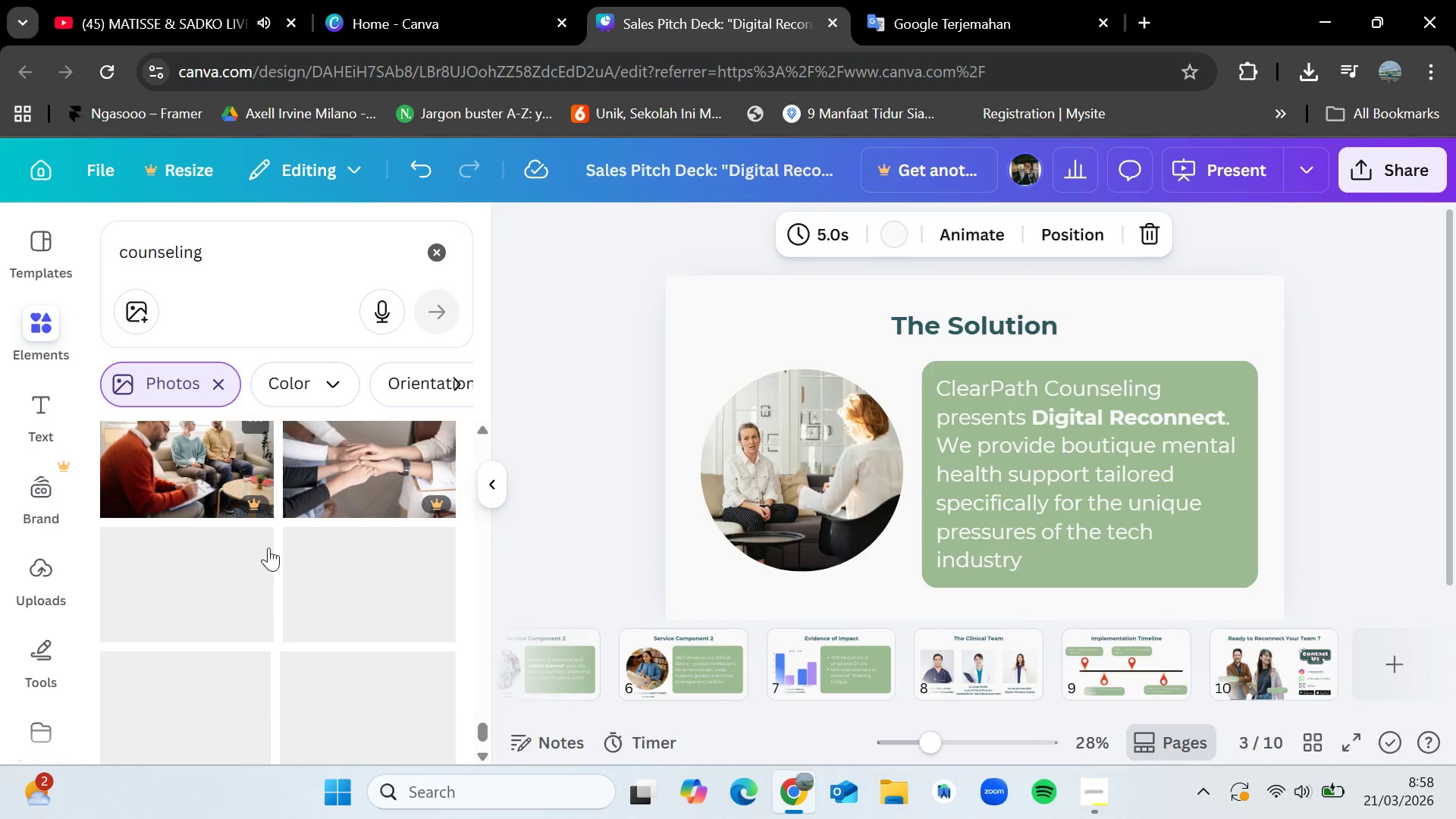 
scroll: coordinate [268, 548], scroll_direction: up, amount: 2.0
 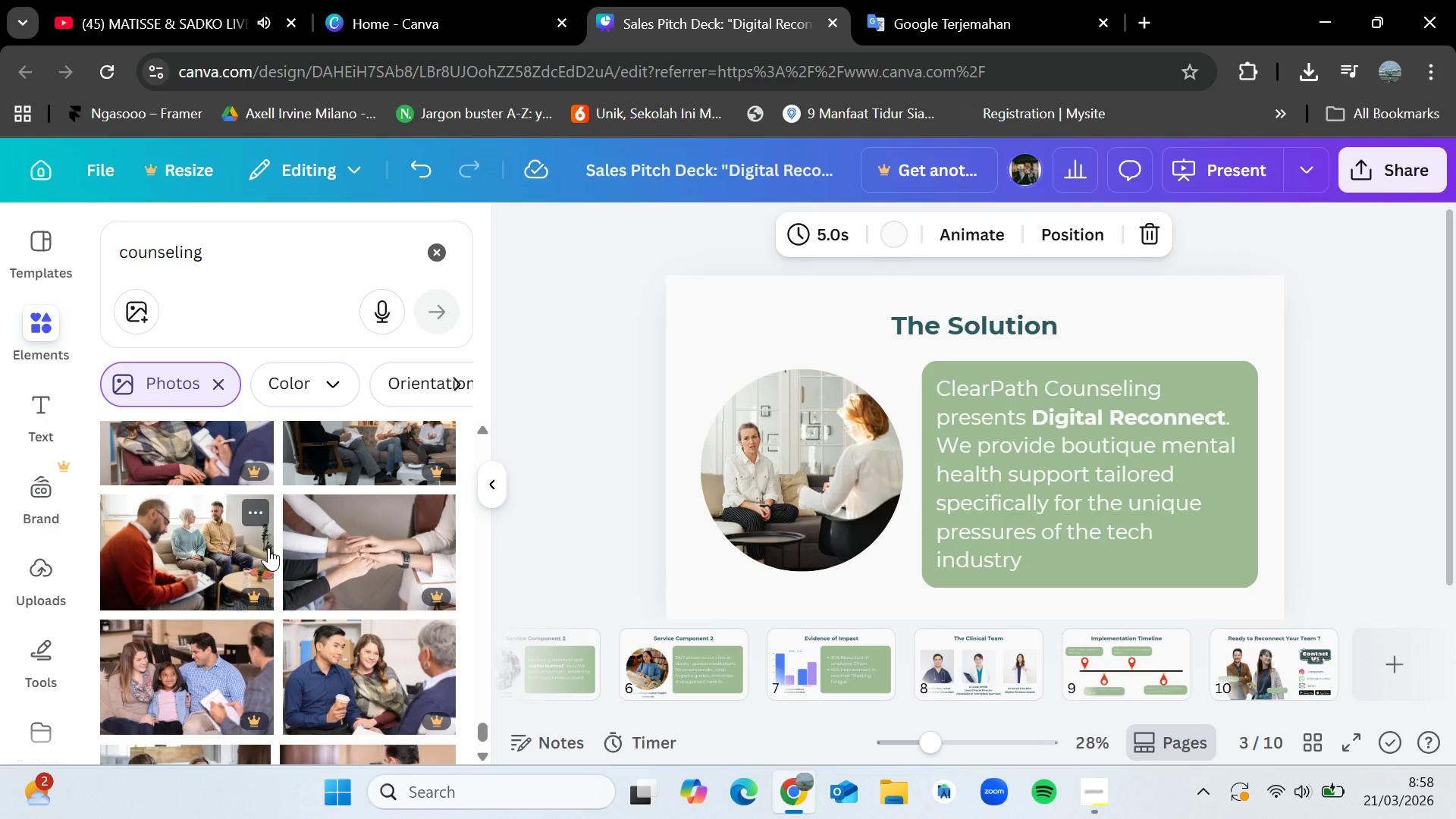 
scroll: coordinate [268, 548], scroll_direction: down, amount: 2.0
 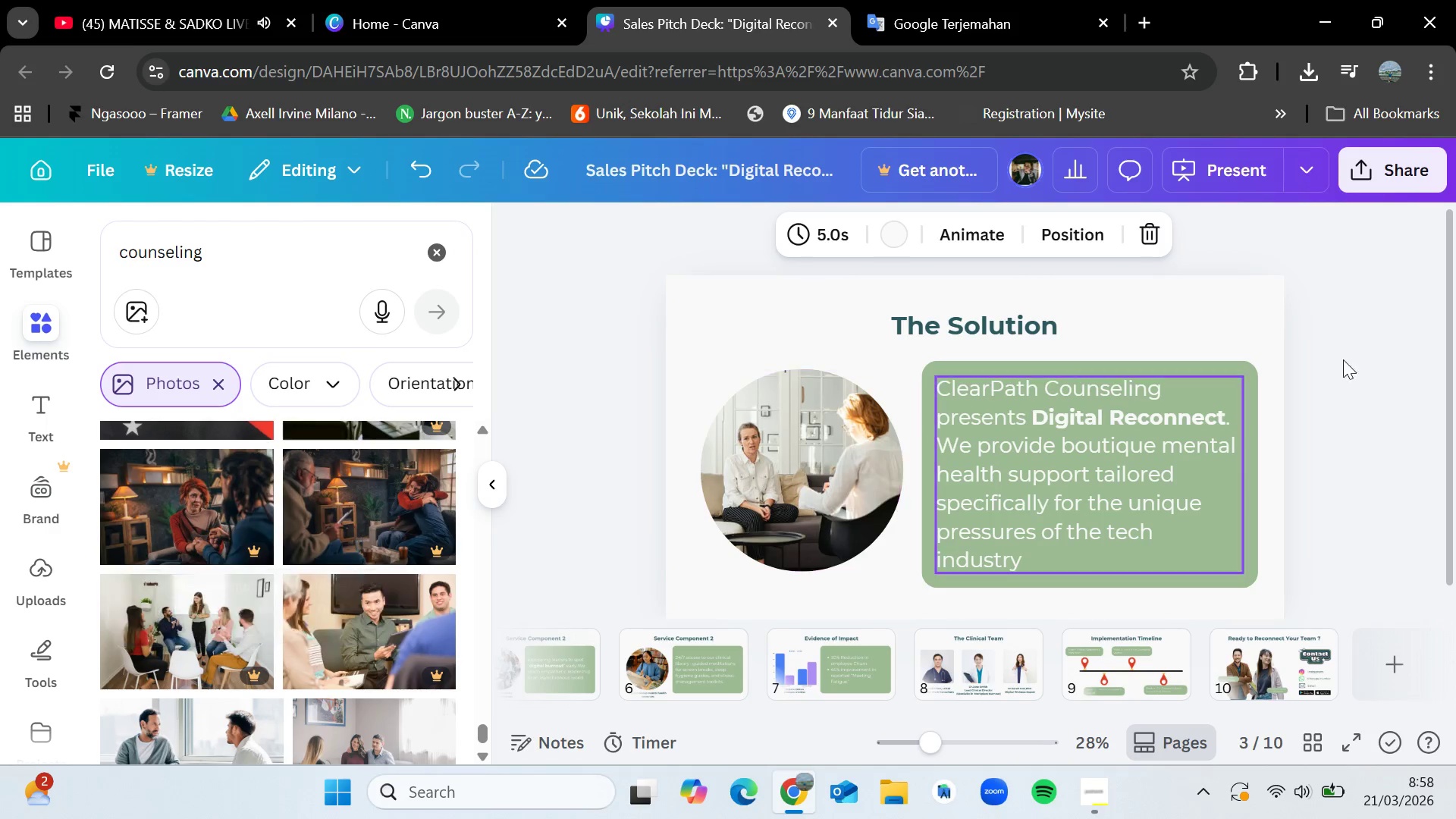 
left_click([1076, 476])
 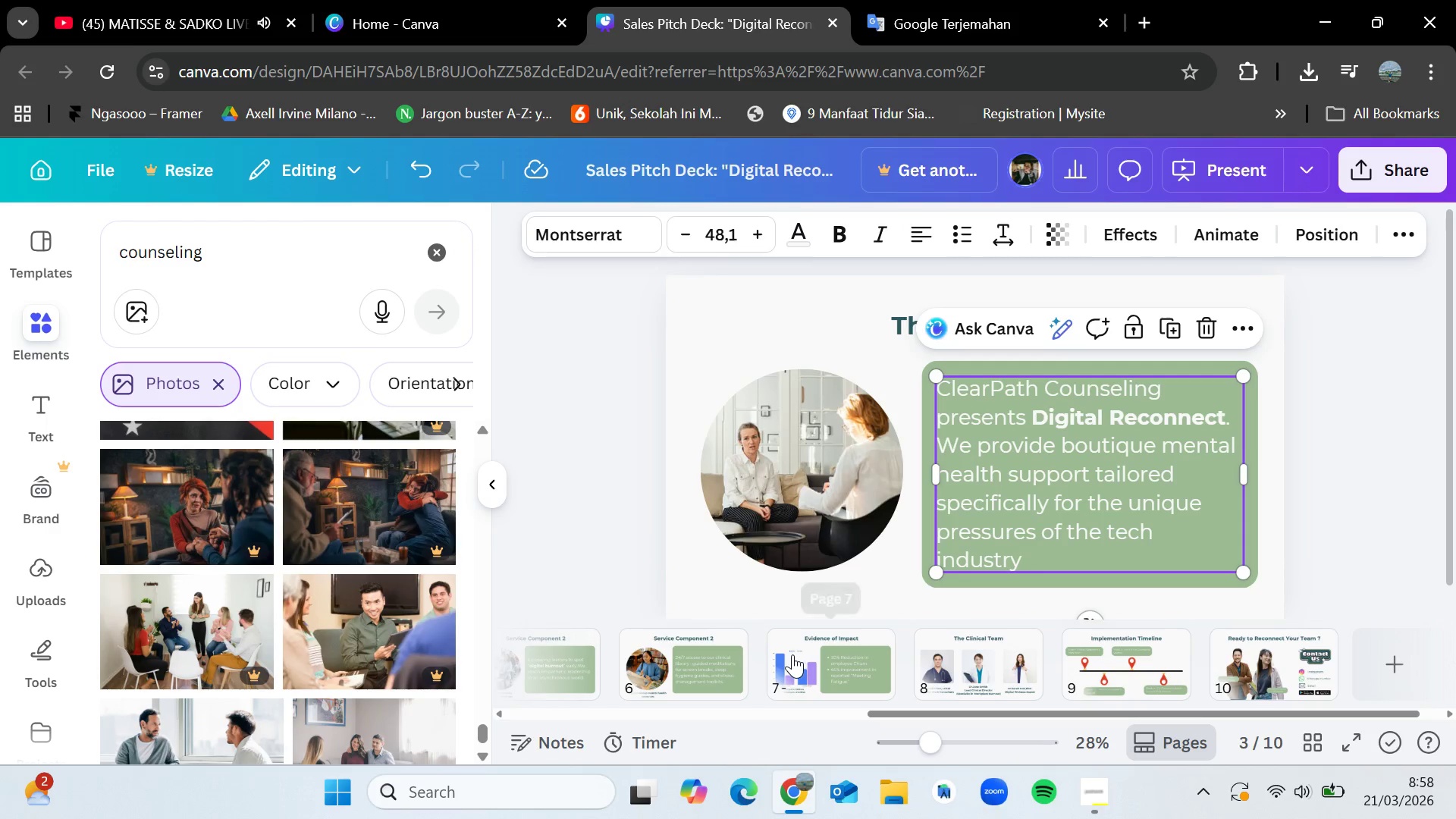 
left_click([793, 654])
 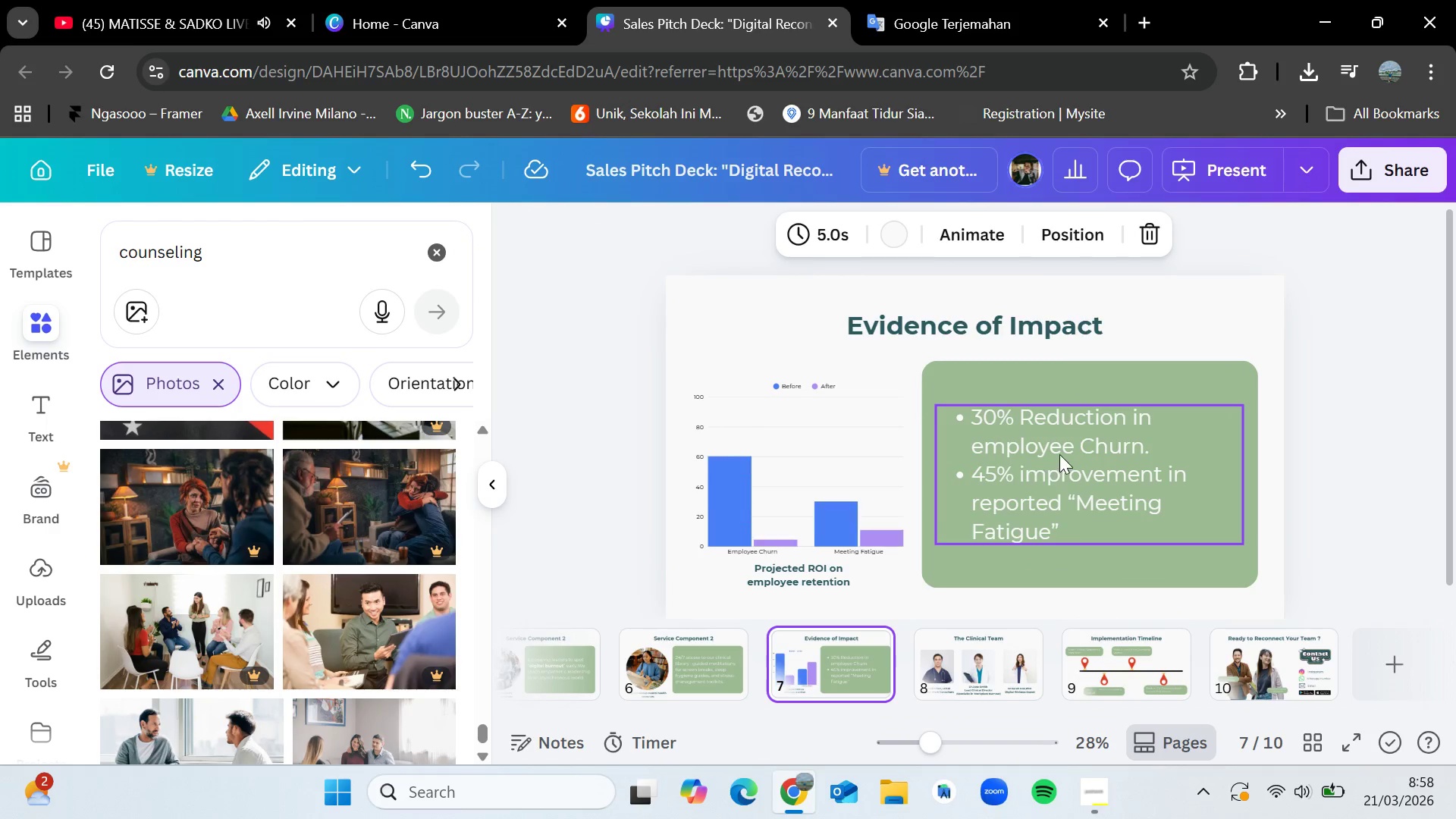 
left_click([1059, 454])
 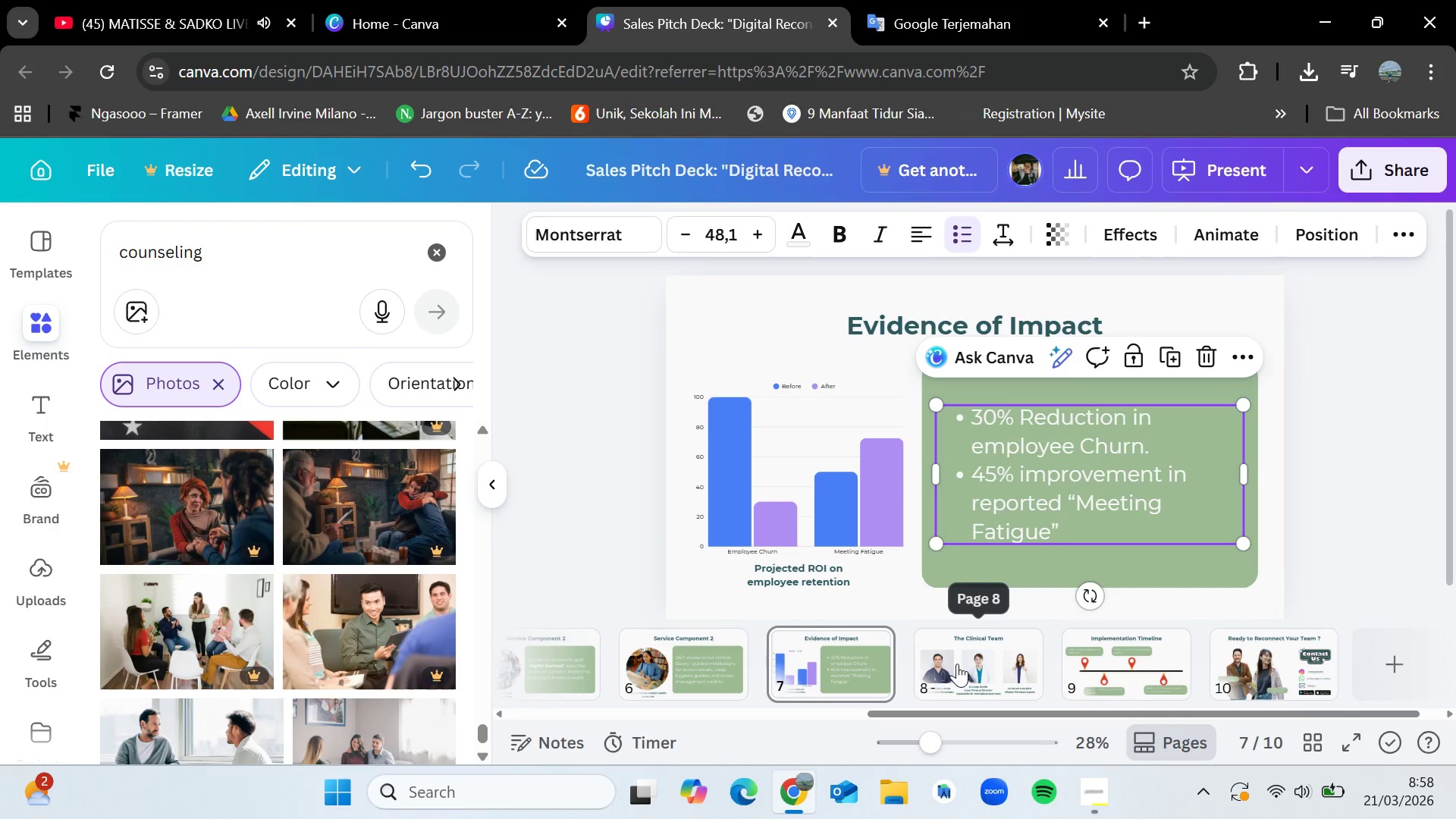 
left_click([709, 656])
 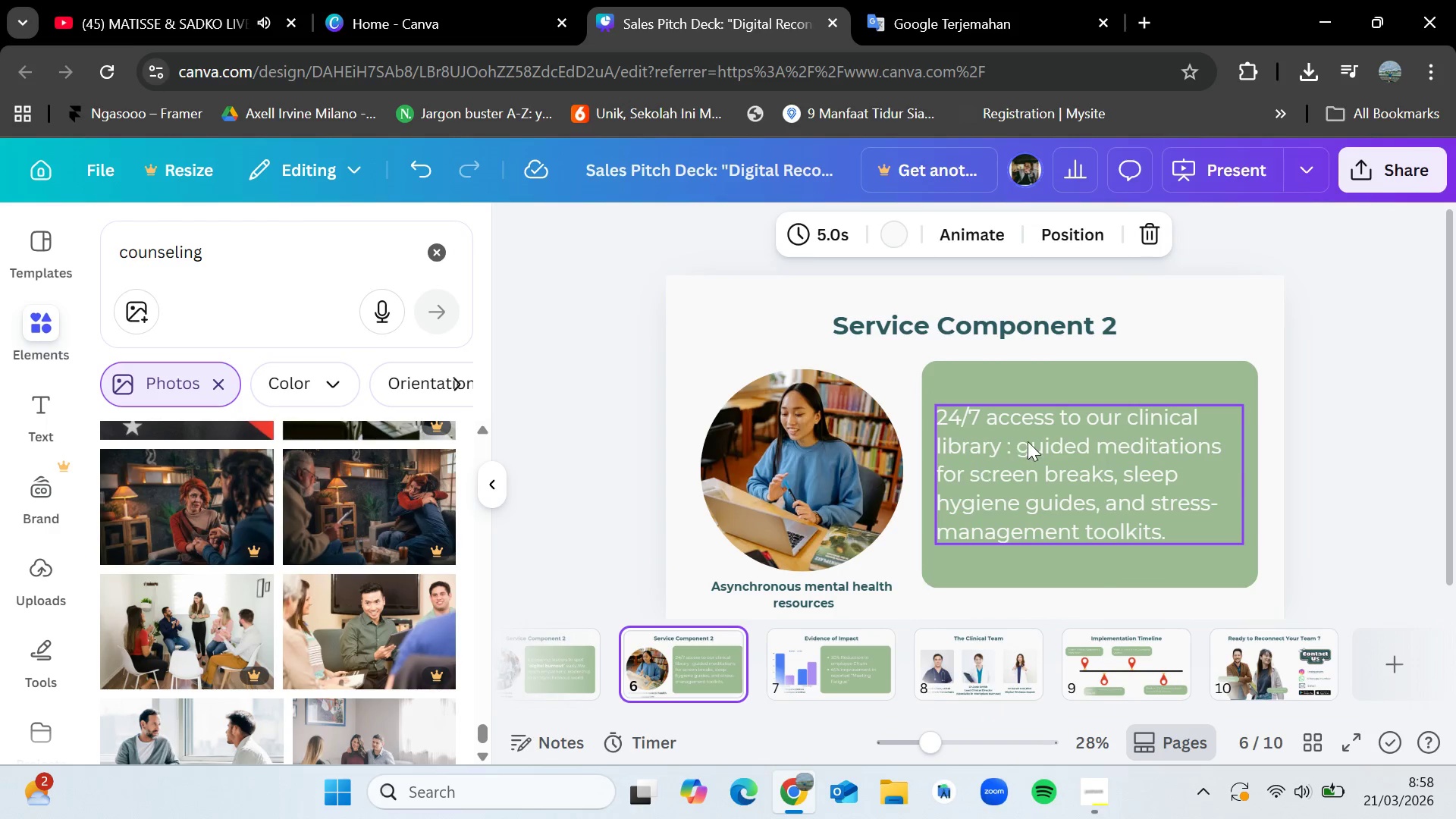 
left_click([1029, 441])
 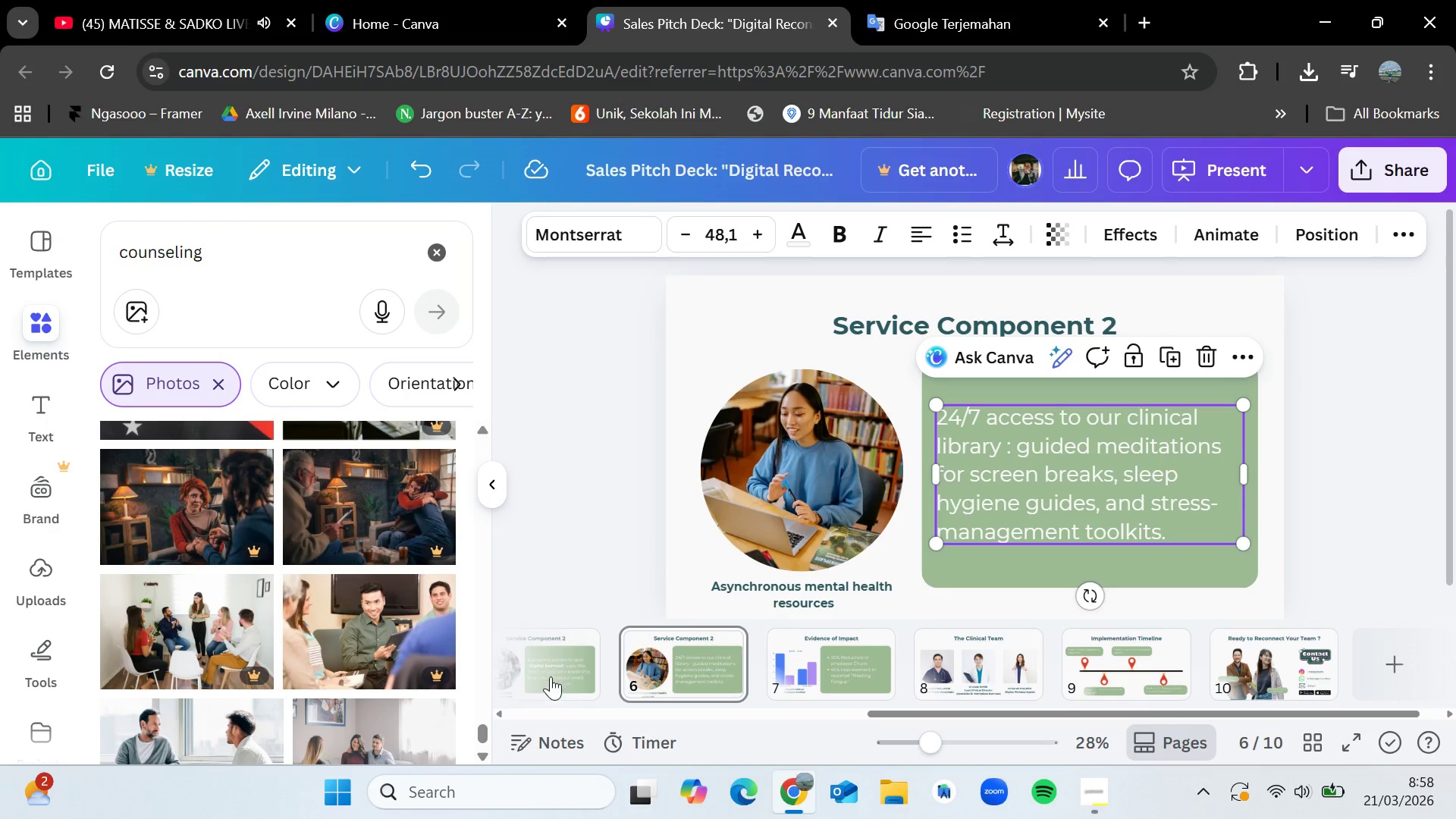 
left_click([555, 664])
 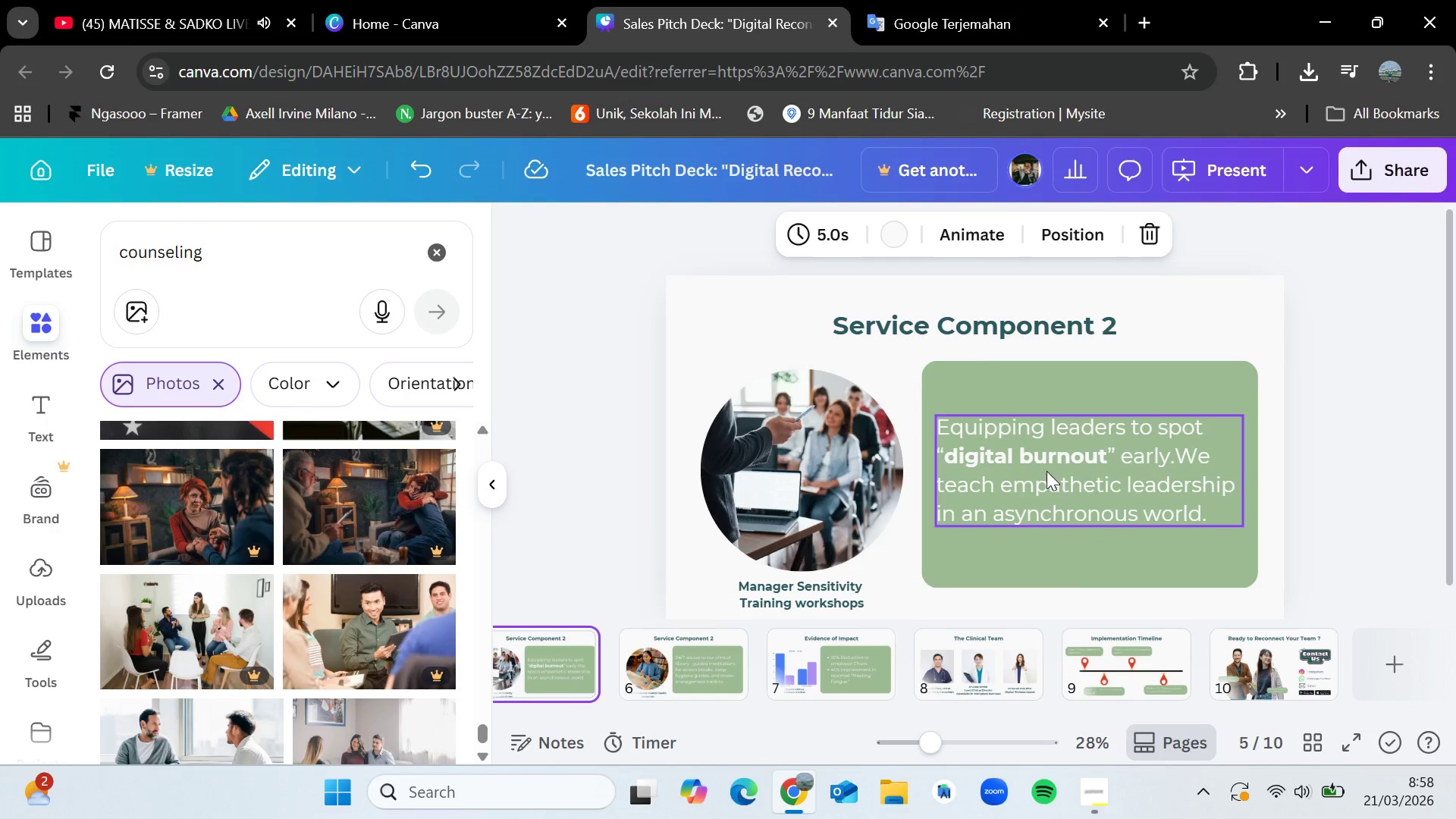 
left_click([1046, 471])
 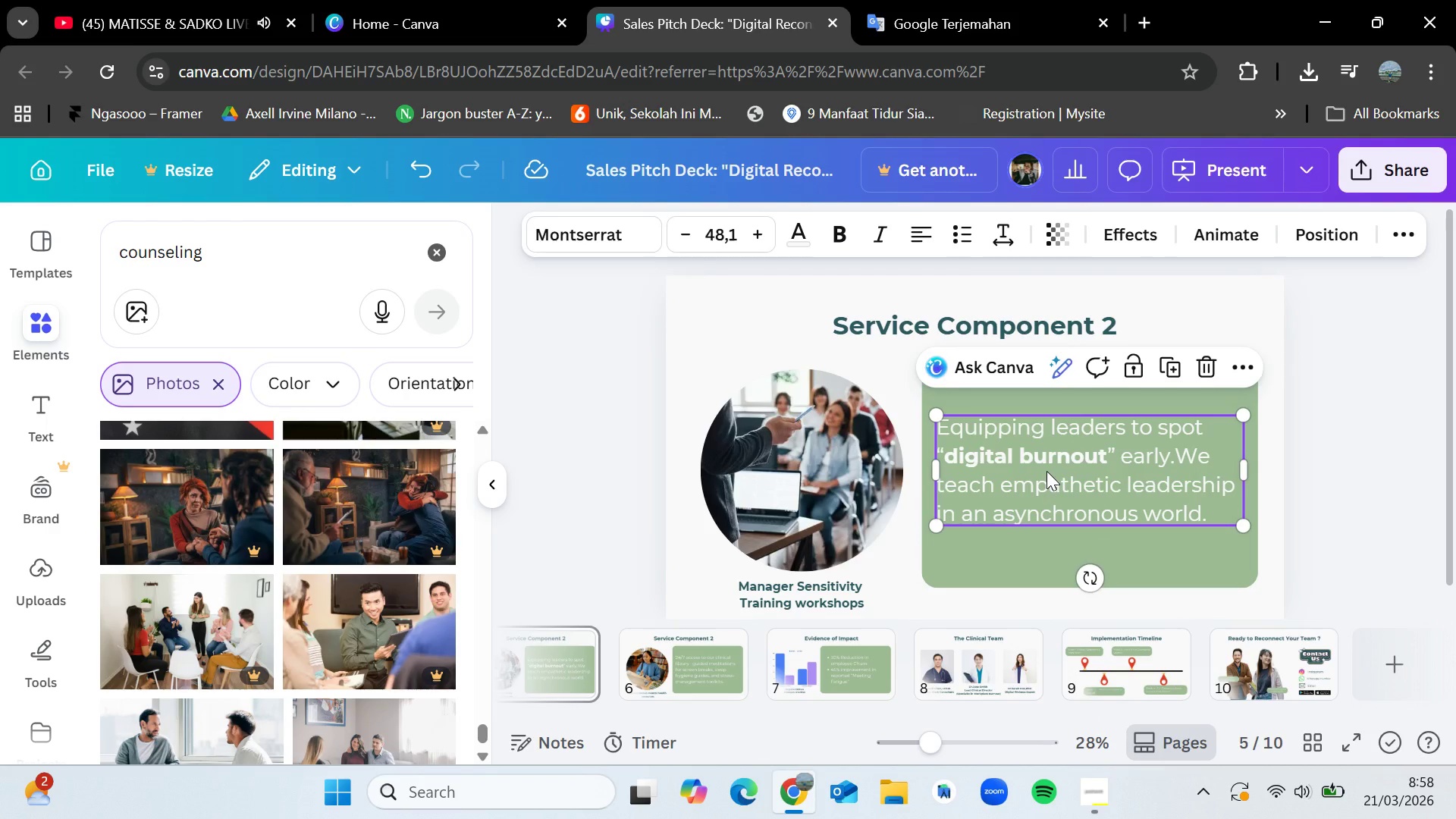 
wait(14.47)
 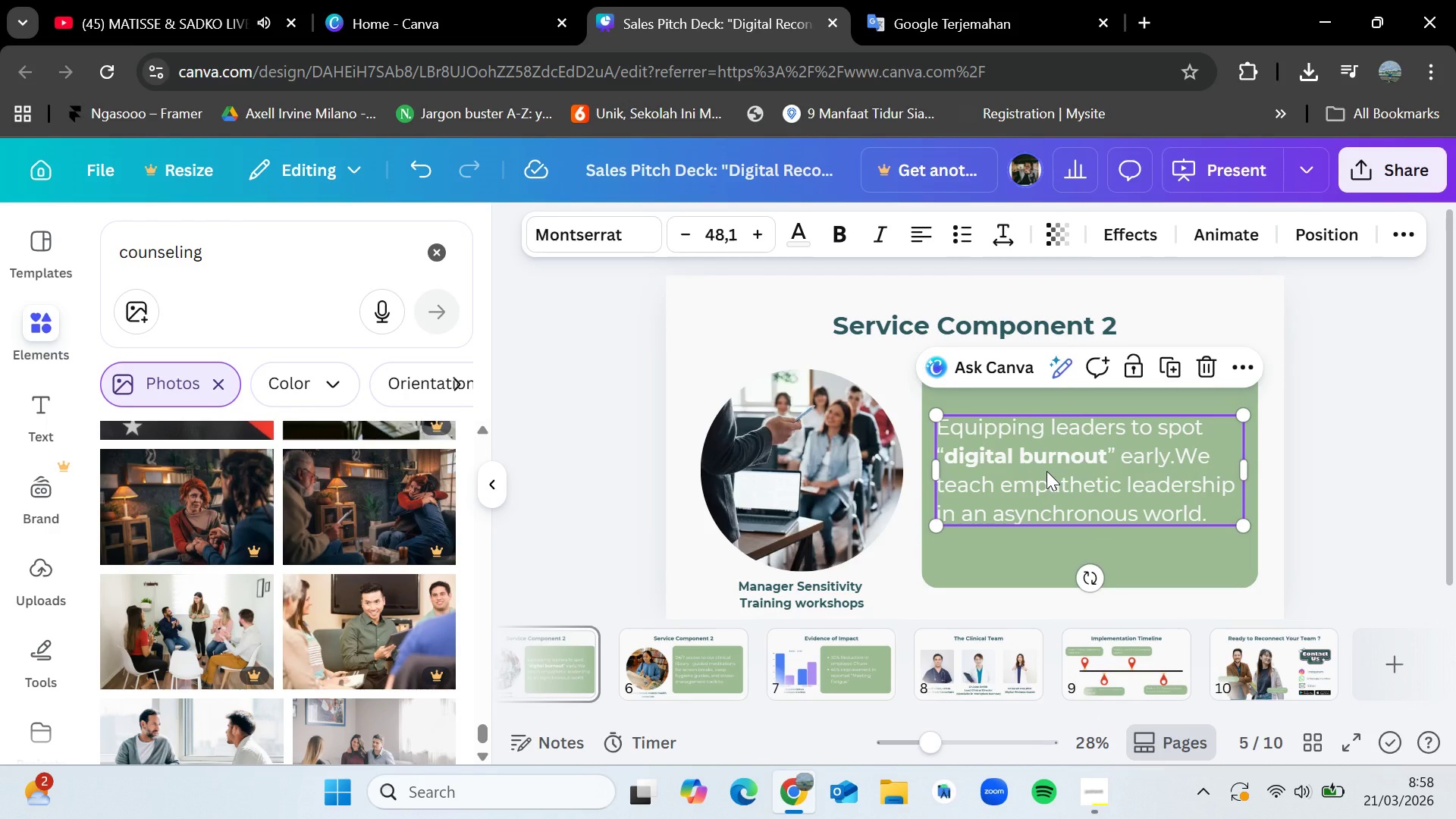 
scroll: coordinate [300, 590], scroll_direction: down, amount: 9.0
 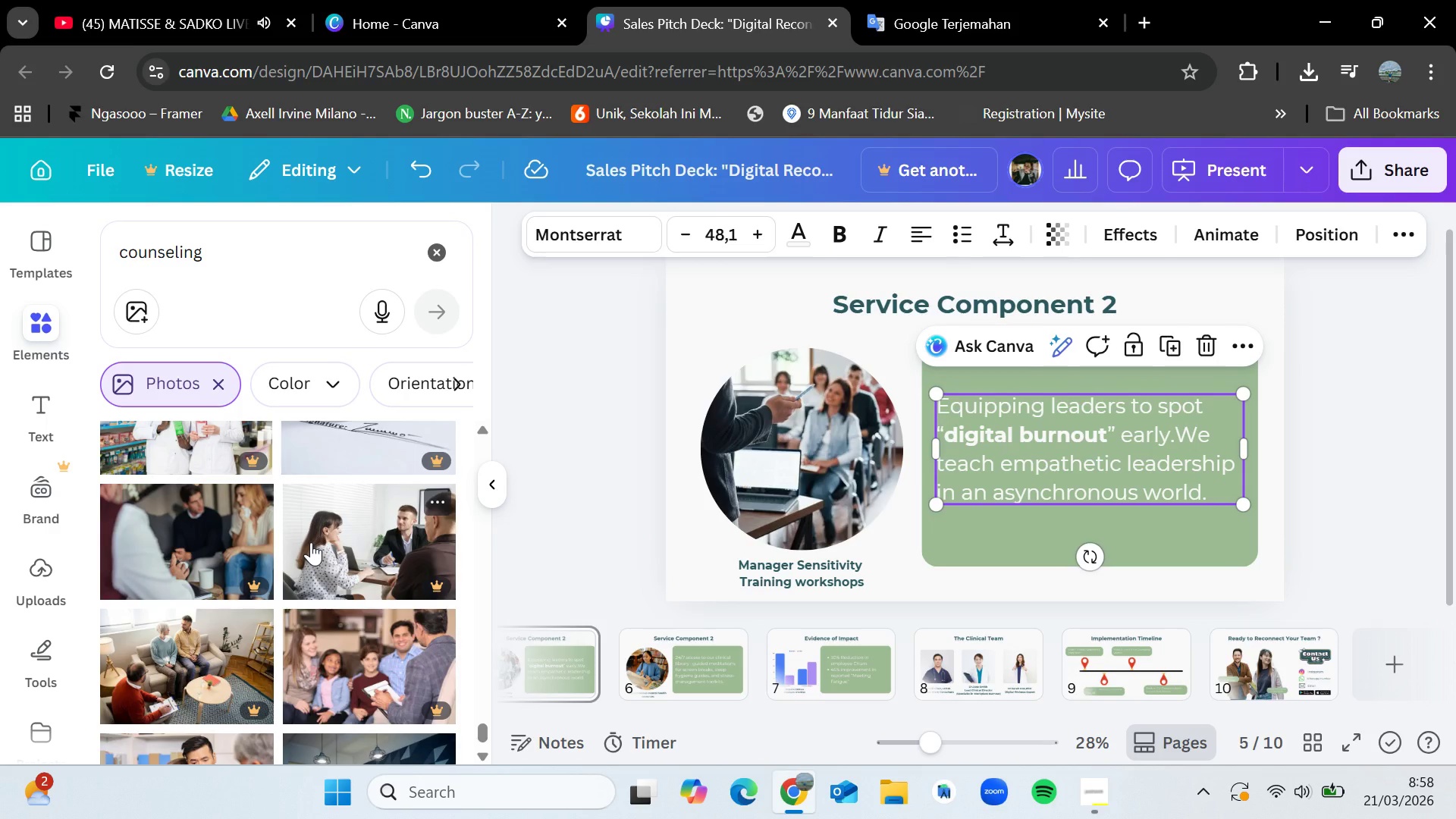 
wait(8.8)
 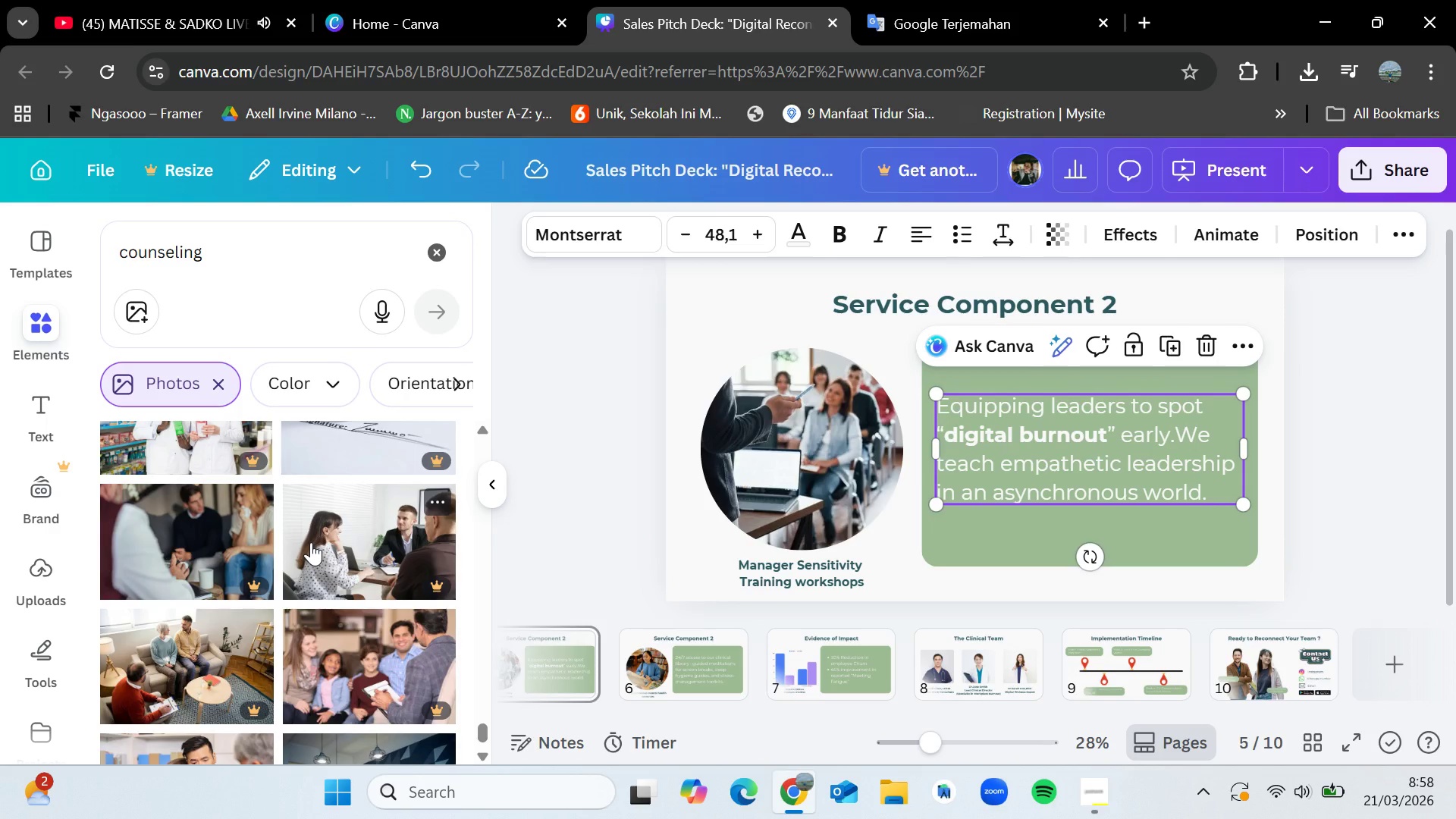 
scroll: coordinate [315, 576], scroll_direction: down, amount: 1.0
 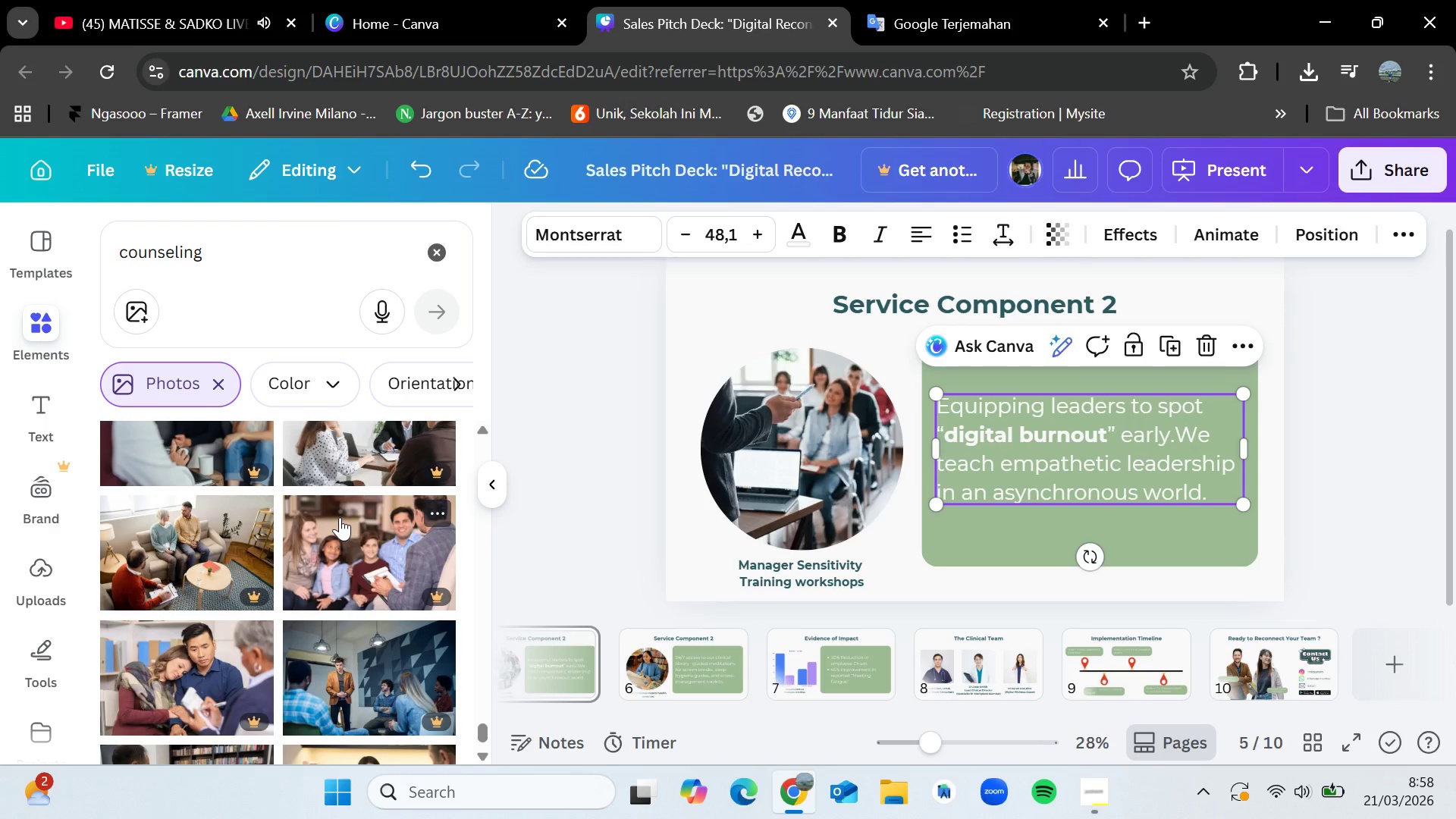 
wait(5.12)
 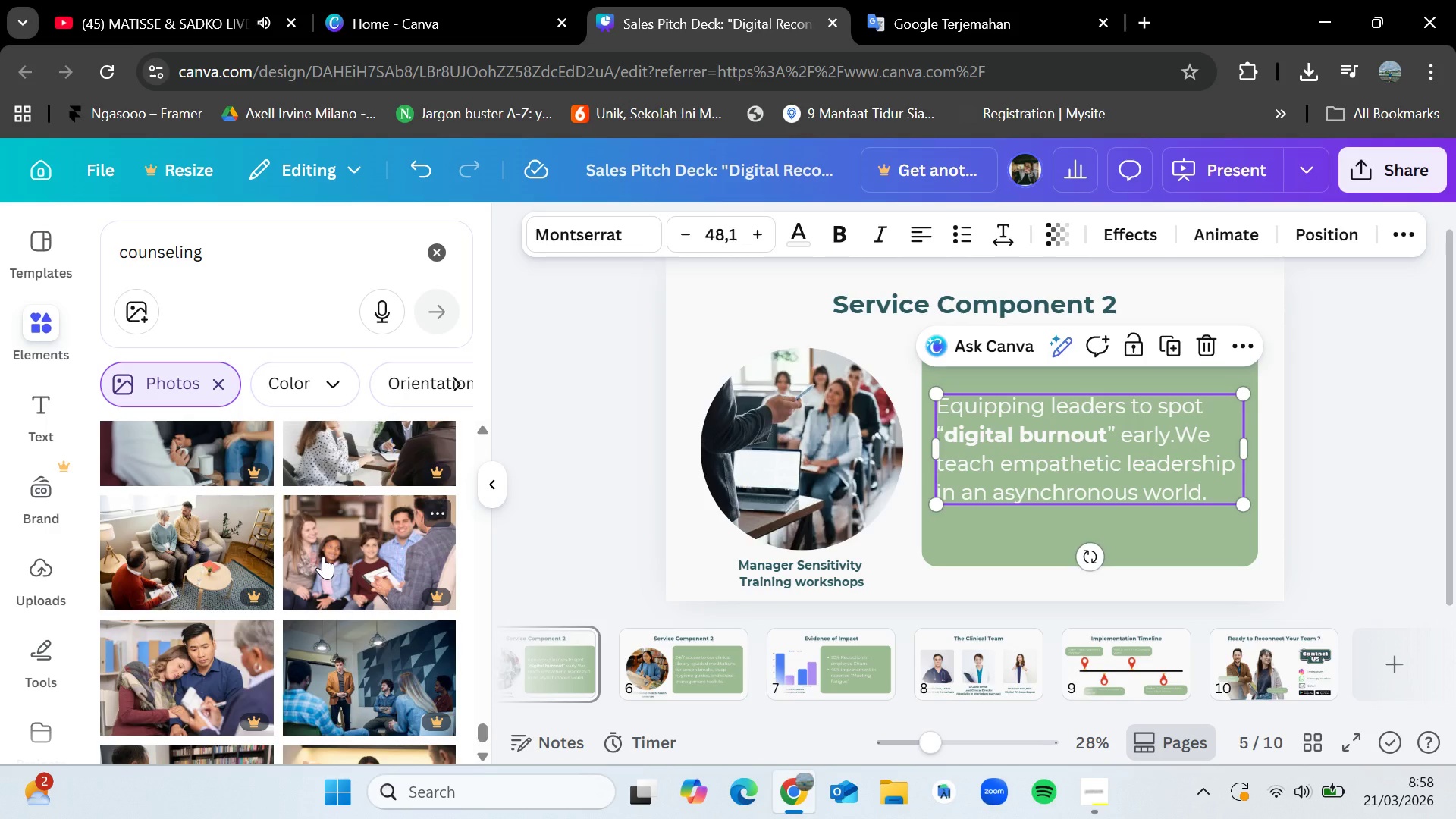 
scroll: coordinate [369, 488], scroll_direction: down, amount: 6.0
 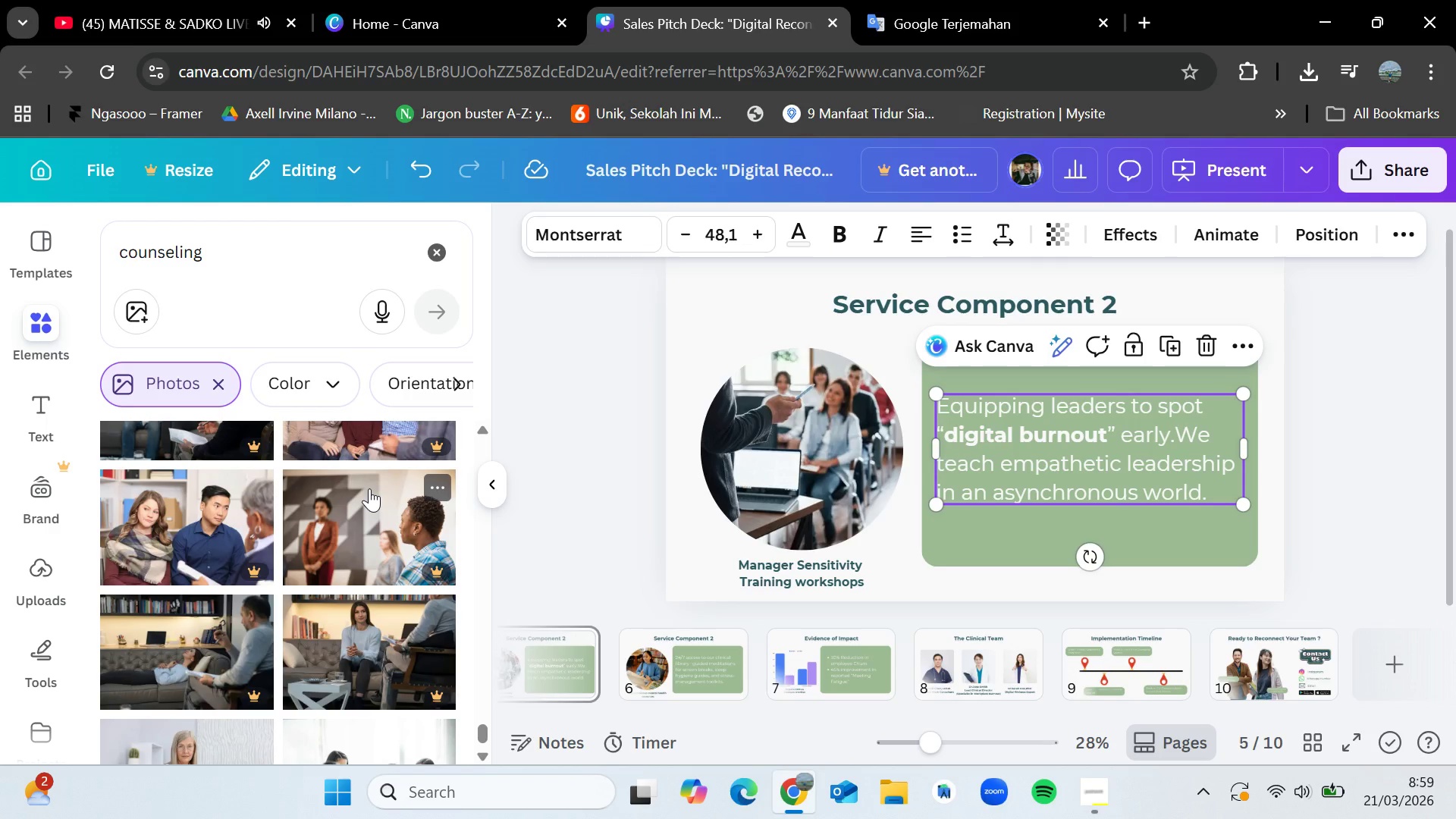 
wait(6.17)
 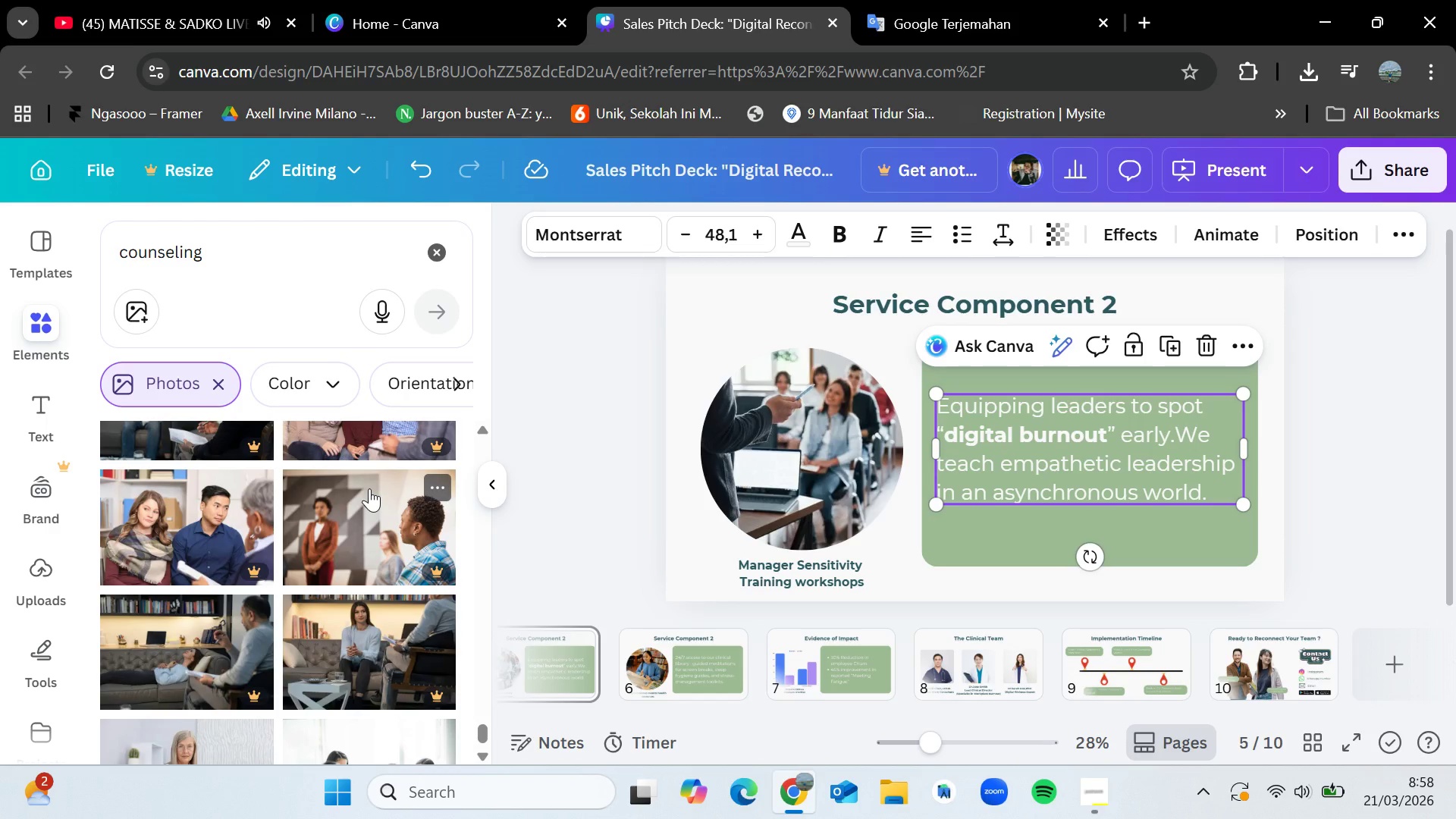 
scroll: coordinate [369, 488], scroll_direction: down, amount: 10.0
 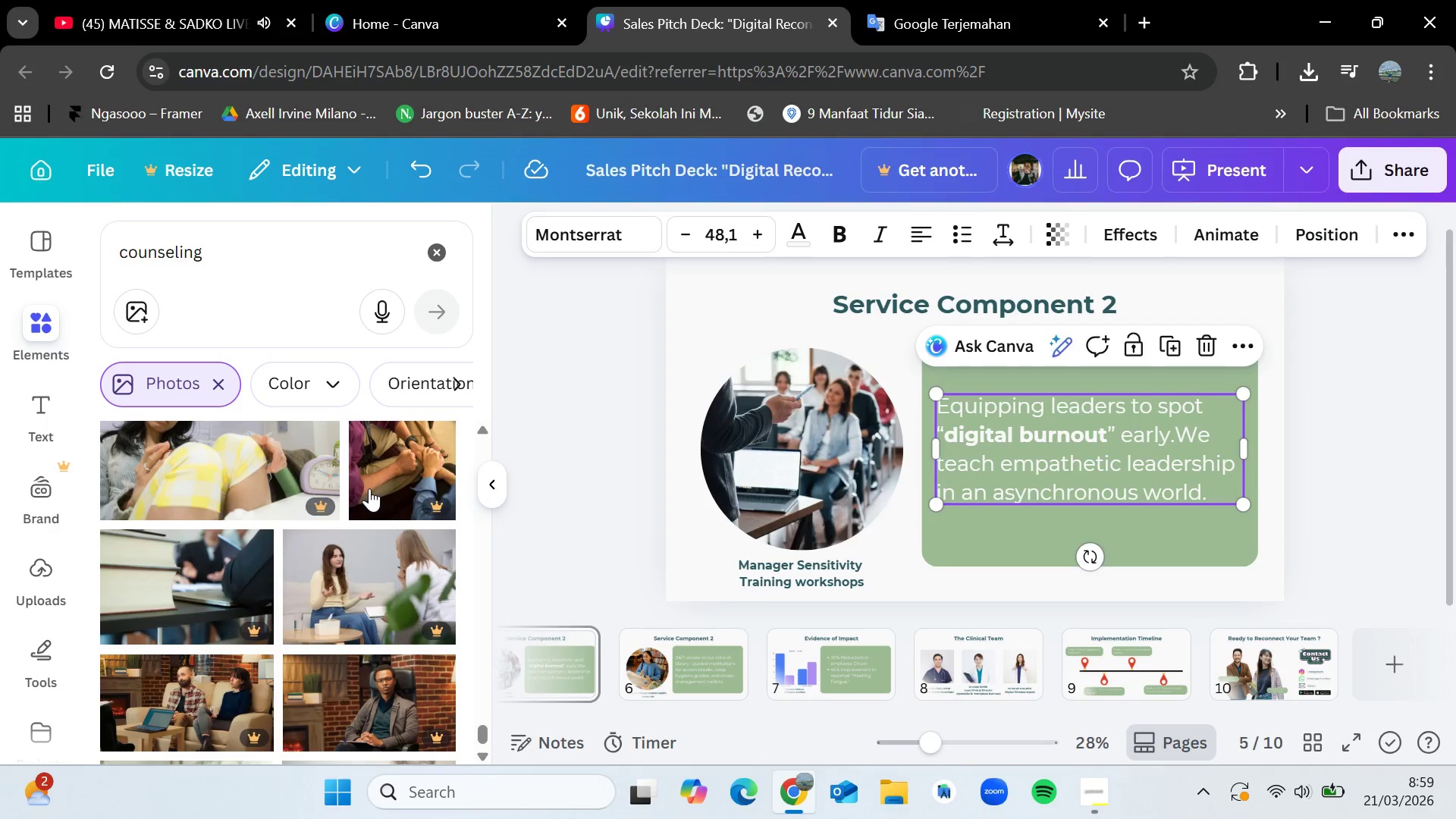 
scroll: coordinate [369, 488], scroll_direction: up, amount: 4.0
 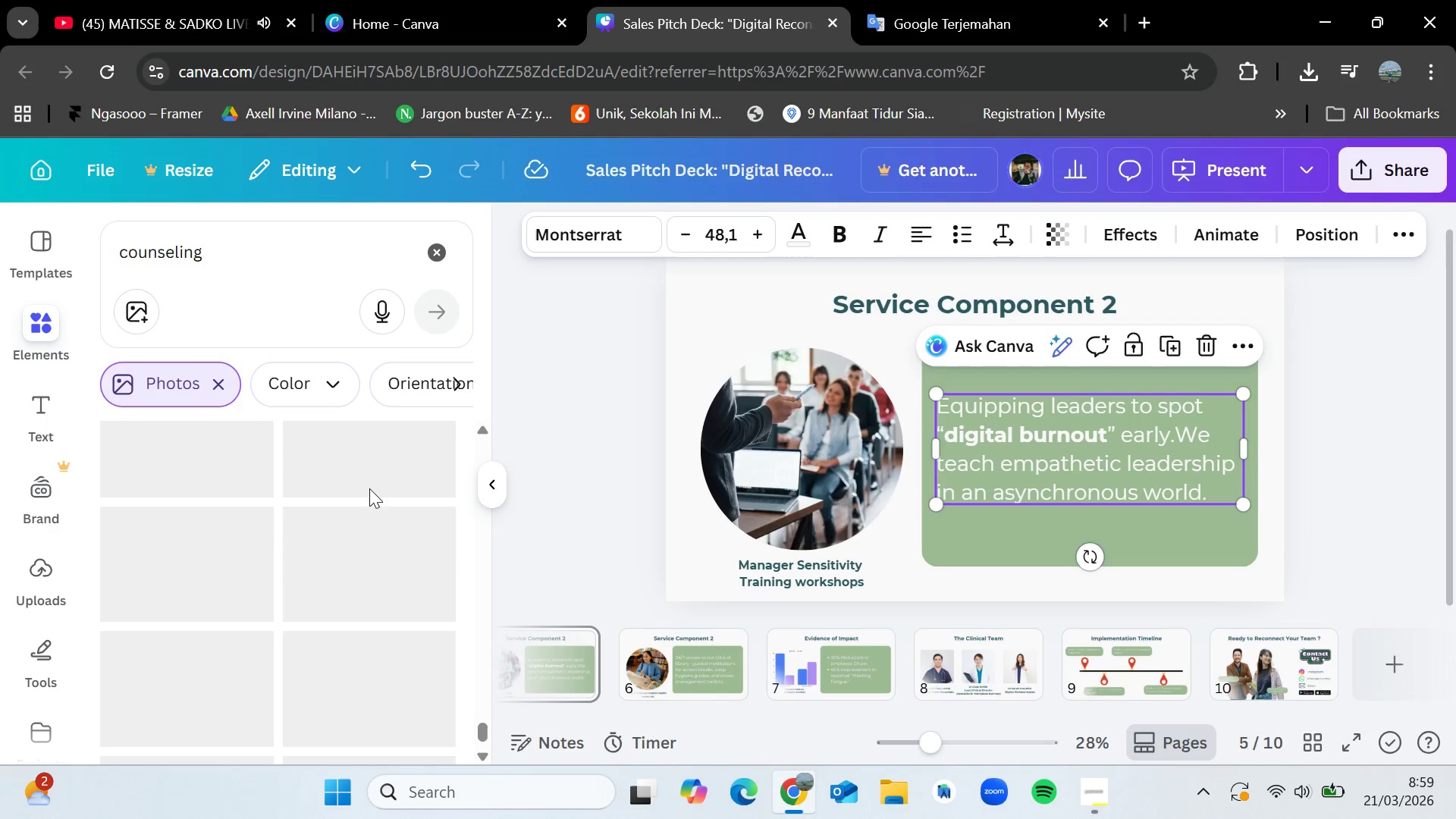 
scroll: coordinate [369, 488], scroll_direction: down, amount: 5.0
 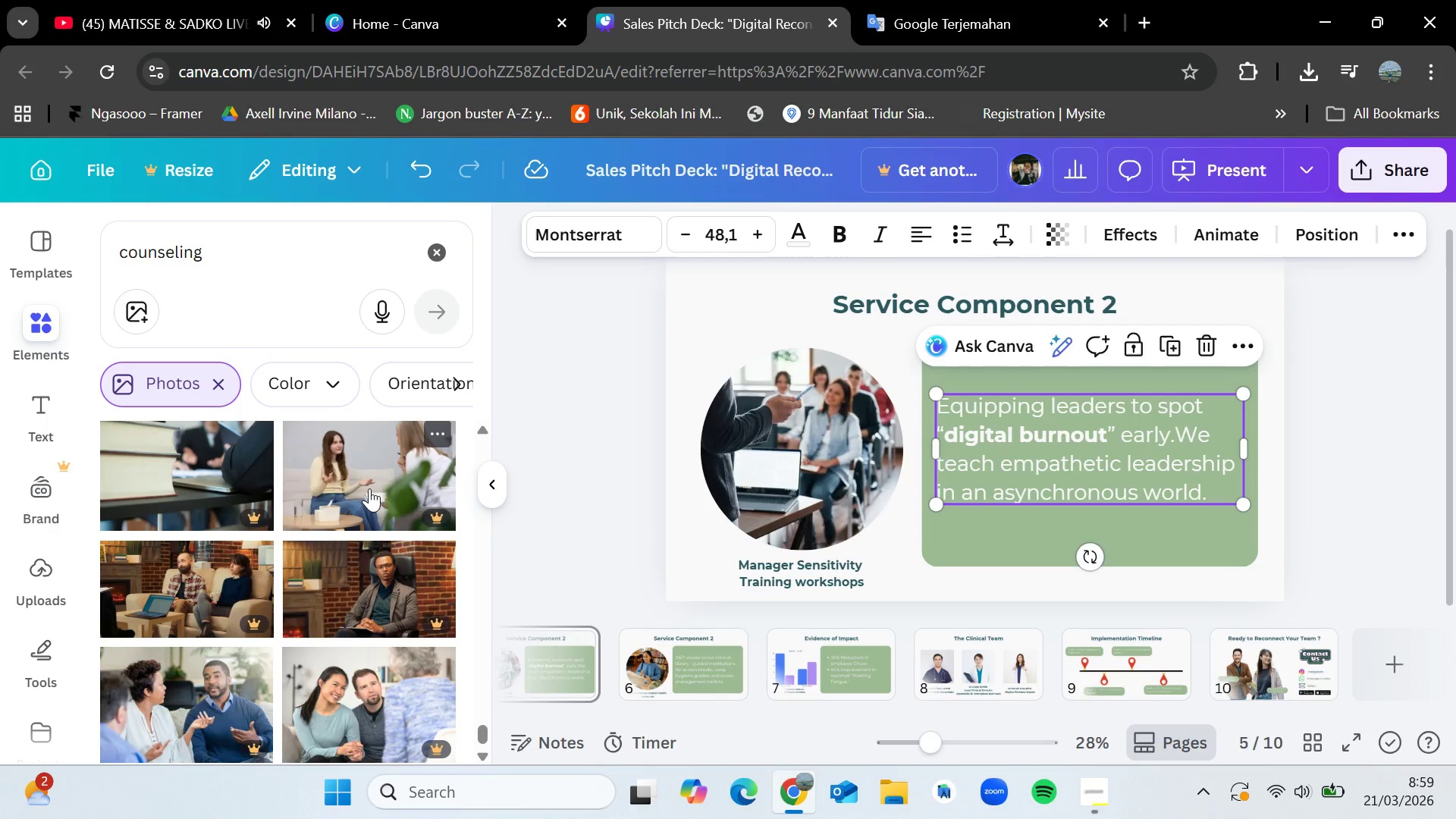 
wait(7.42)
 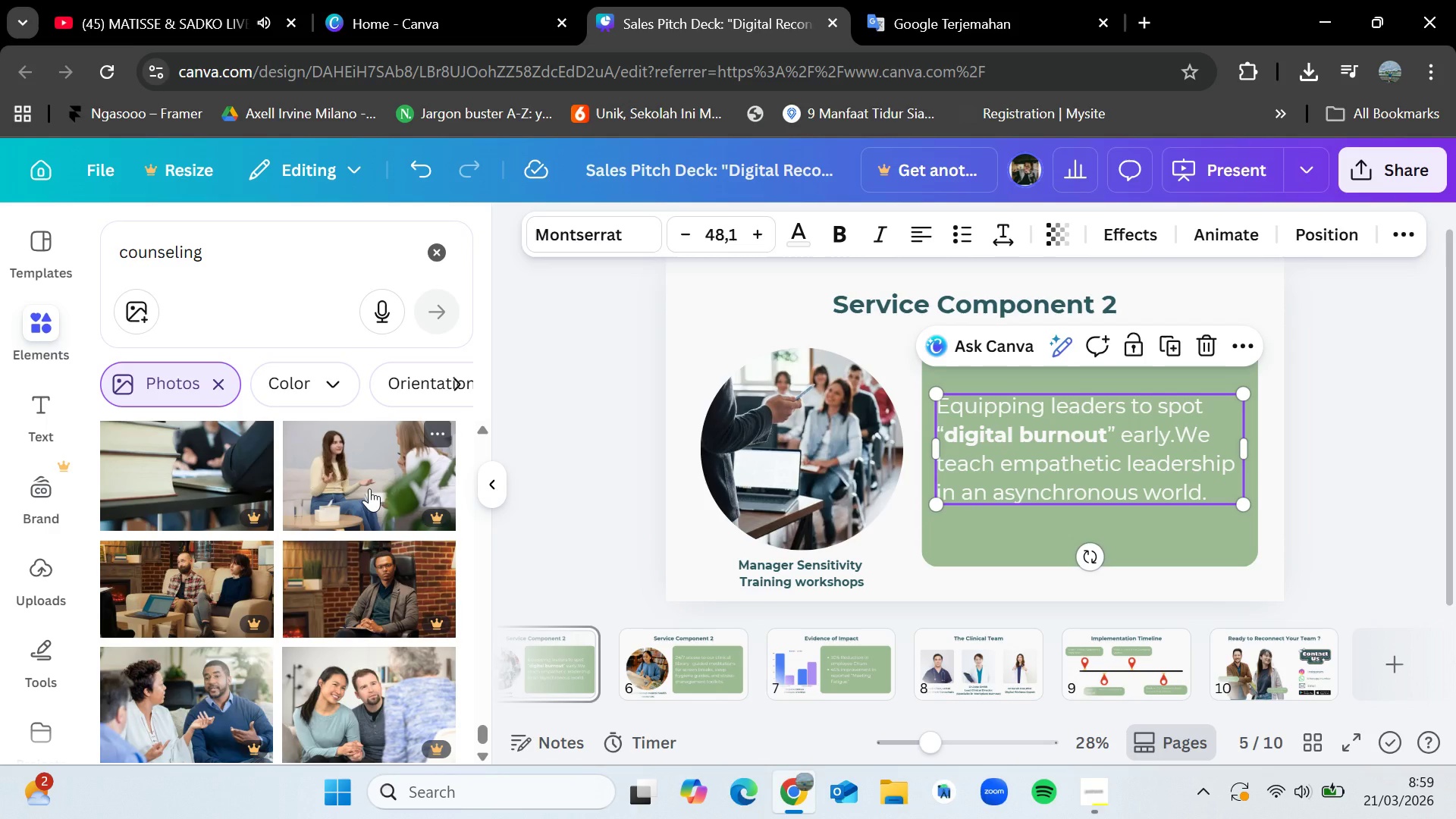 
scroll: coordinate [320, 569], scroll_direction: down, amount: 12.0
 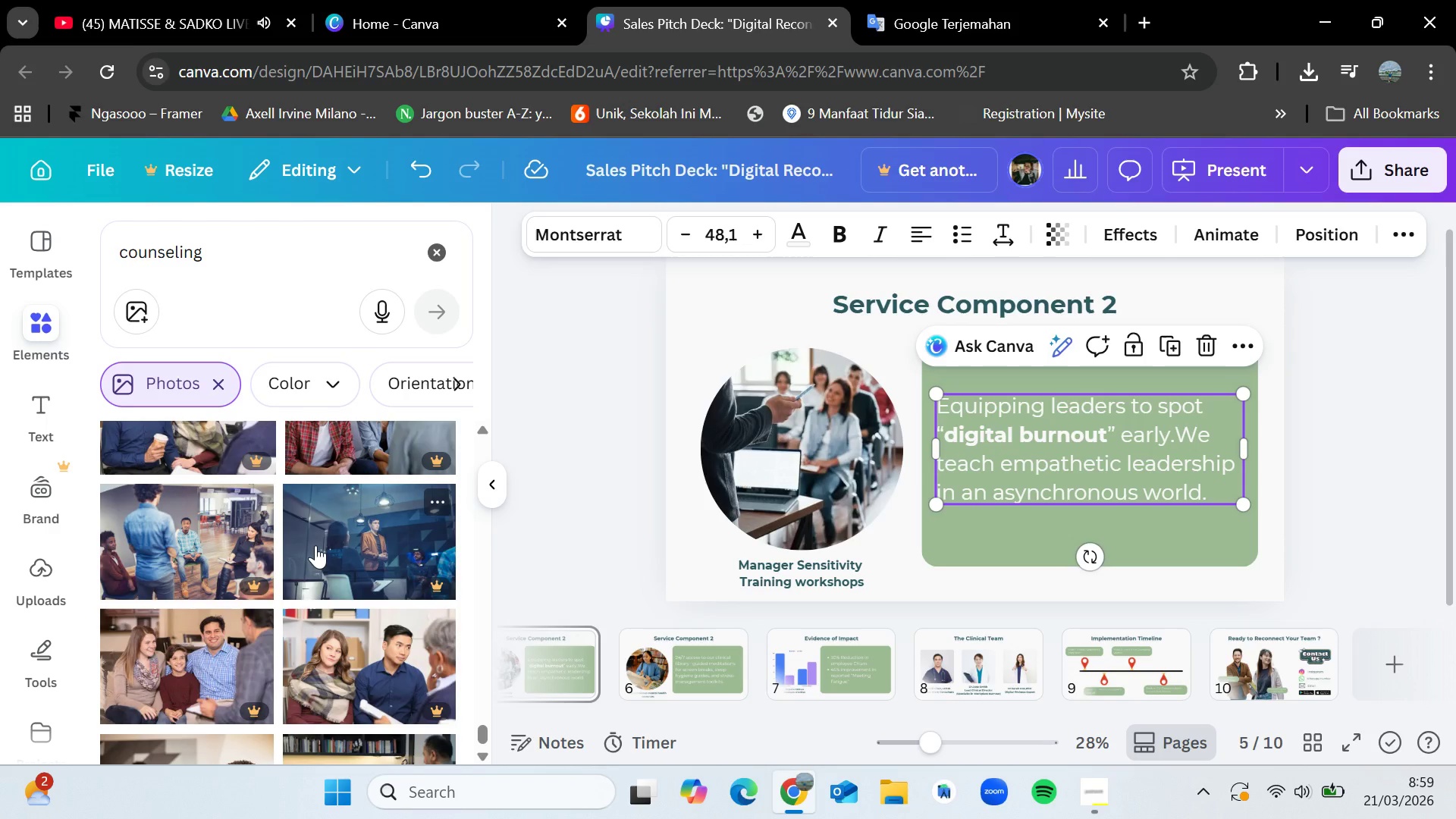 
wait(18.11)
 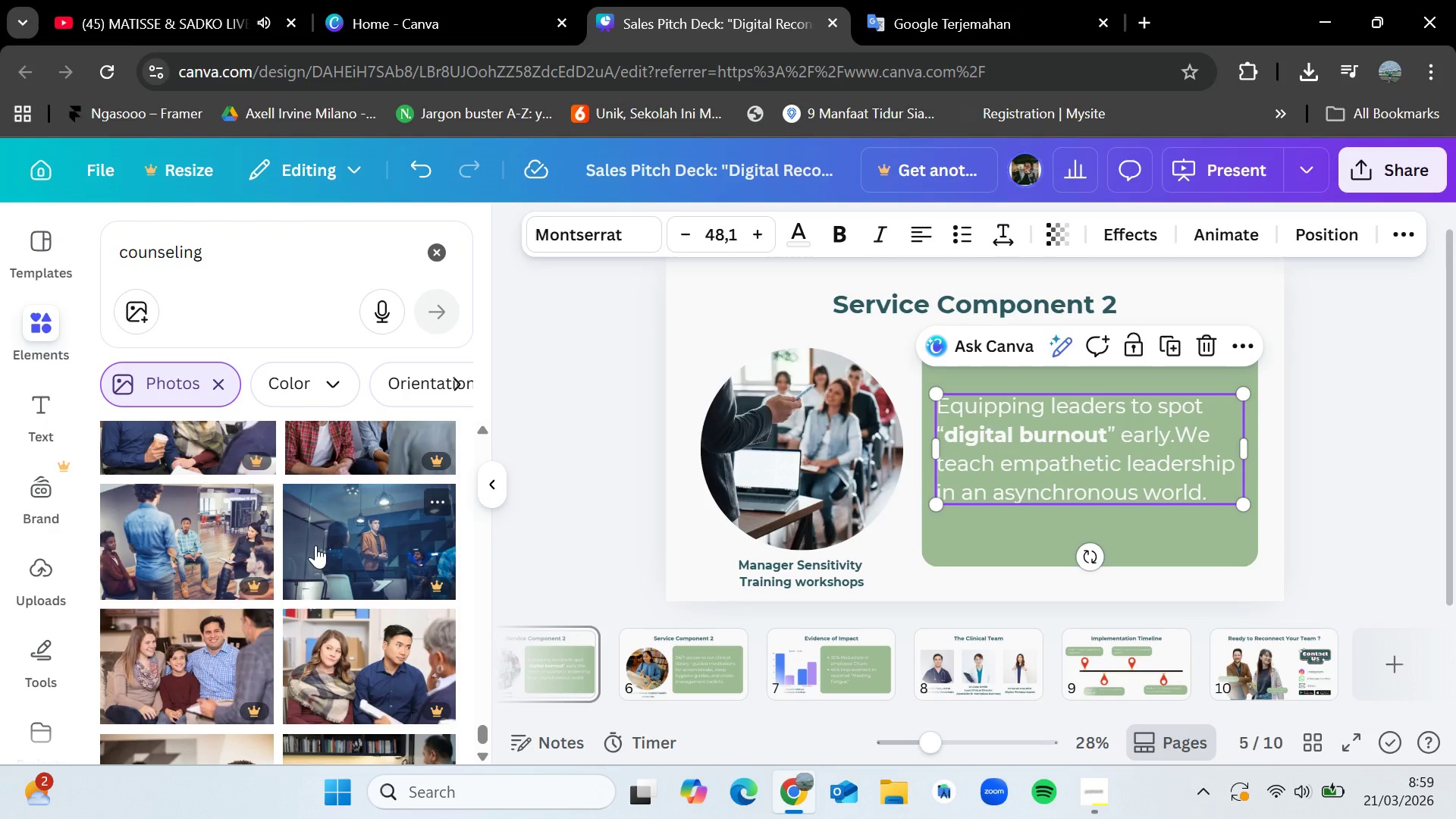 
scroll: coordinate [304, 556], scroll_direction: down, amount: 1.0
 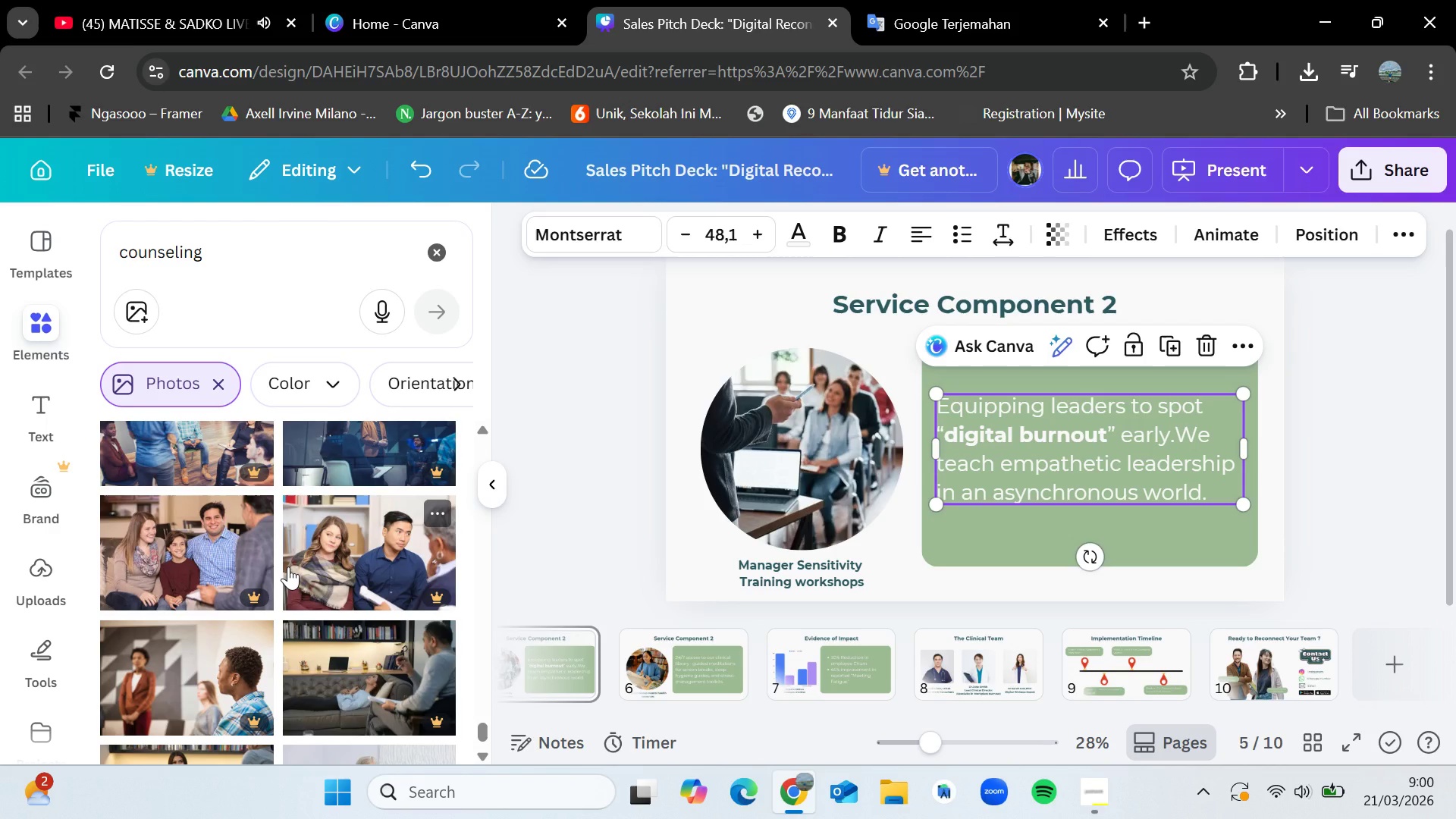 
wait(17.5)
 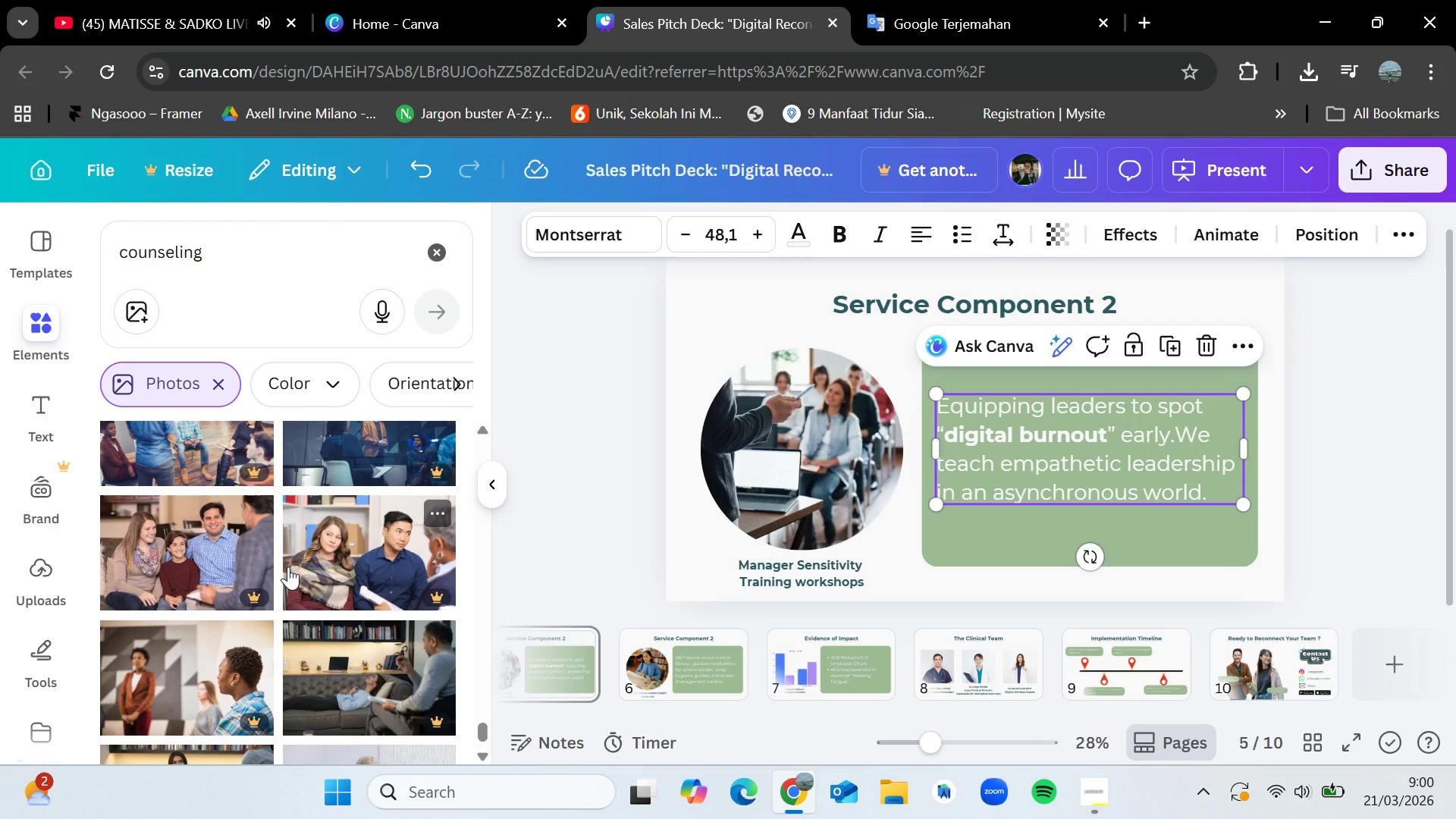 
scroll: coordinate [303, 518], scroll_direction: down, amount: 11.0
 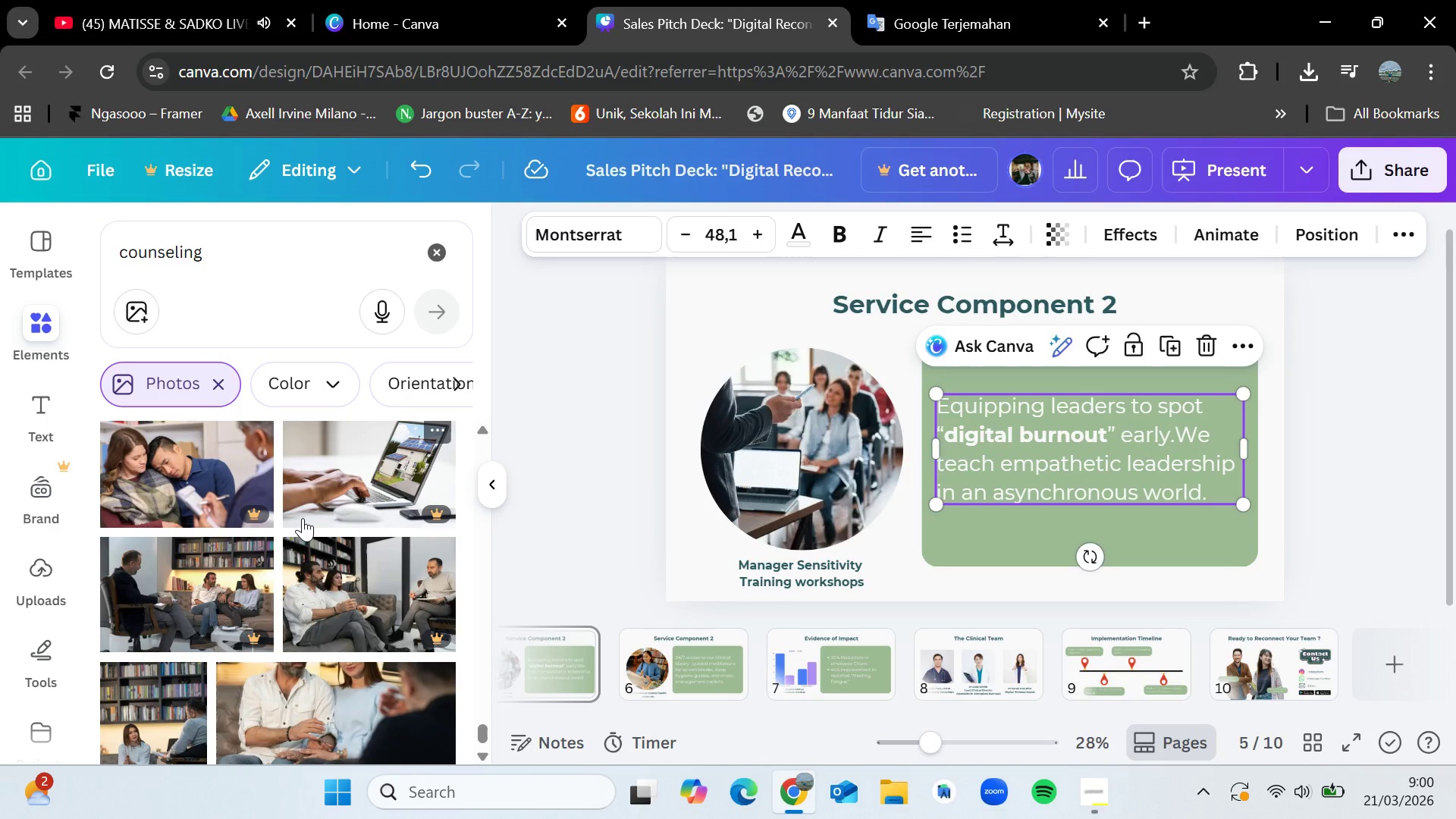 
scroll: coordinate [303, 518], scroll_direction: down, amount: 9.0
 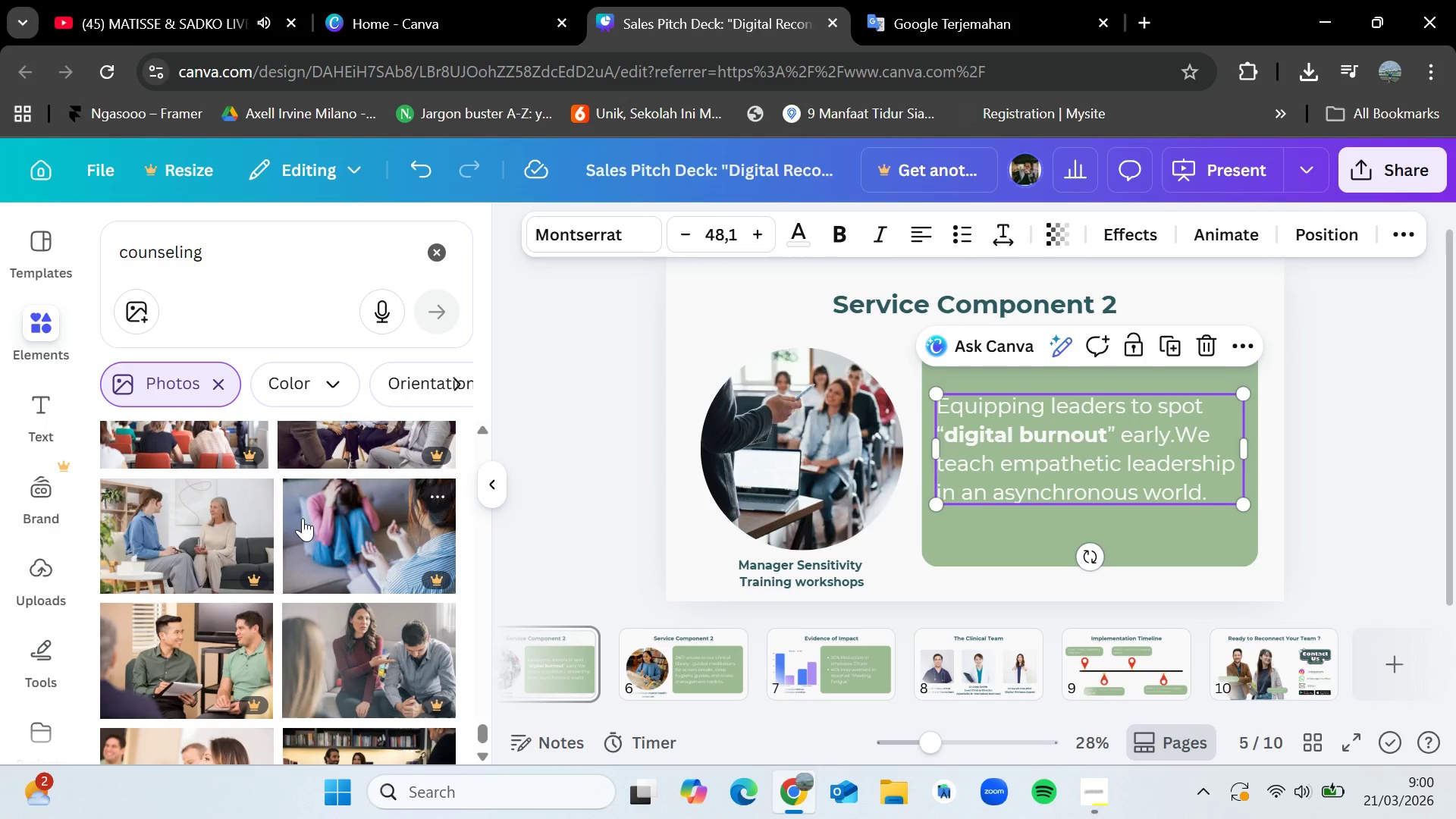 
scroll: coordinate [303, 518], scroll_direction: down, amount: 3.0
 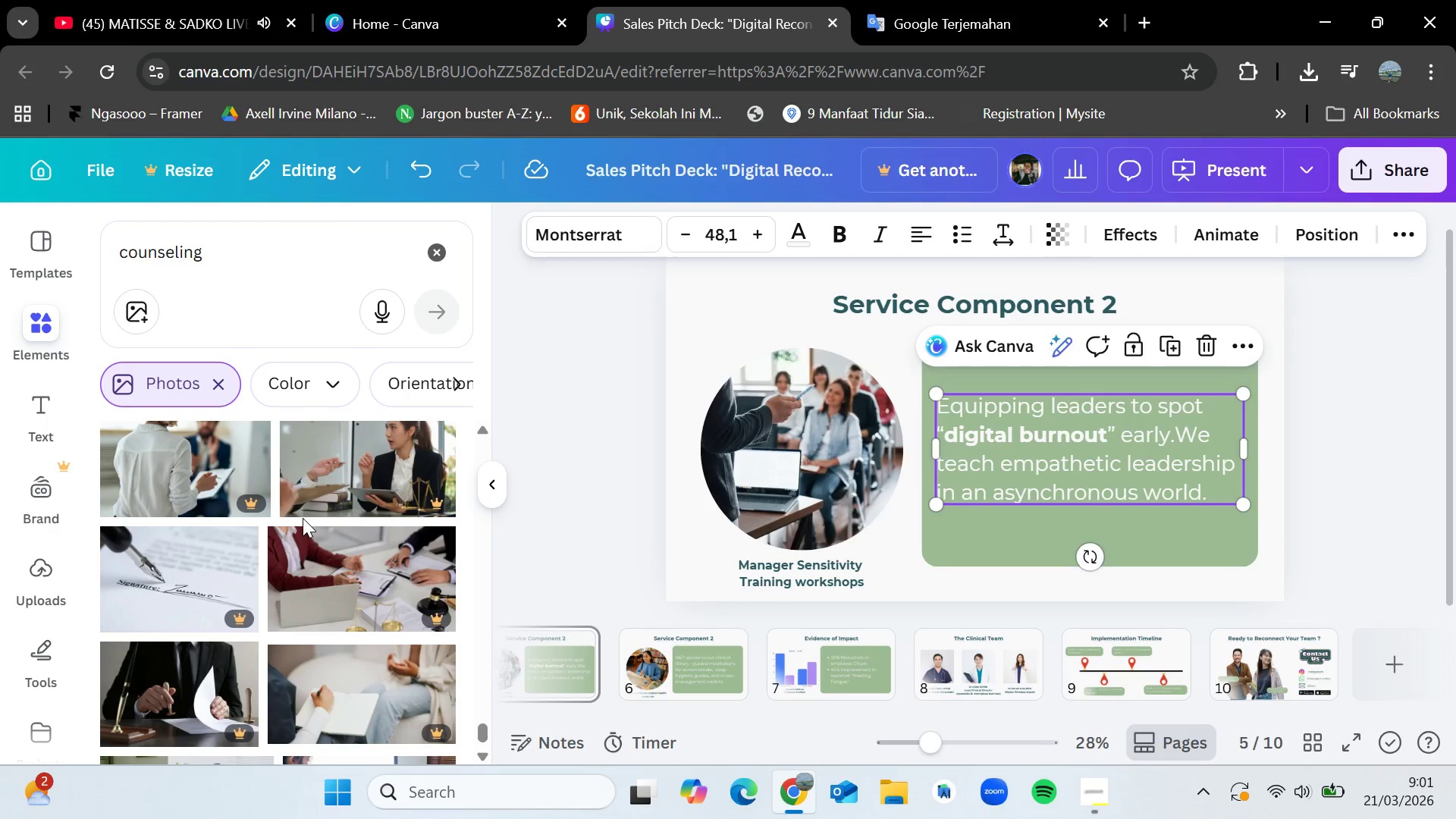 
wait(23.27)
 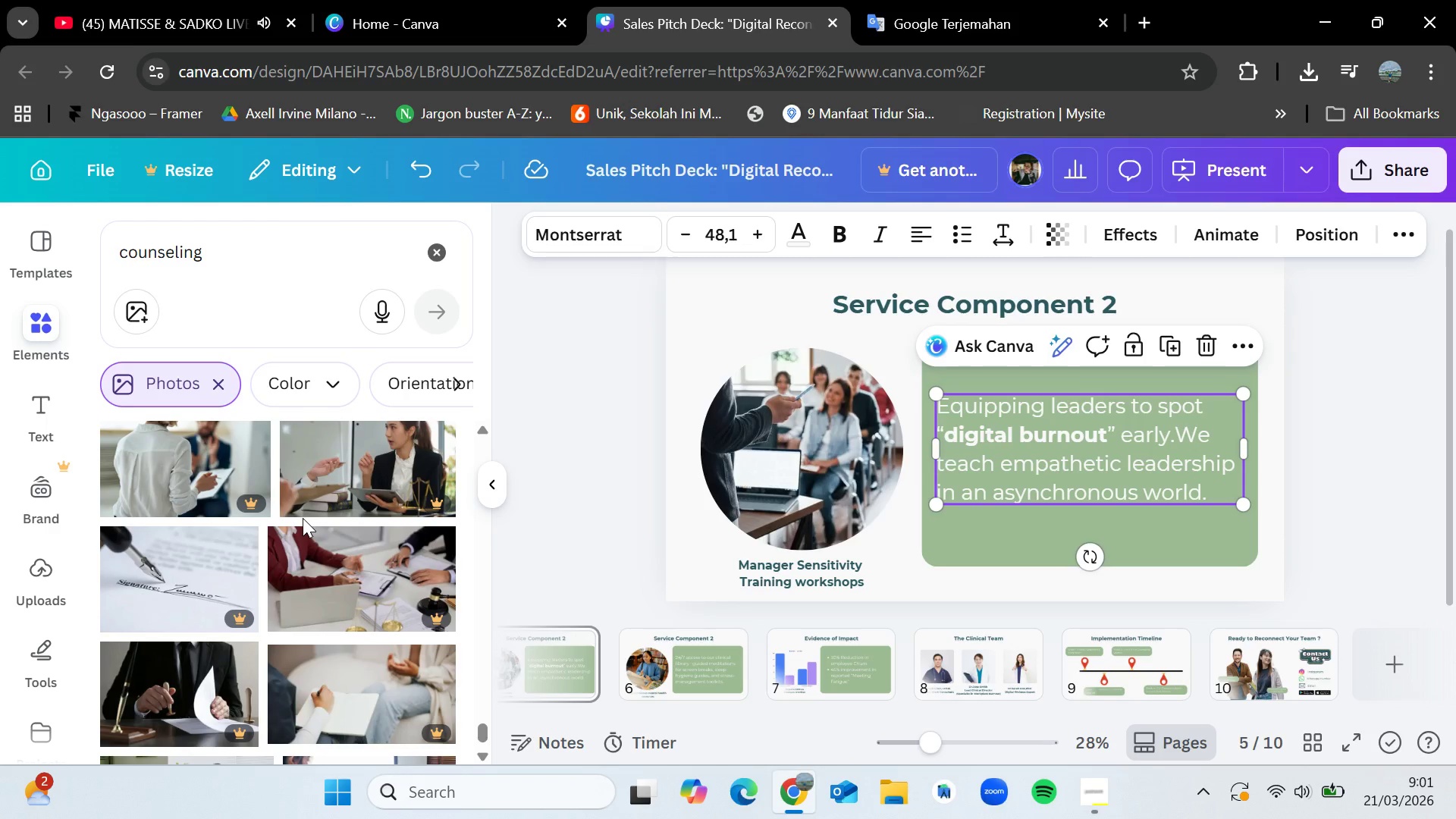 
scroll: coordinate [275, 529], scroll_direction: down, amount: 2.0
 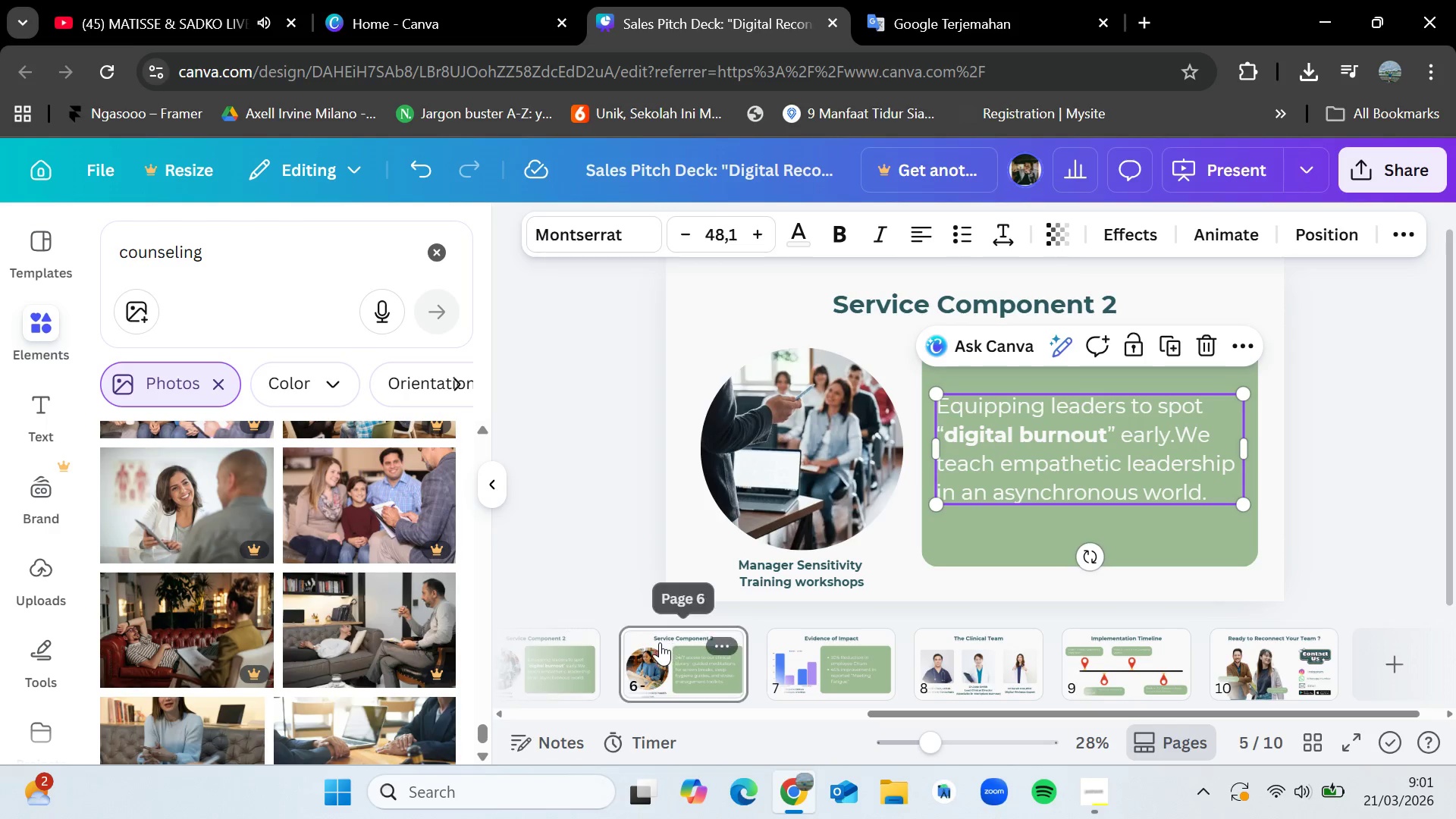 
left_click([833, 648])
 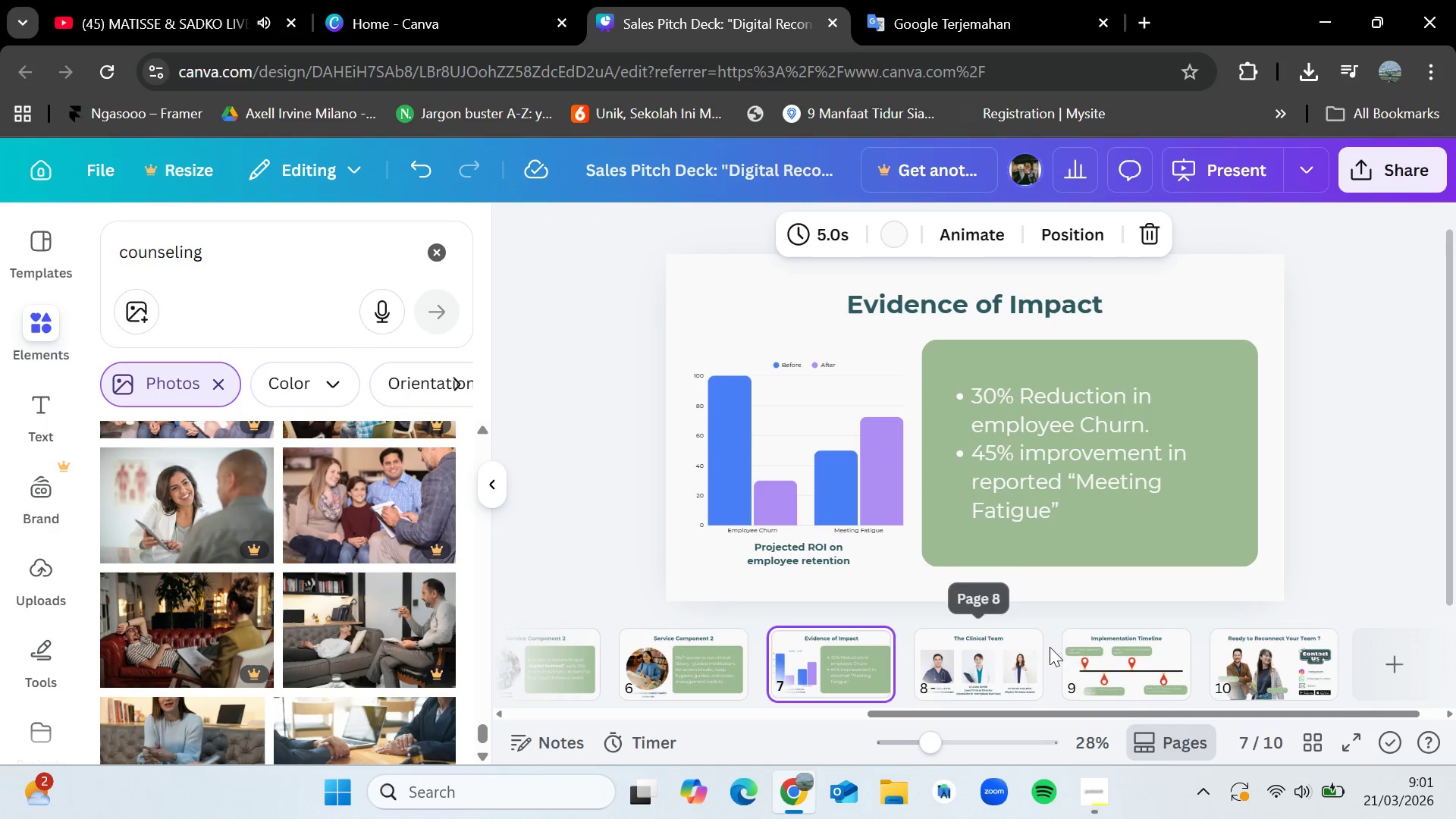 
left_click([942, 658])
 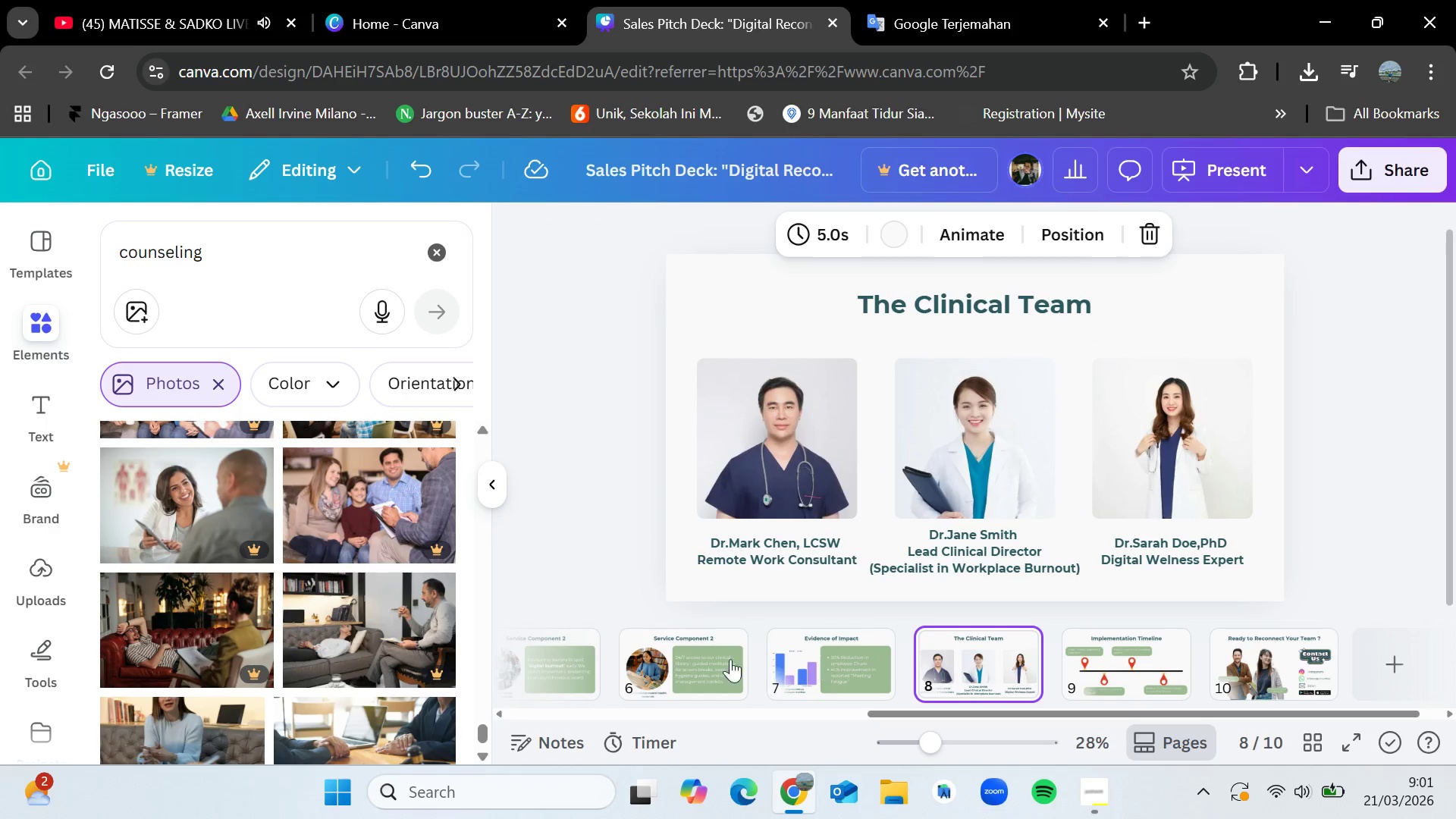 
left_click([563, 661])
 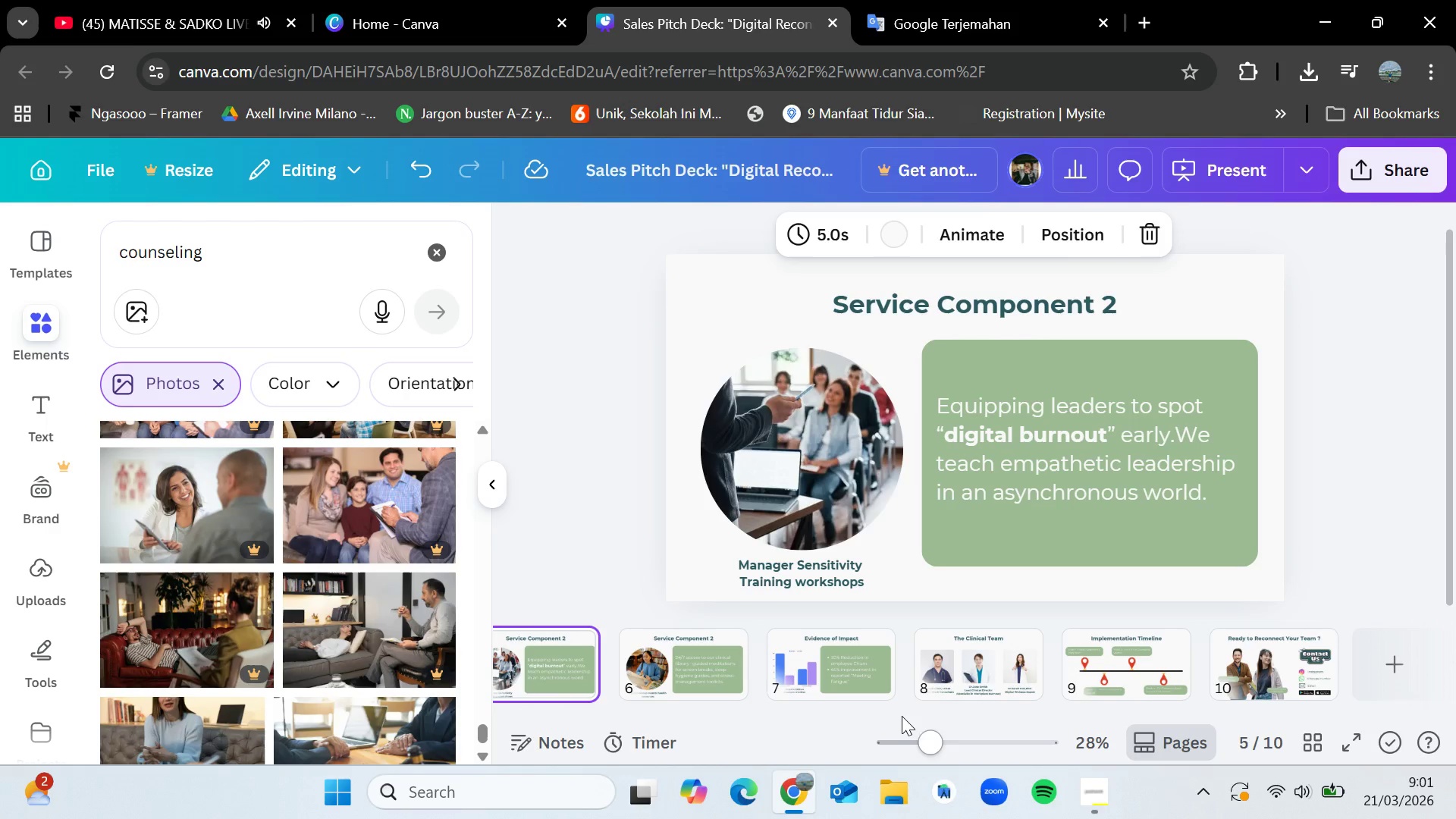 
left_click_drag(start_coordinate=[918, 714], to_coordinate=[859, 714])
 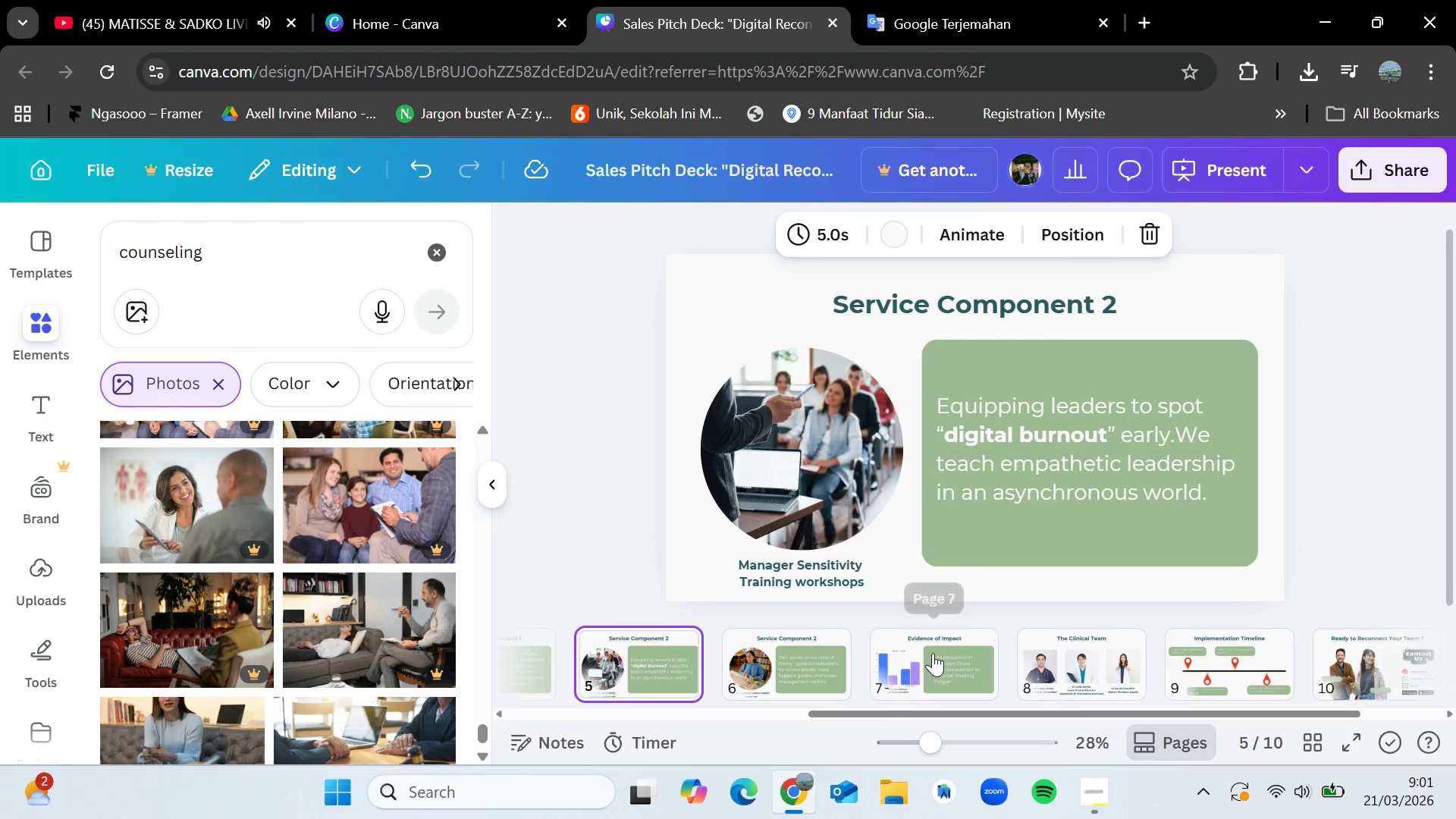 
left_click([933, 653])
 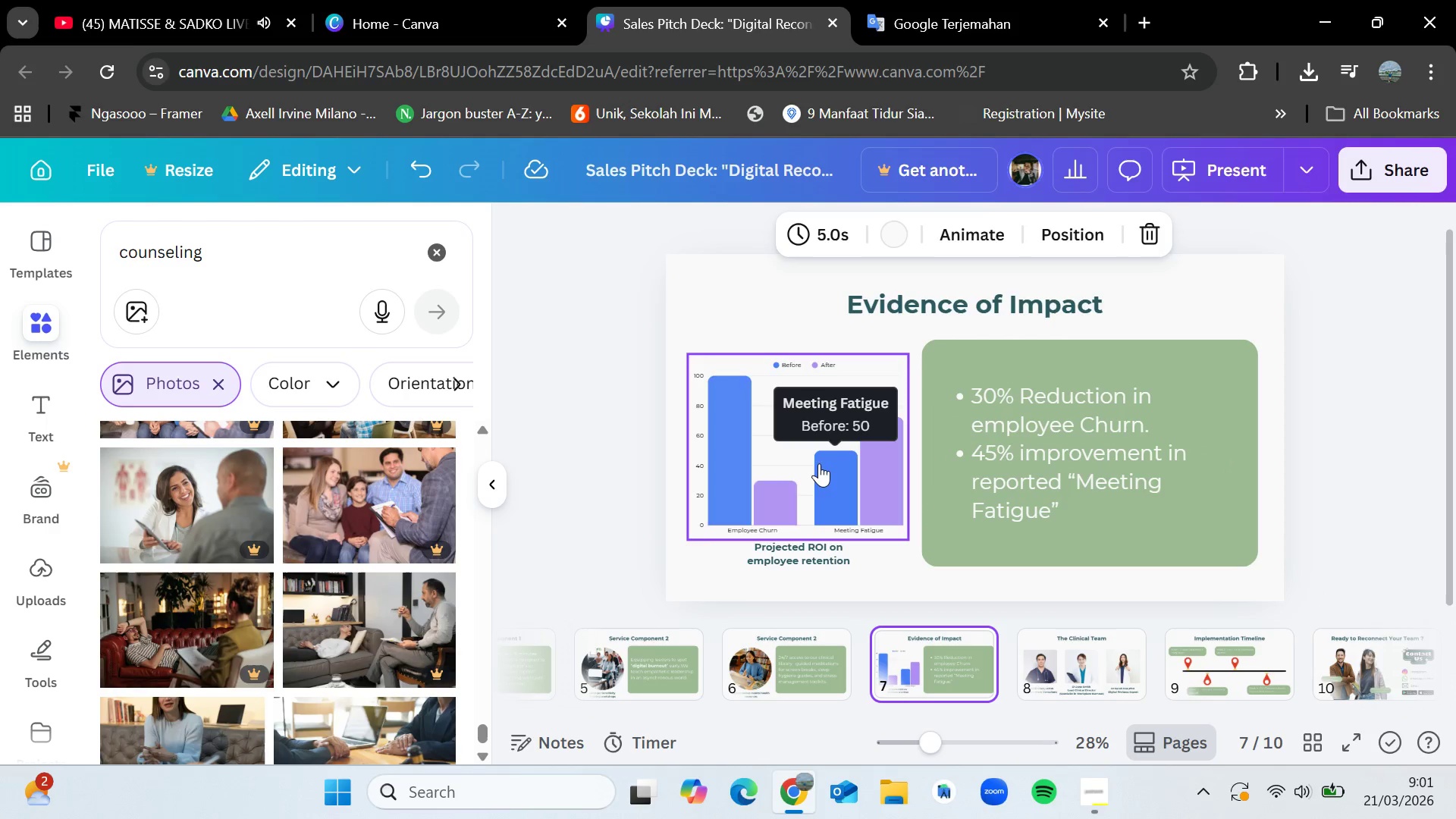 
left_click([816, 463])
 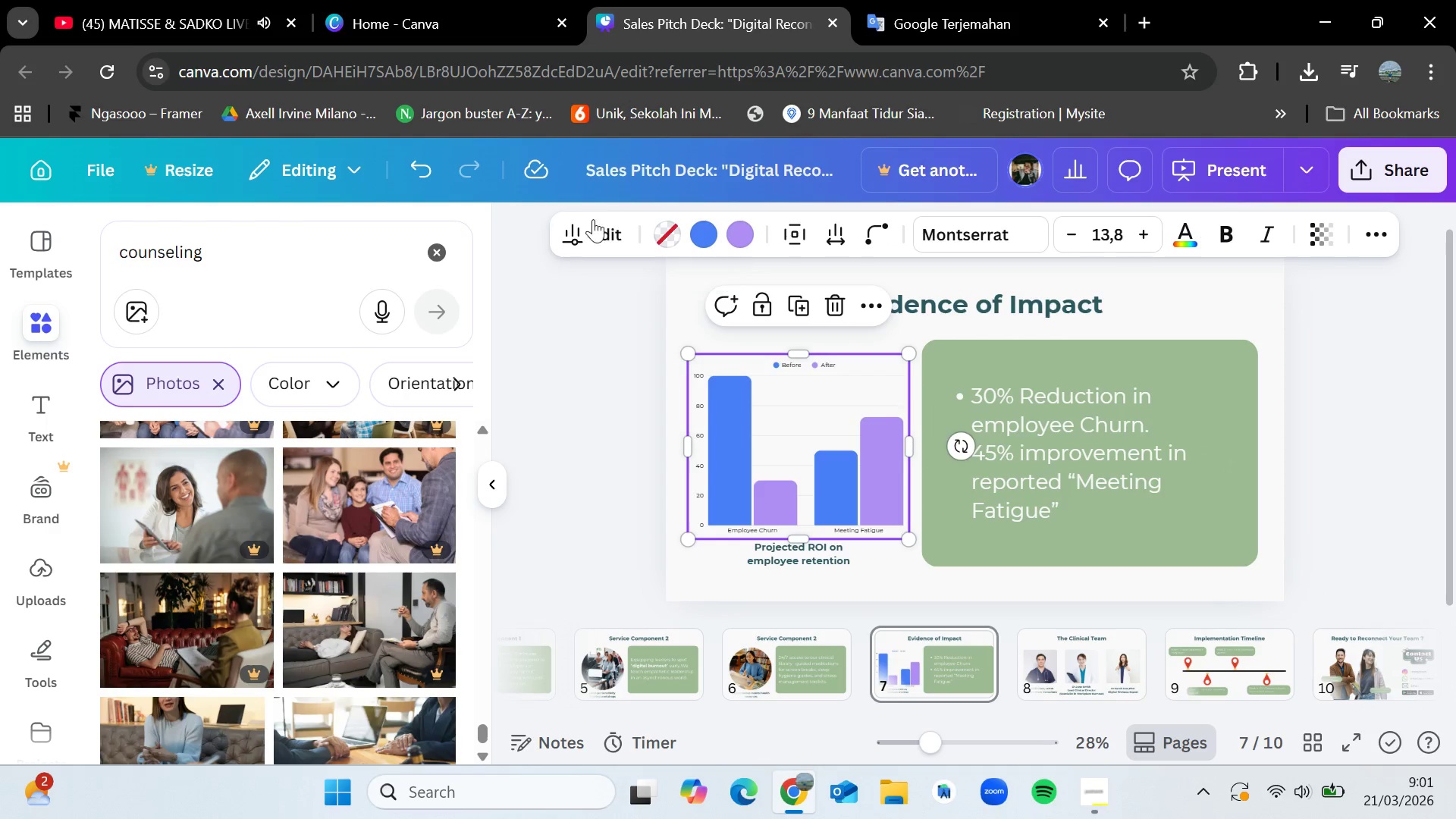 
left_click([601, 236])
 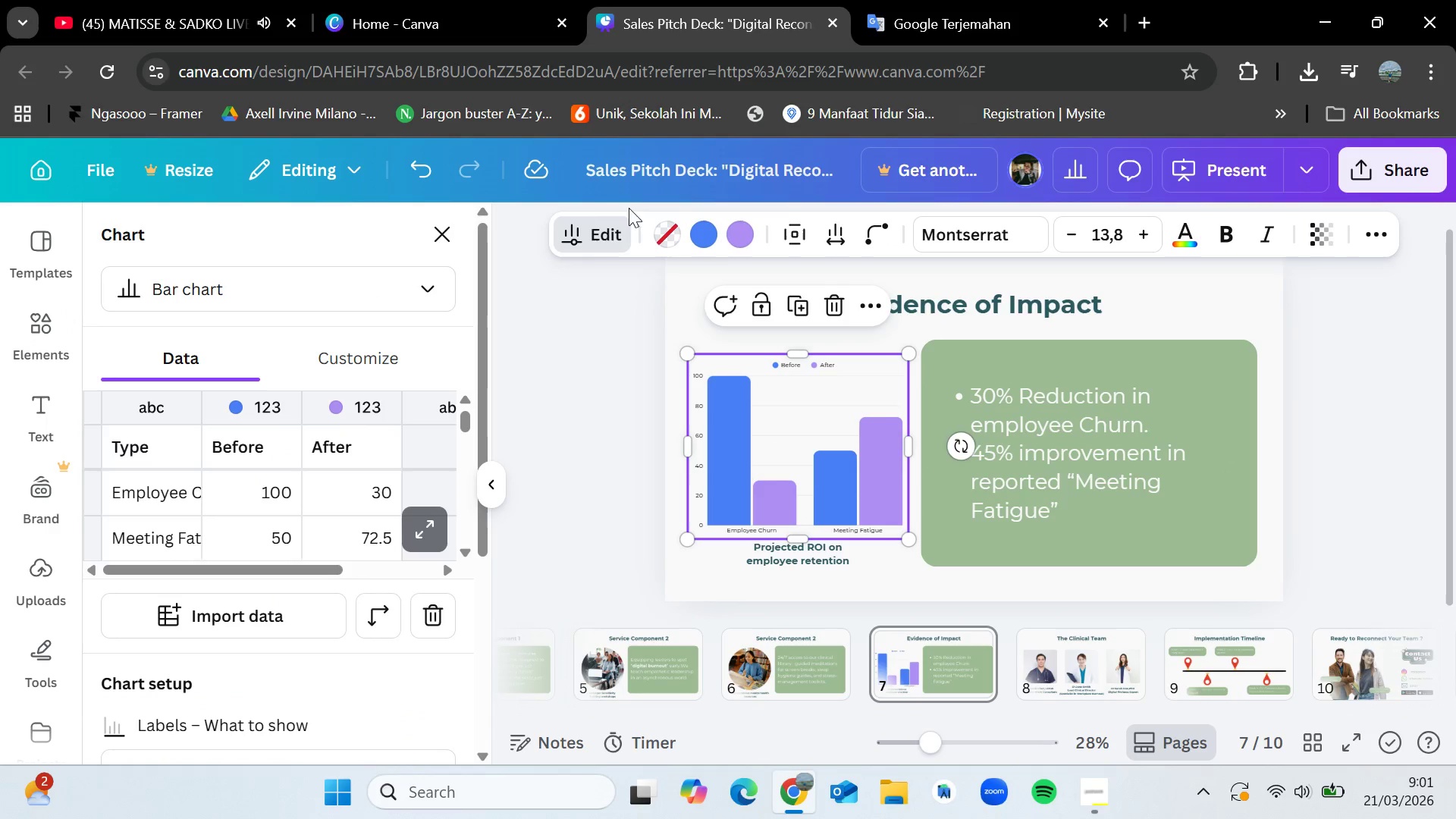 
left_click([446, 228])
 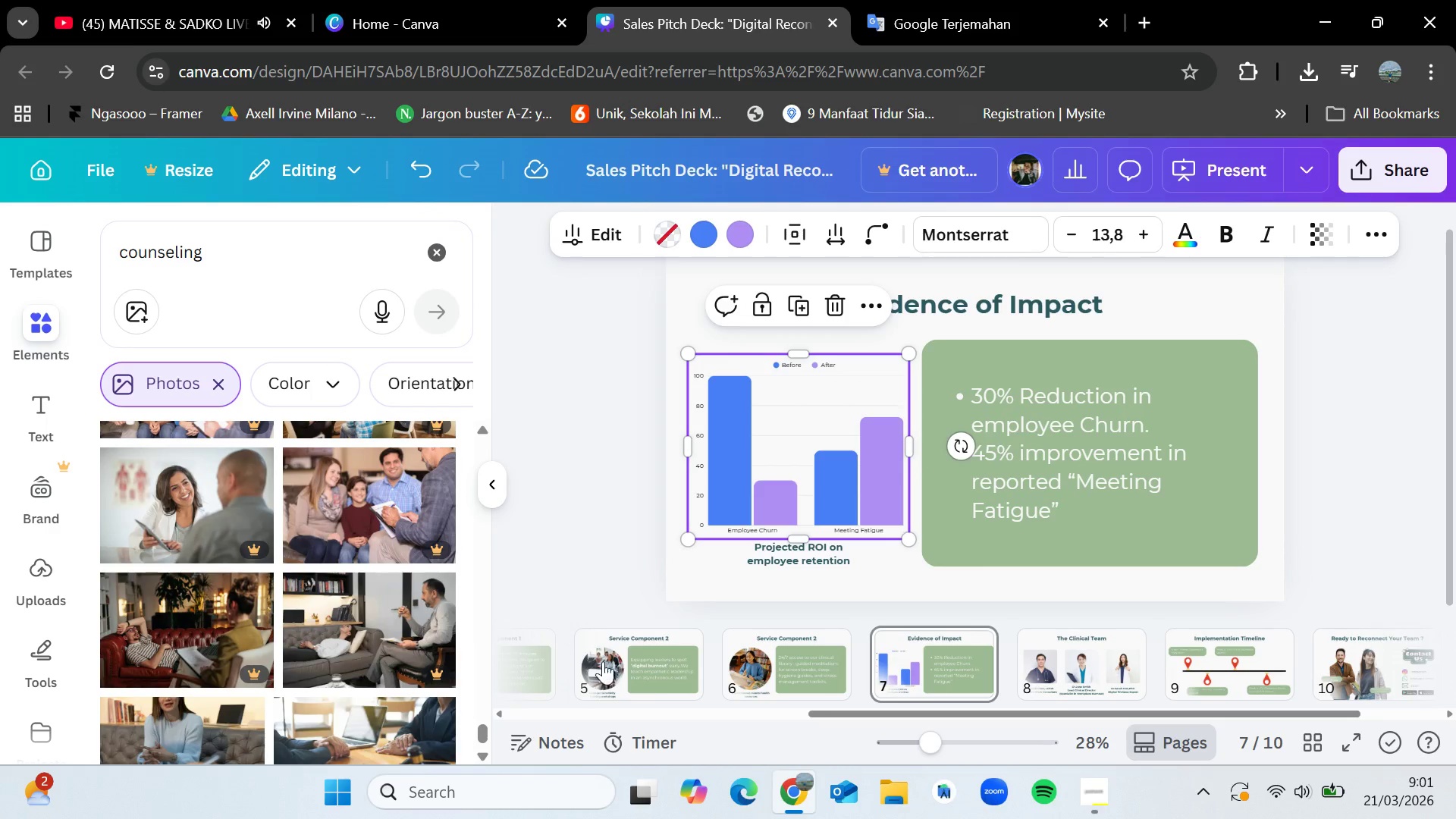 
left_click([659, 683])
 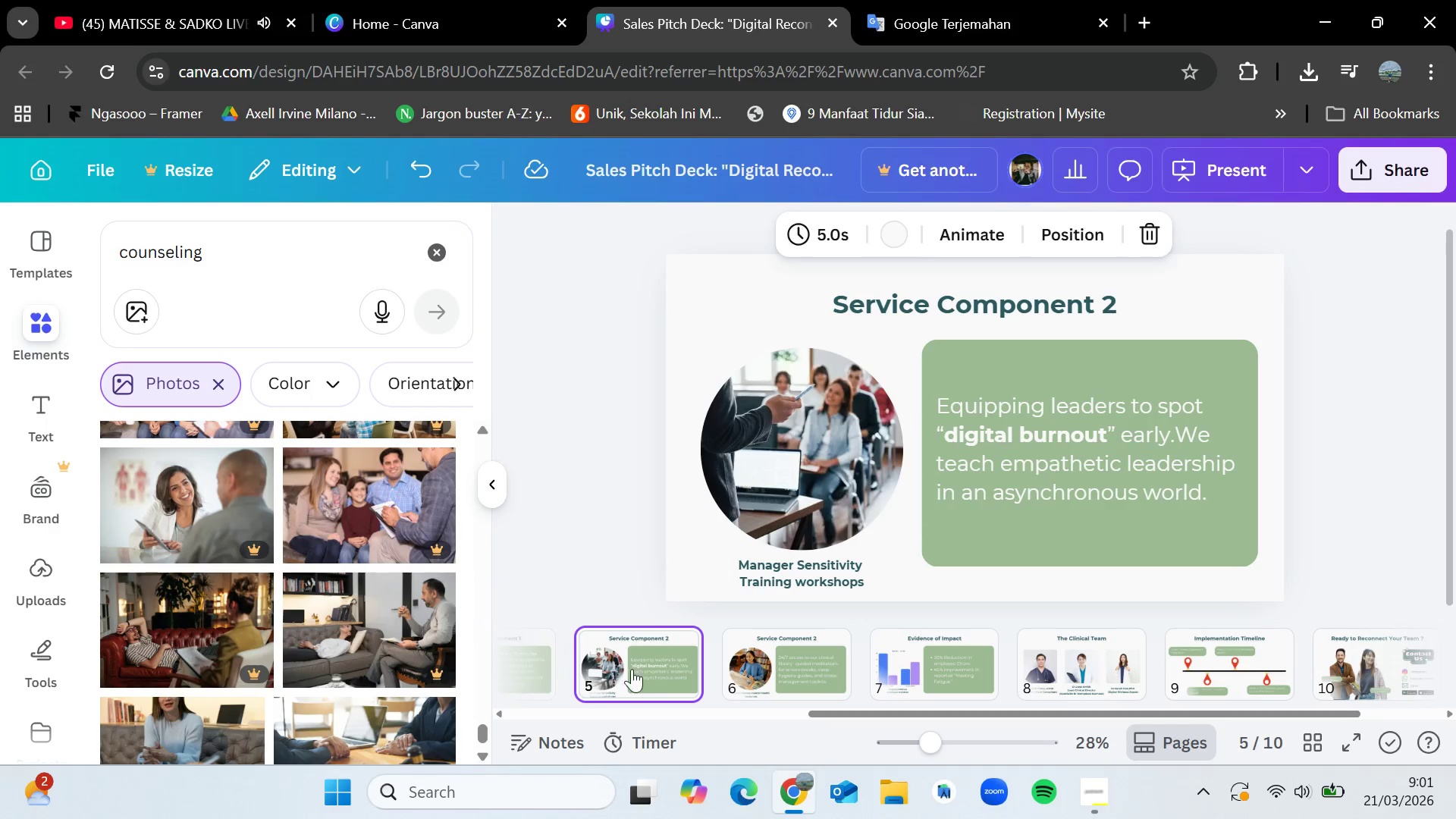 
left_click_drag(start_coordinate=[836, 711], to_coordinate=[716, 716])
 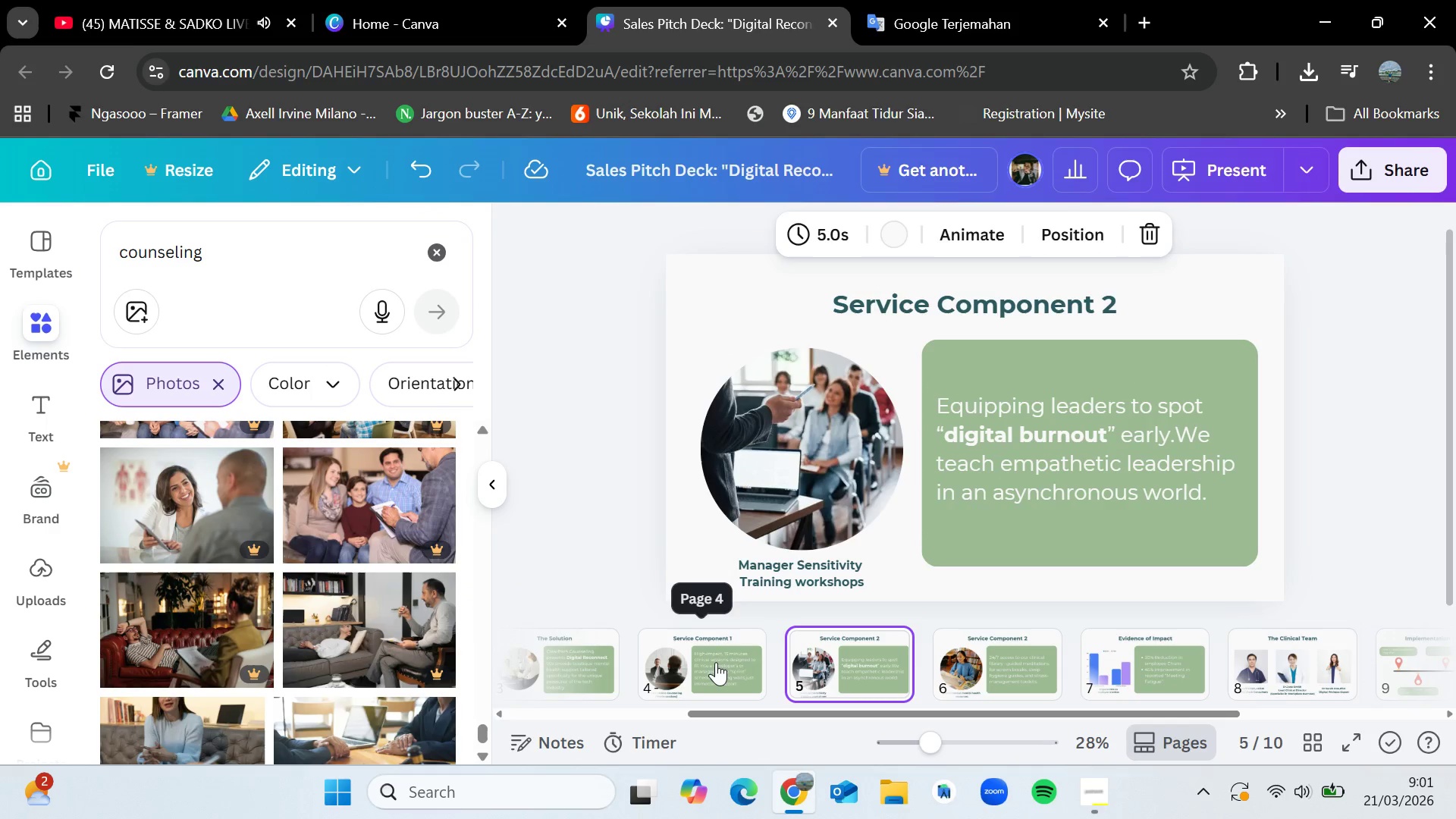 
left_click([716, 661])
 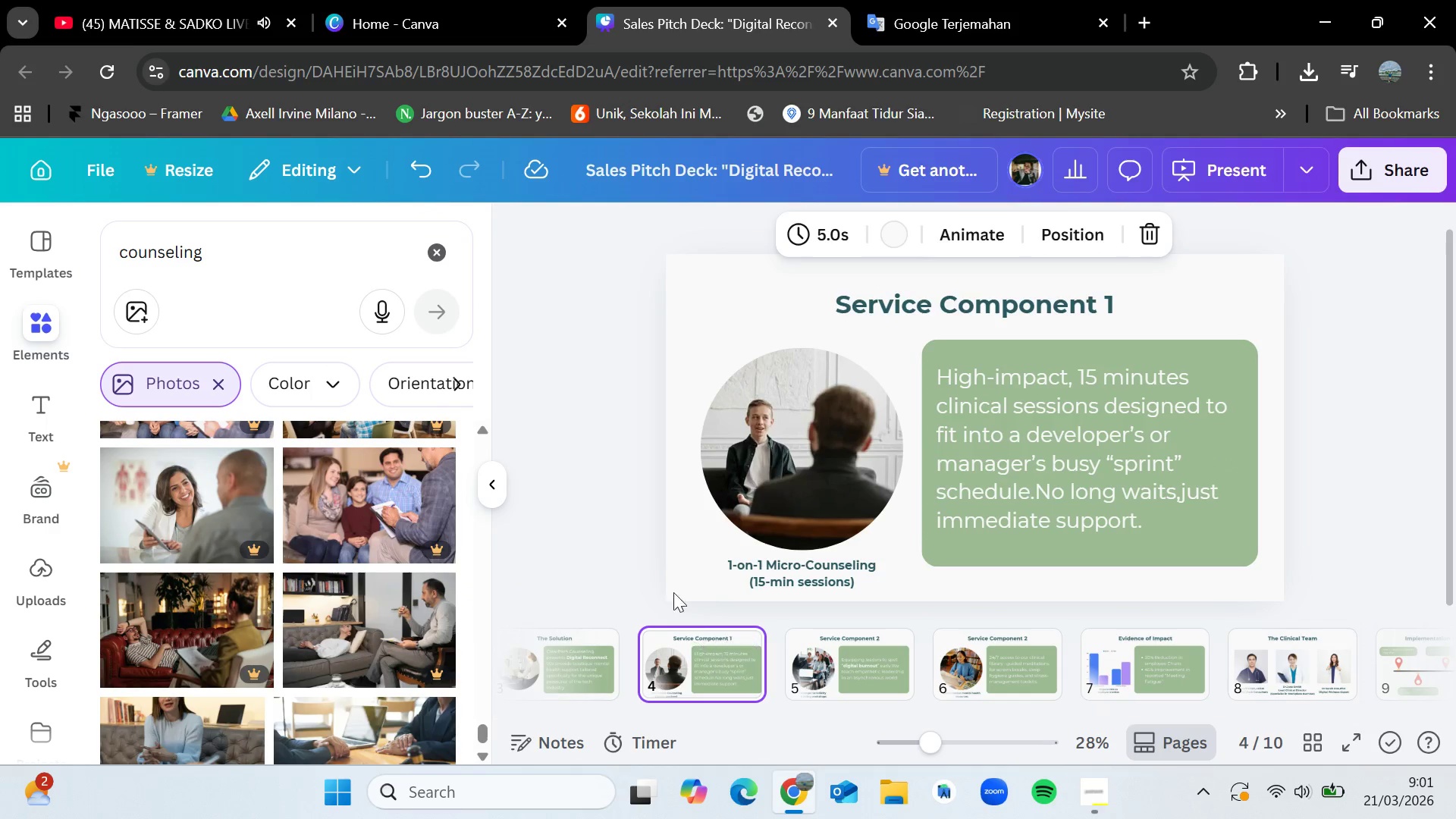 
scroll: coordinate [335, 587], scroll_direction: down, amount: 11.0
 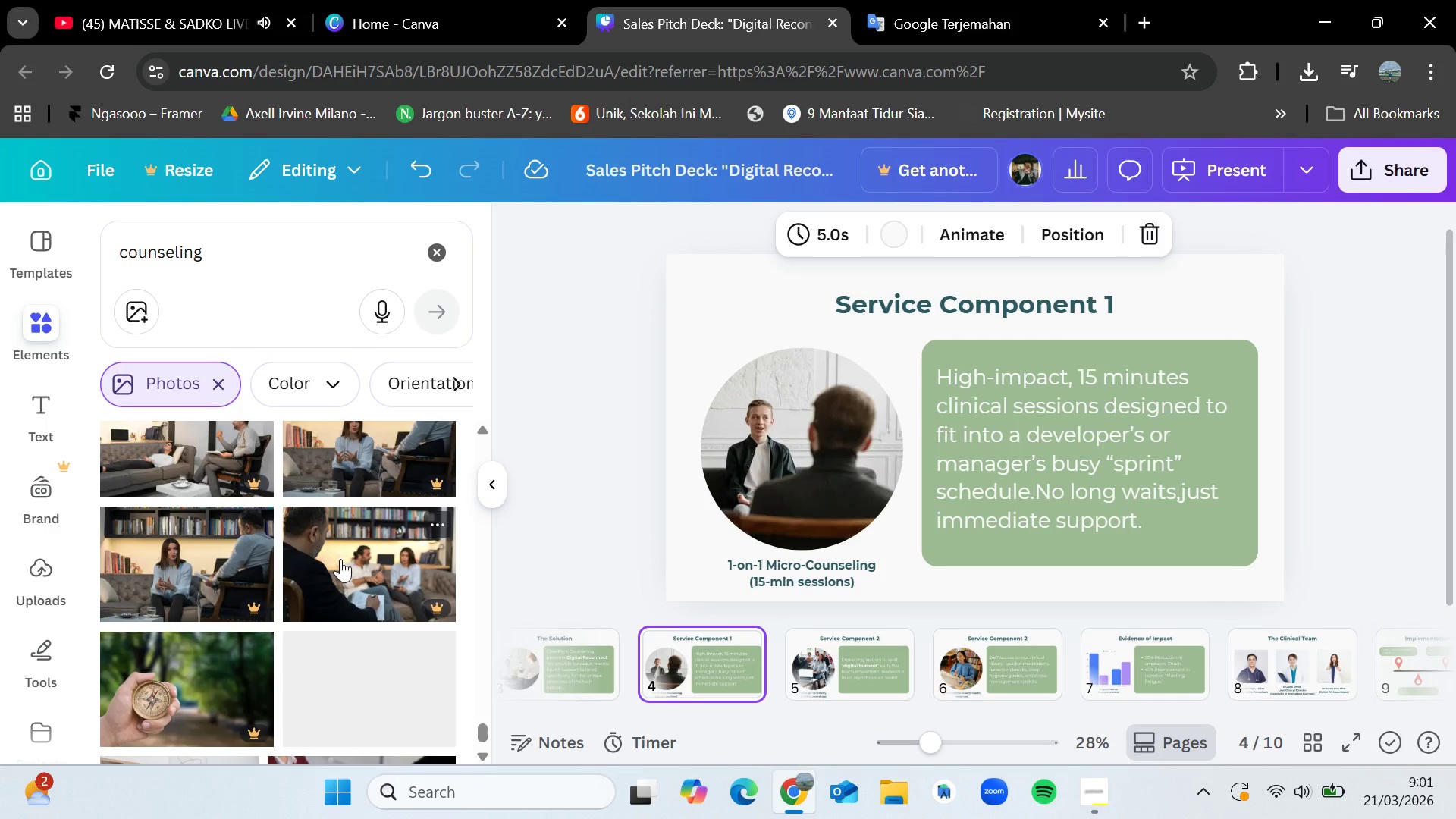 
scroll: coordinate [344, 588], scroll_direction: up, amount: 2.0
 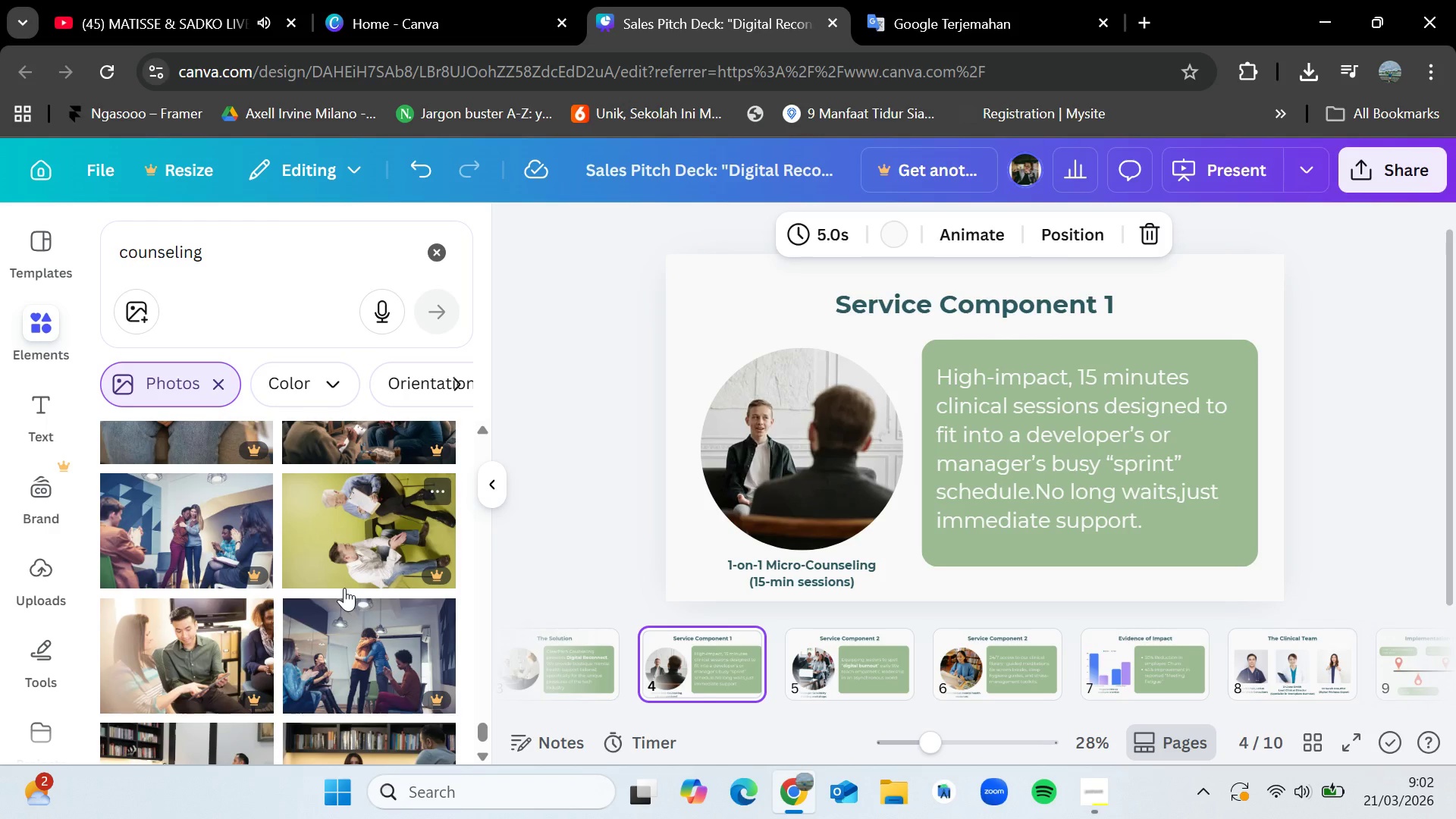 
wait(21.03)
 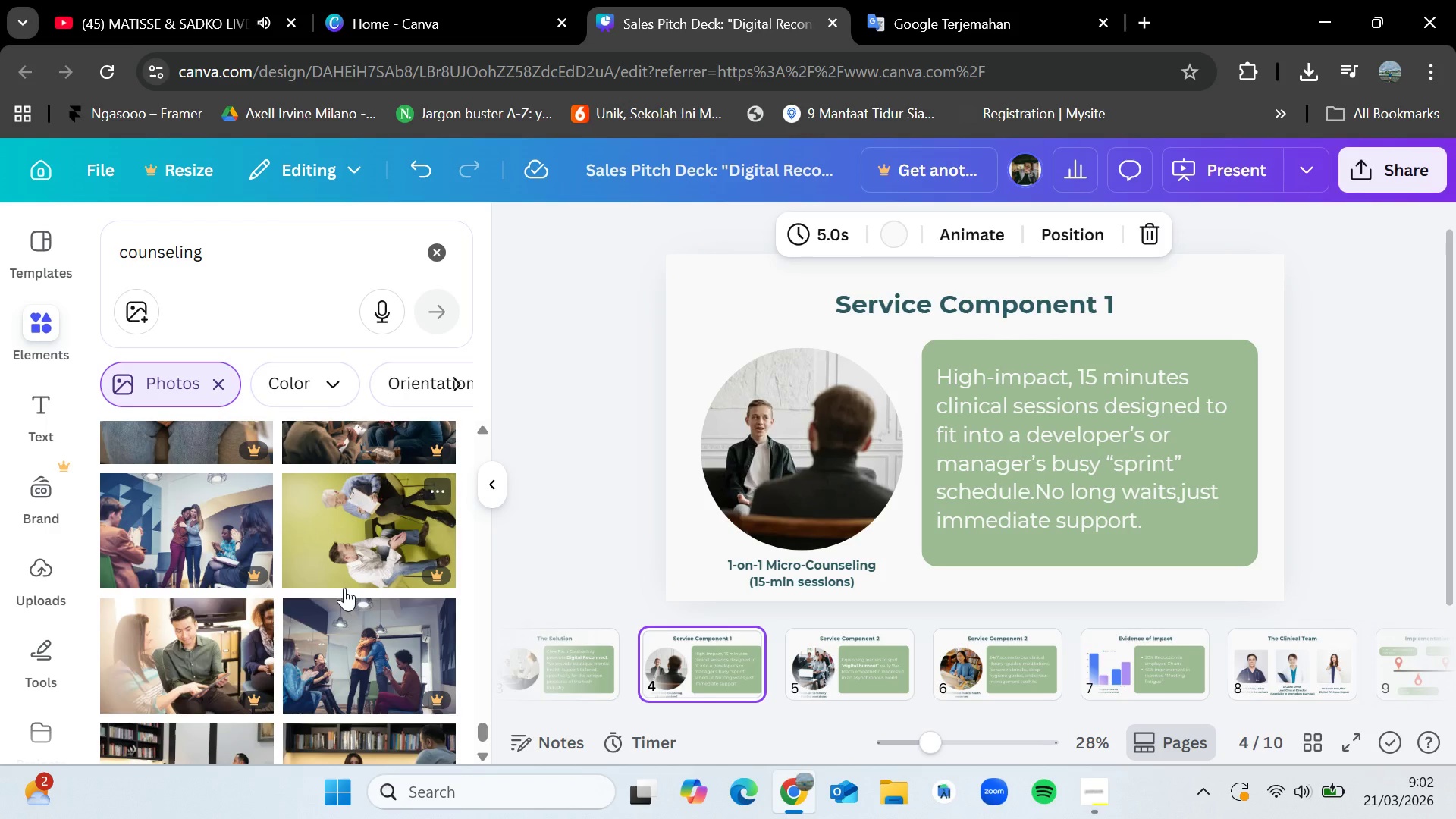 
scroll: coordinate [340, 576], scroll_direction: down, amount: 8.0
 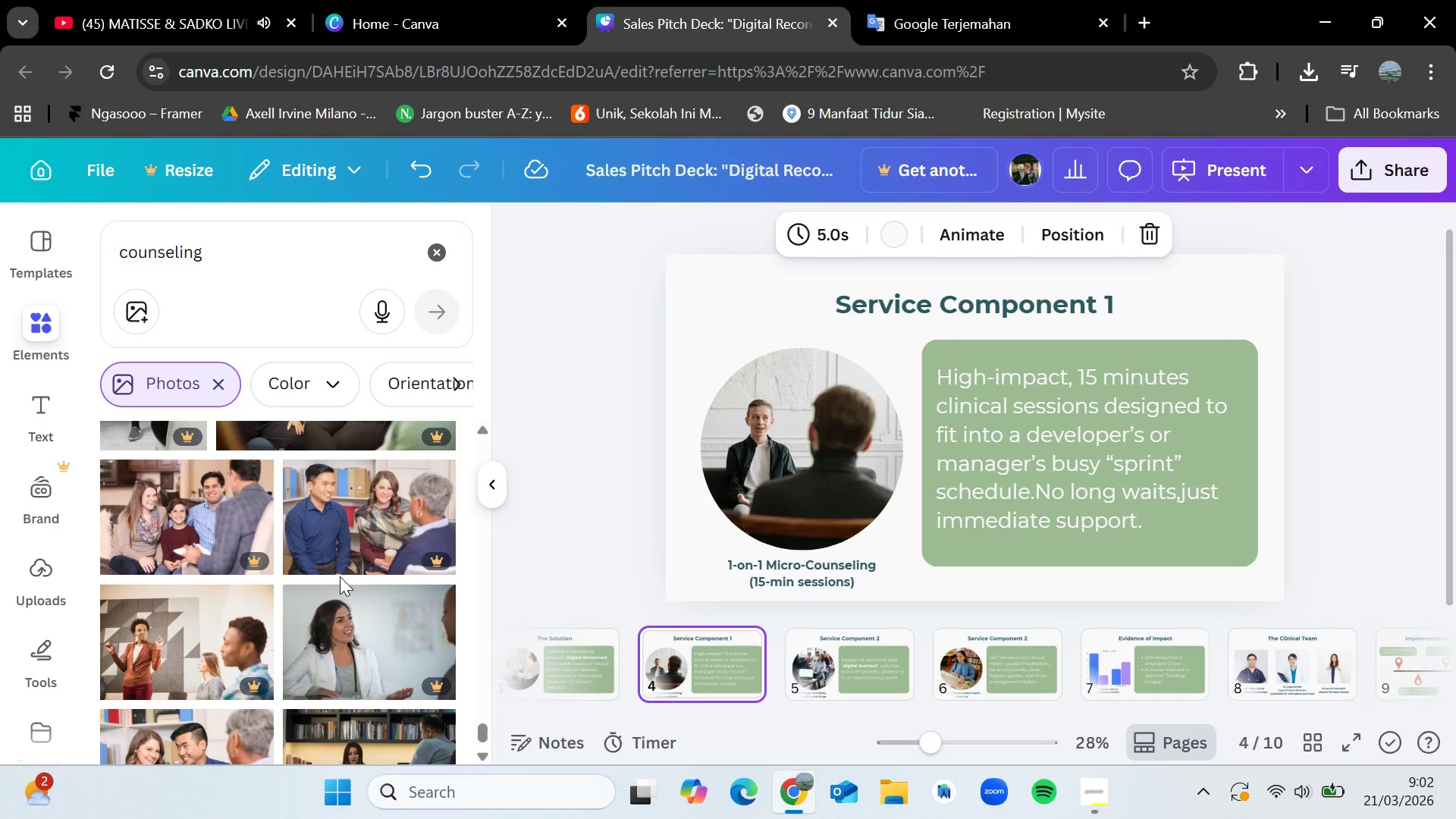 
scroll: coordinate [340, 576], scroll_direction: down, amount: 2.0
 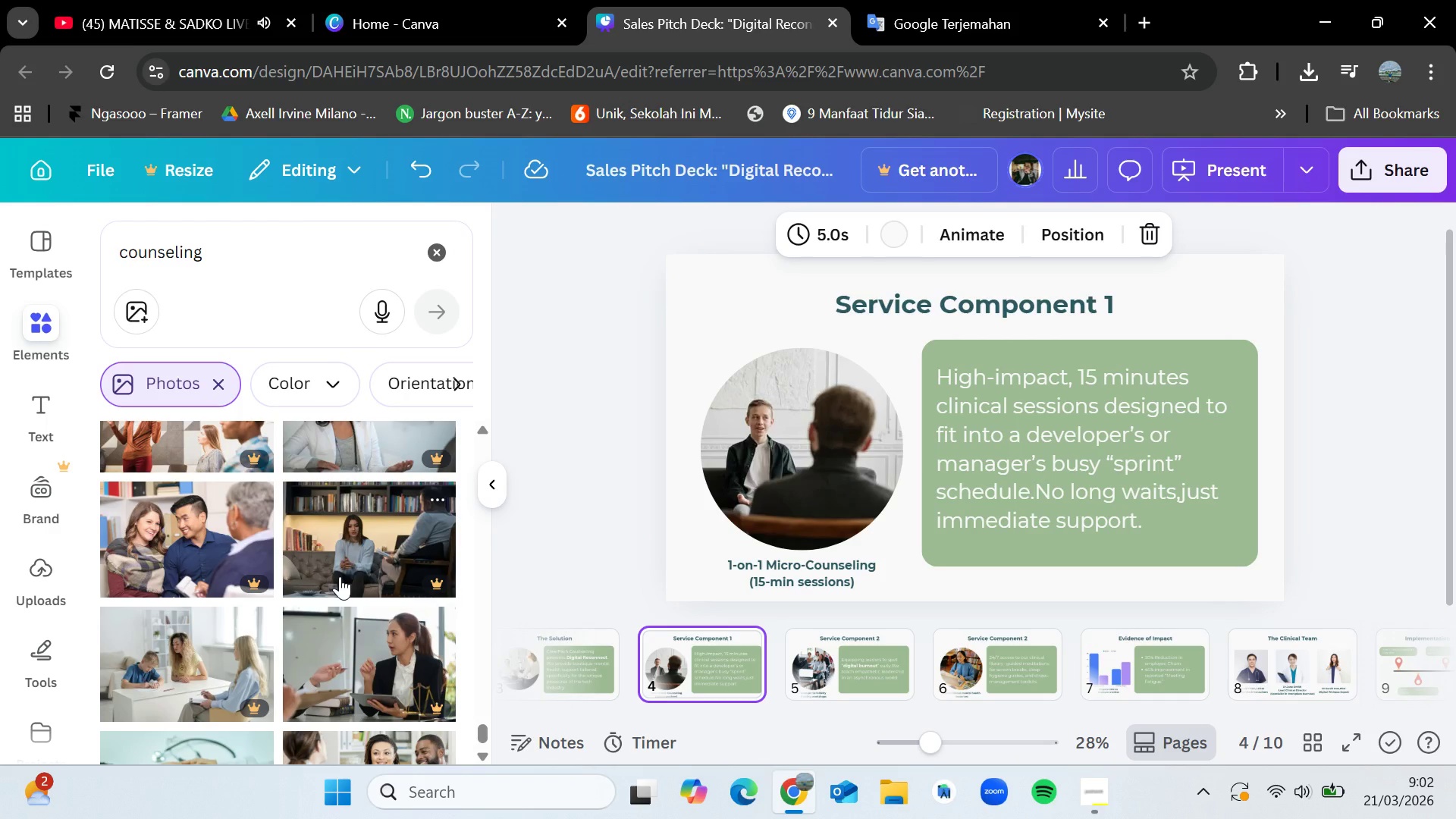 
wait(7.63)
 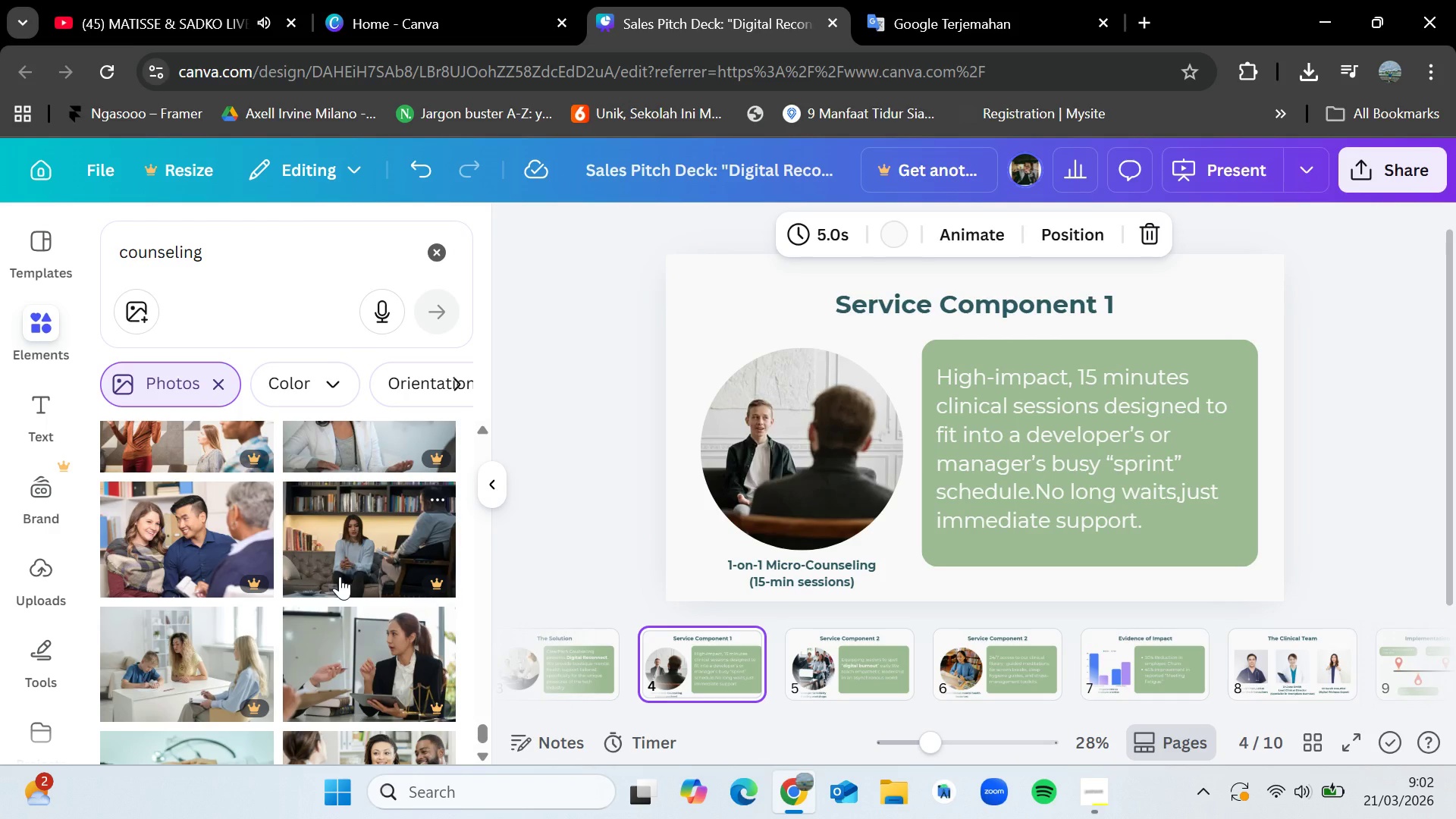 
scroll: coordinate [340, 576], scroll_direction: down, amount: 2.0
 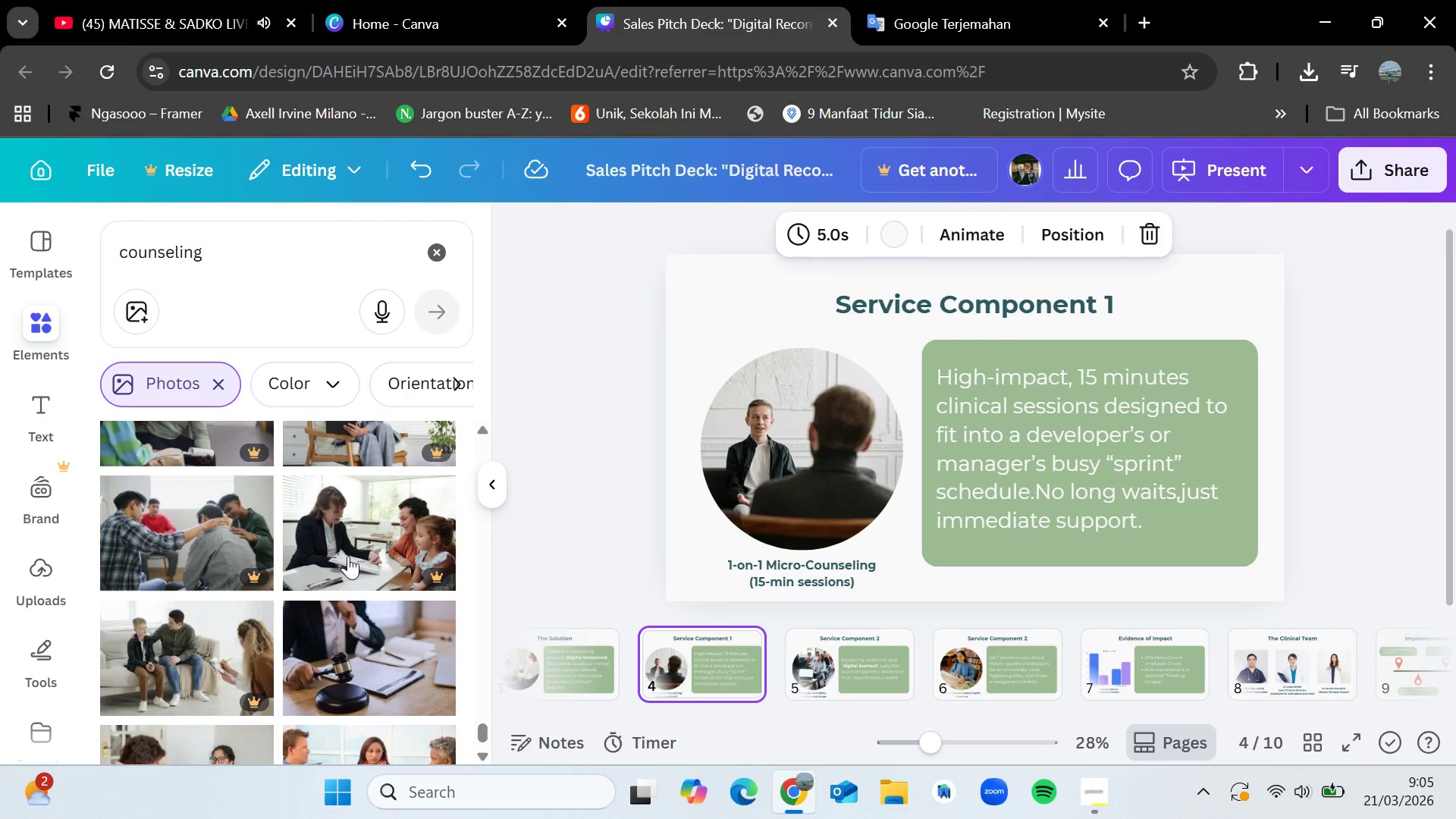 
wait(196.92)
 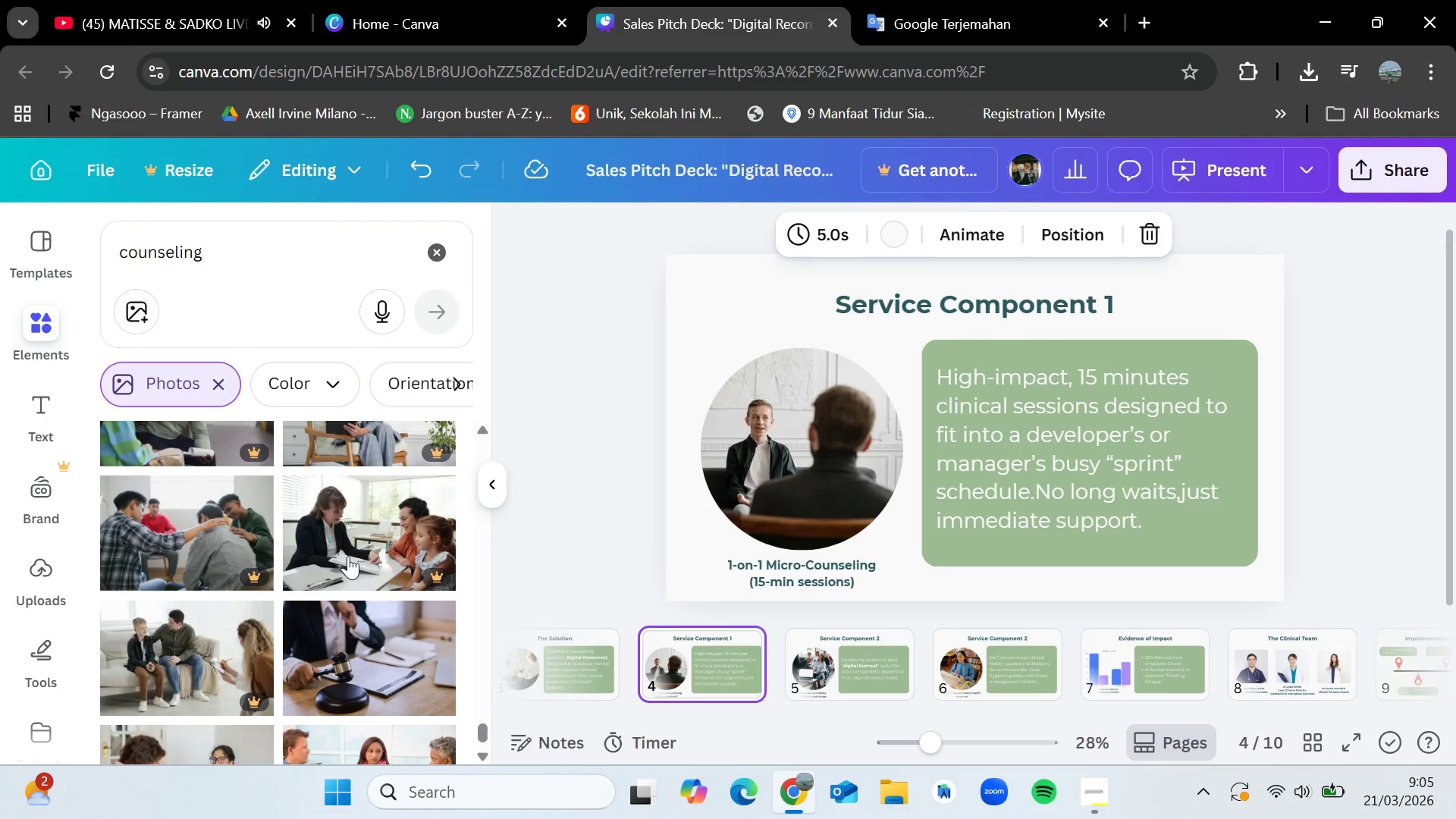 
left_click([852, 636])
 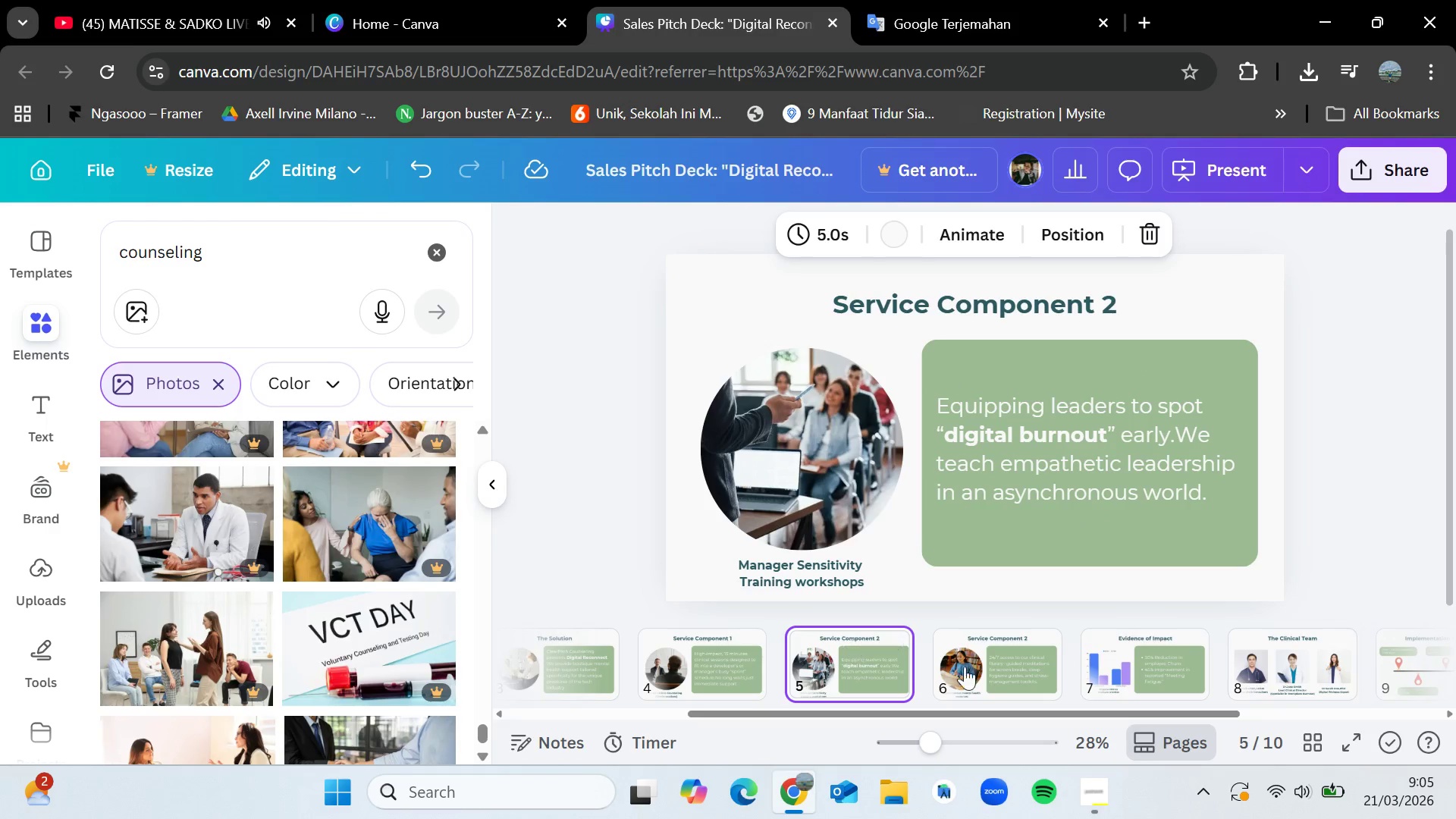 
left_click([976, 665])
 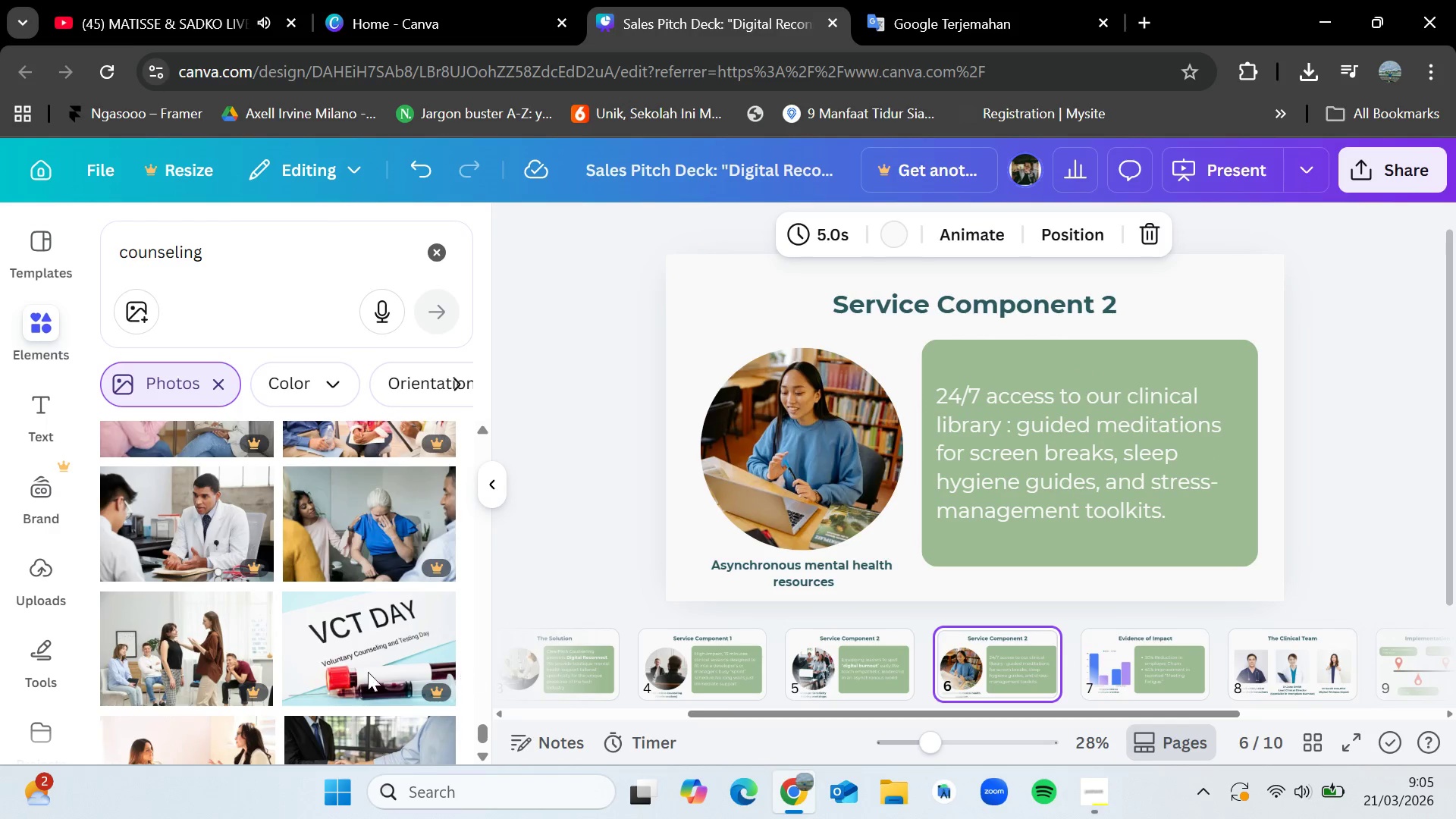 
scroll: coordinate [344, 529], scroll_direction: none, amount: 0.0
 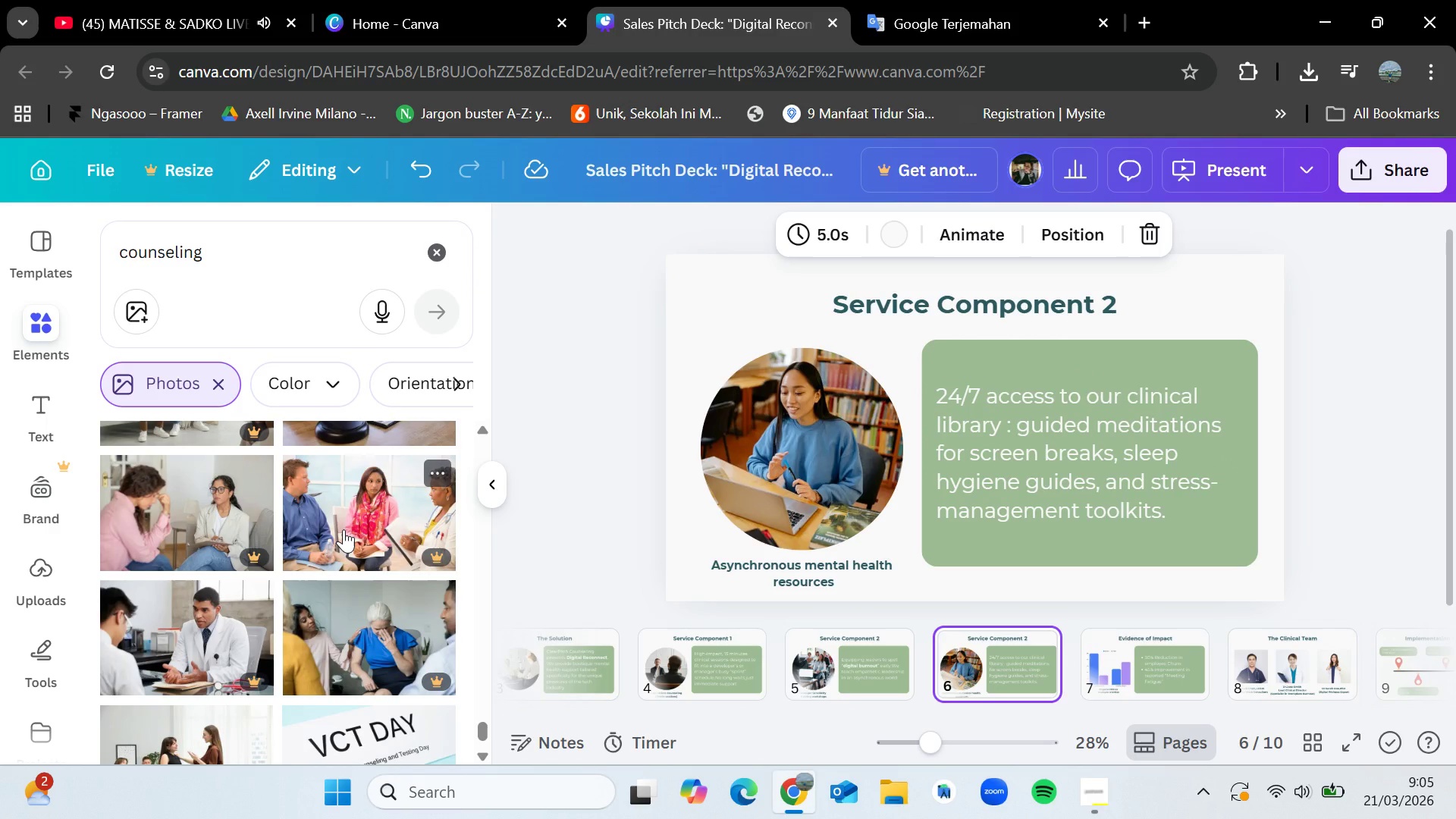 
wait(10.23)
 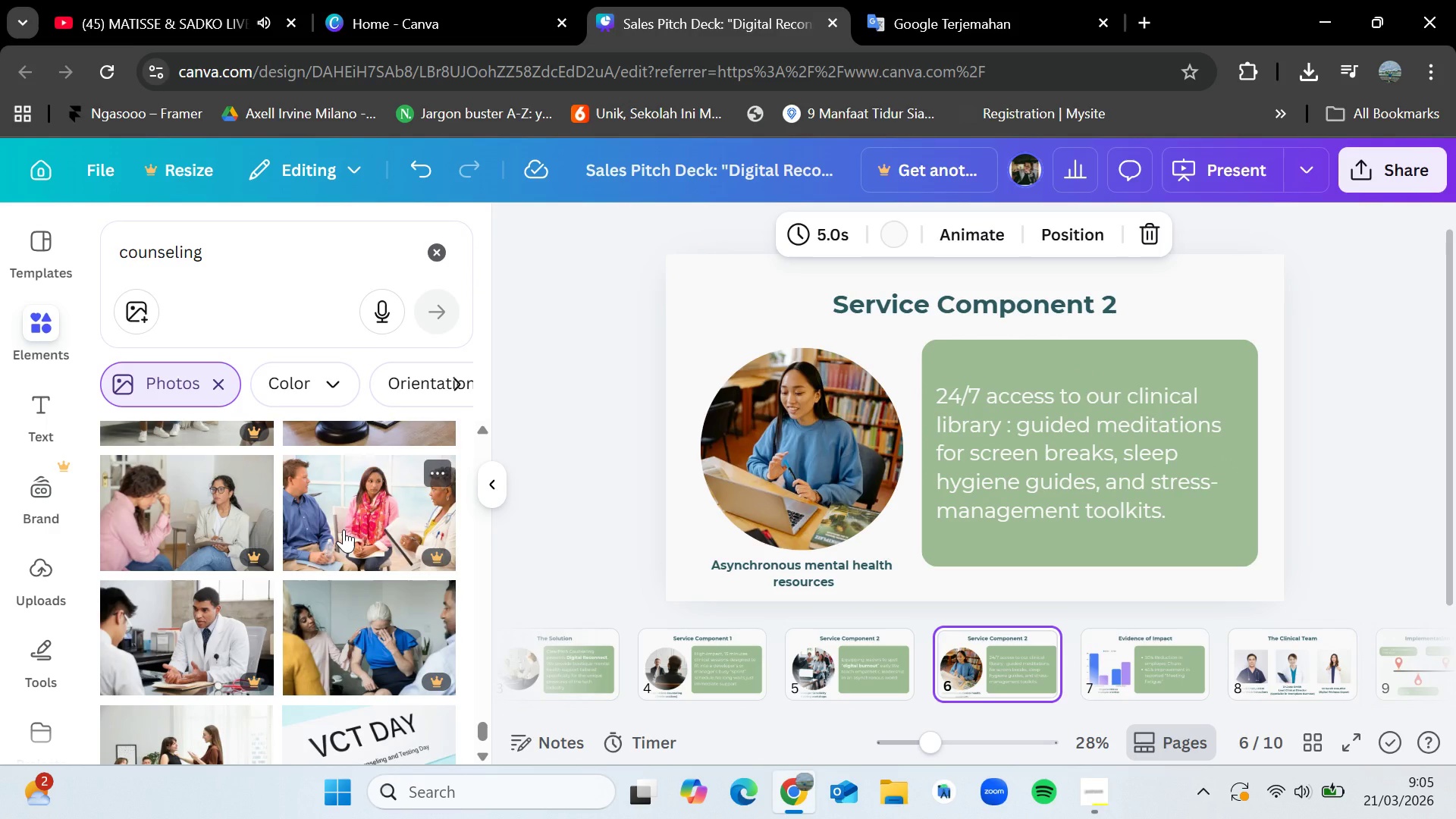 
scroll: coordinate [344, 529], scroll_direction: down, amount: 19.0
 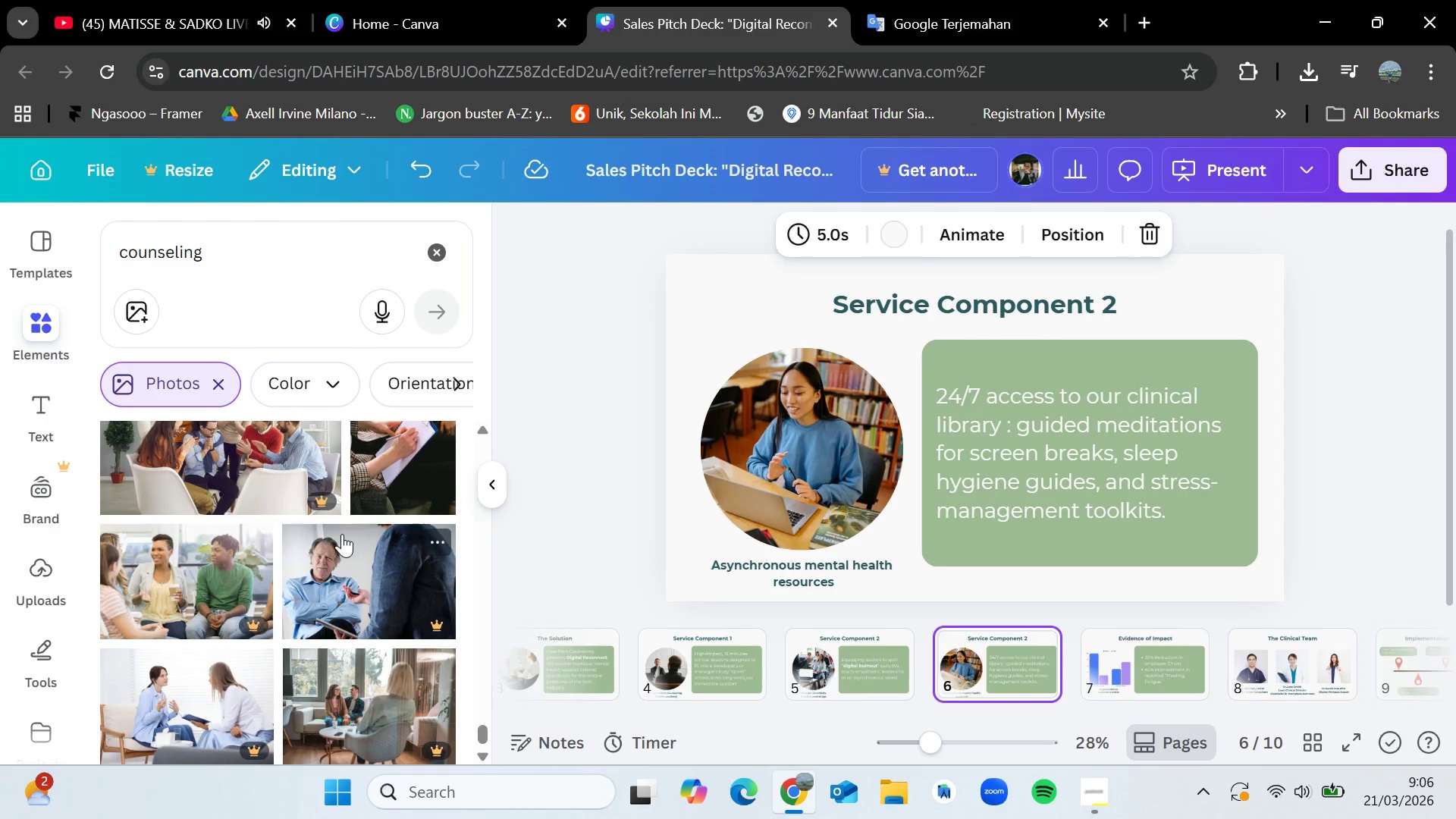 
scroll: coordinate [306, 574], scroll_direction: down, amount: 16.0
 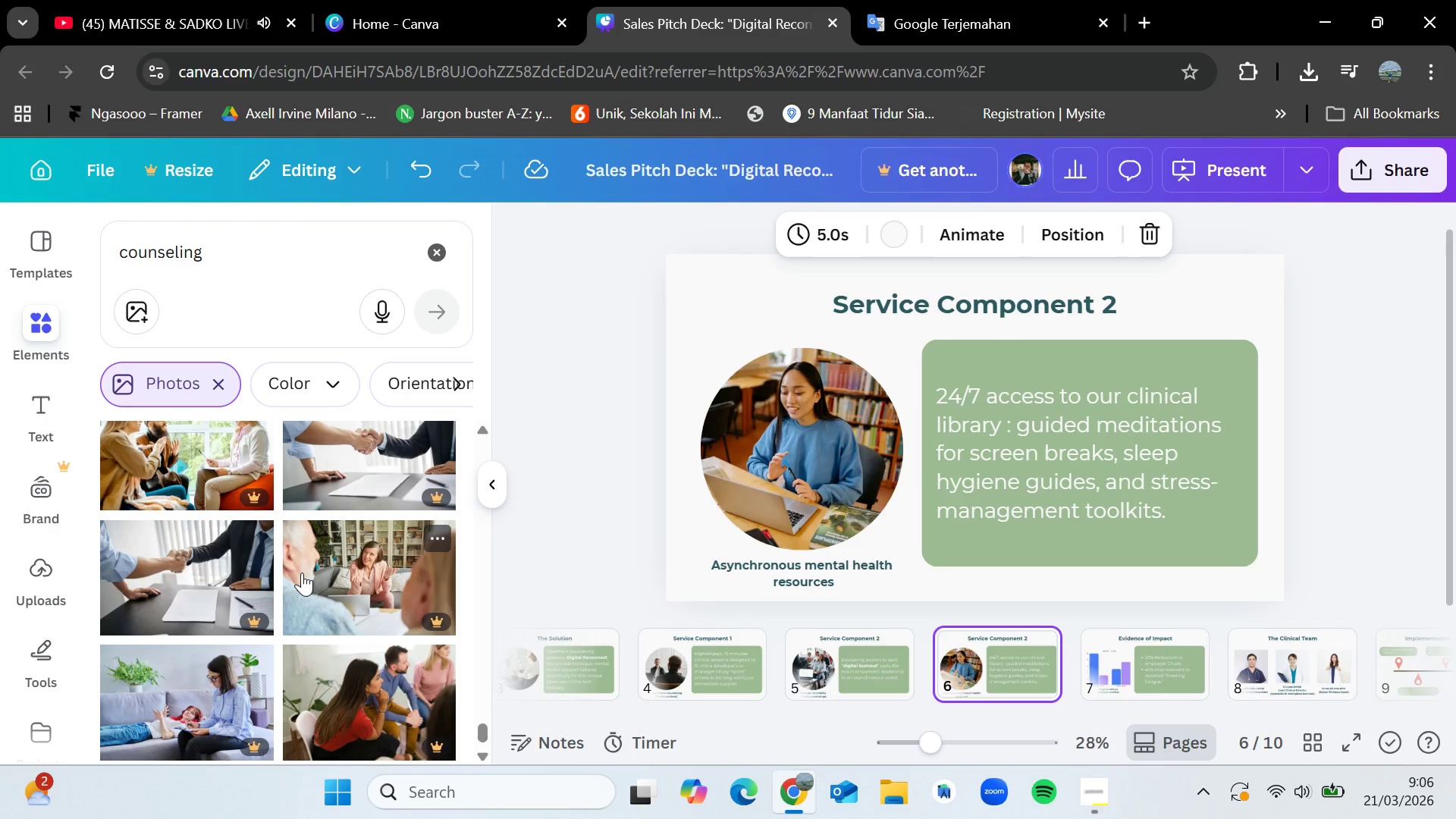 
scroll: coordinate [302, 573], scroll_direction: down, amount: 2.0
 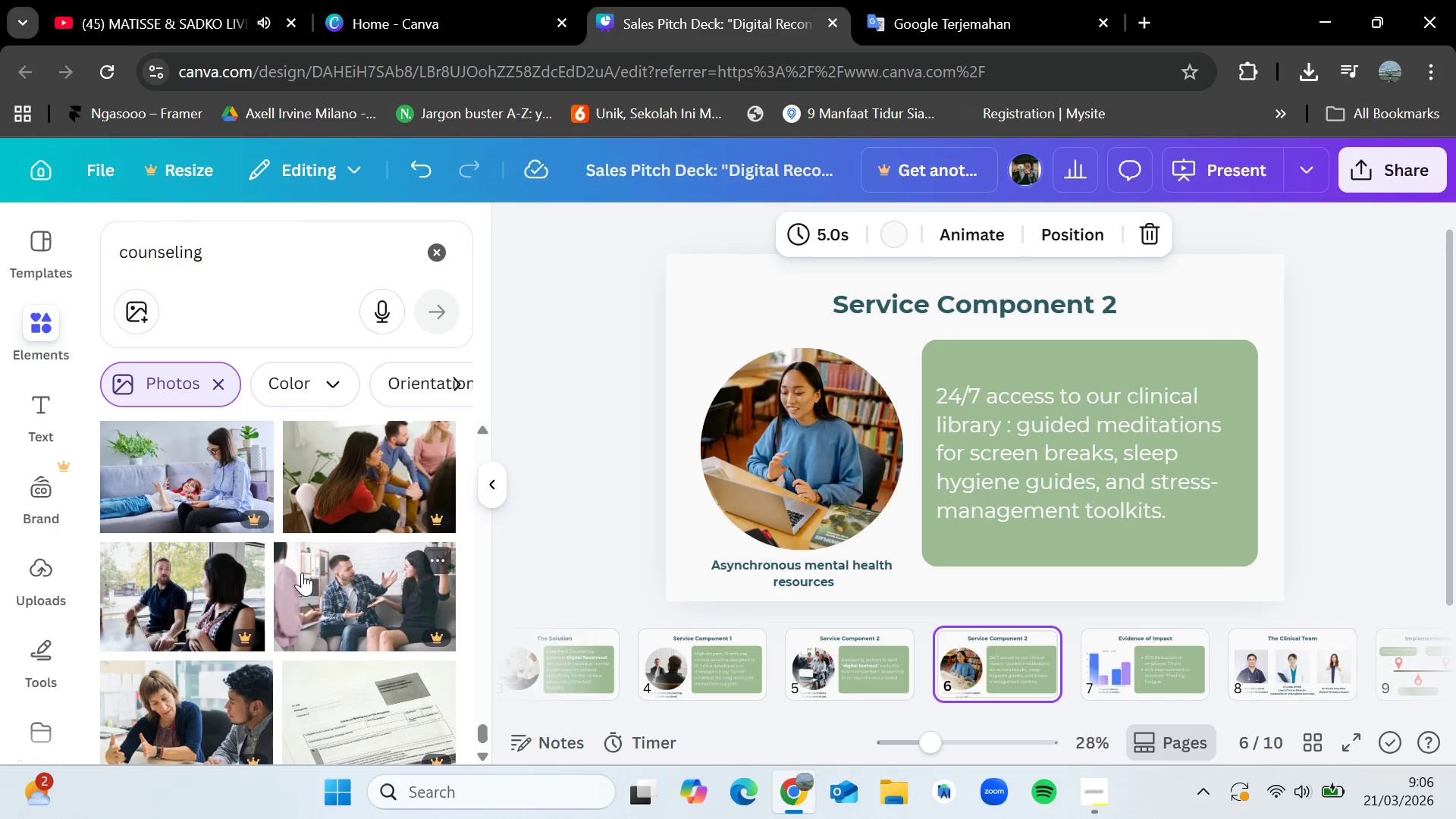 
scroll: coordinate [302, 573], scroll_direction: up, amount: 1.0
 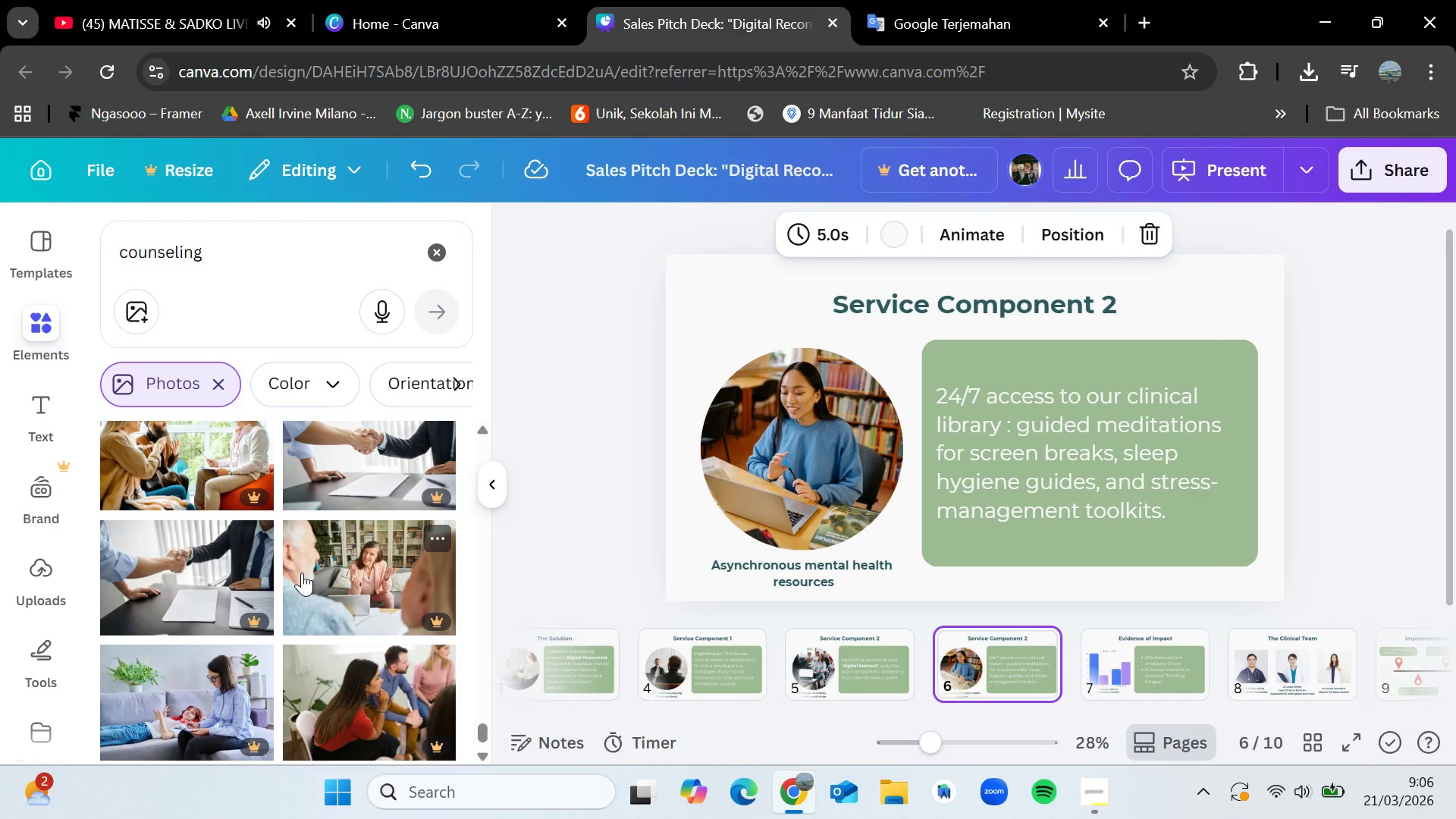 
scroll: coordinate [328, 585], scroll_direction: down, amount: 18.0
 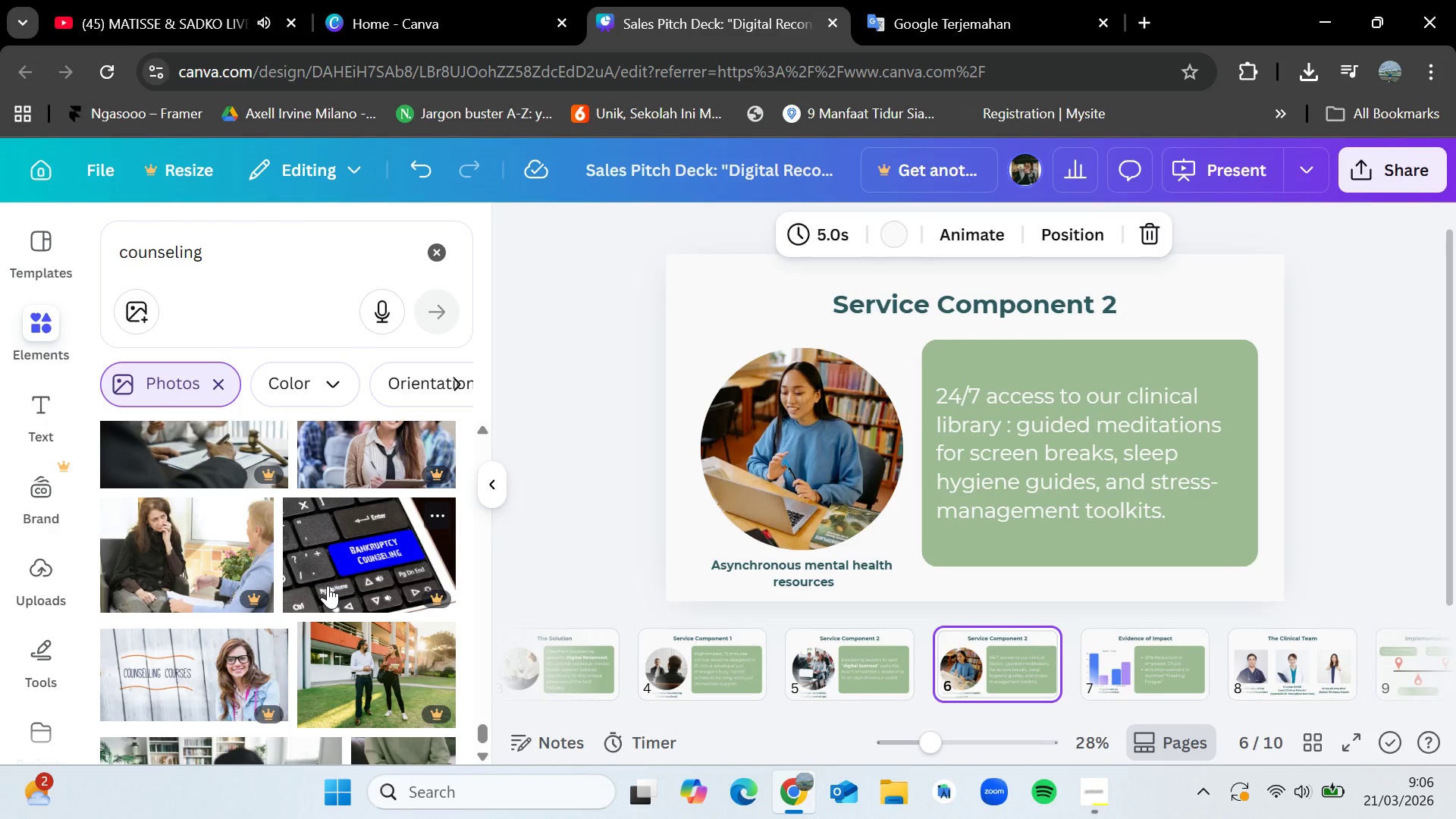 
scroll: coordinate [328, 585], scroll_direction: up, amount: 1.0
 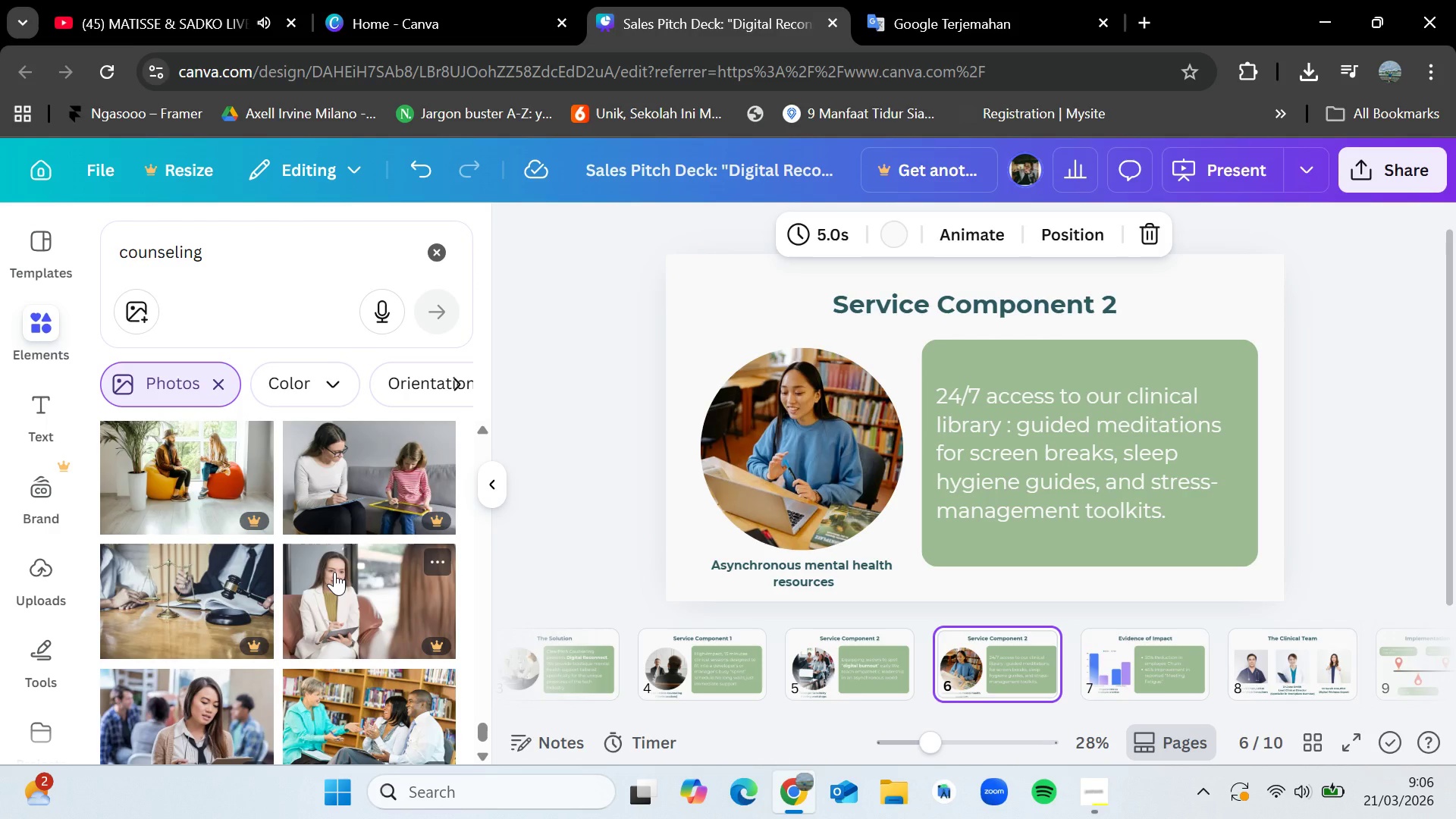 
wait(10.77)
 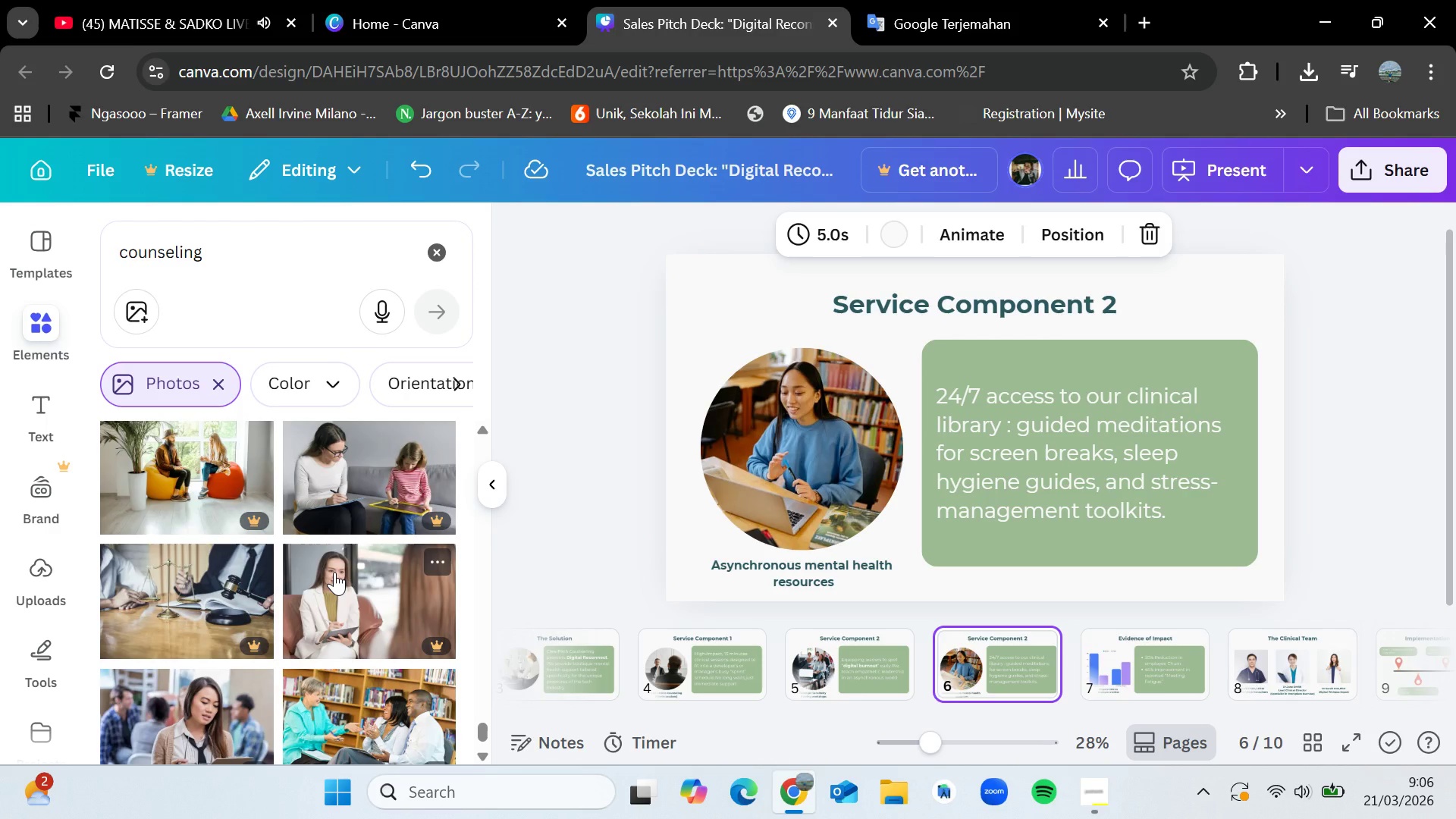 
scroll: coordinate [306, 611], scroll_direction: down, amount: 6.0
 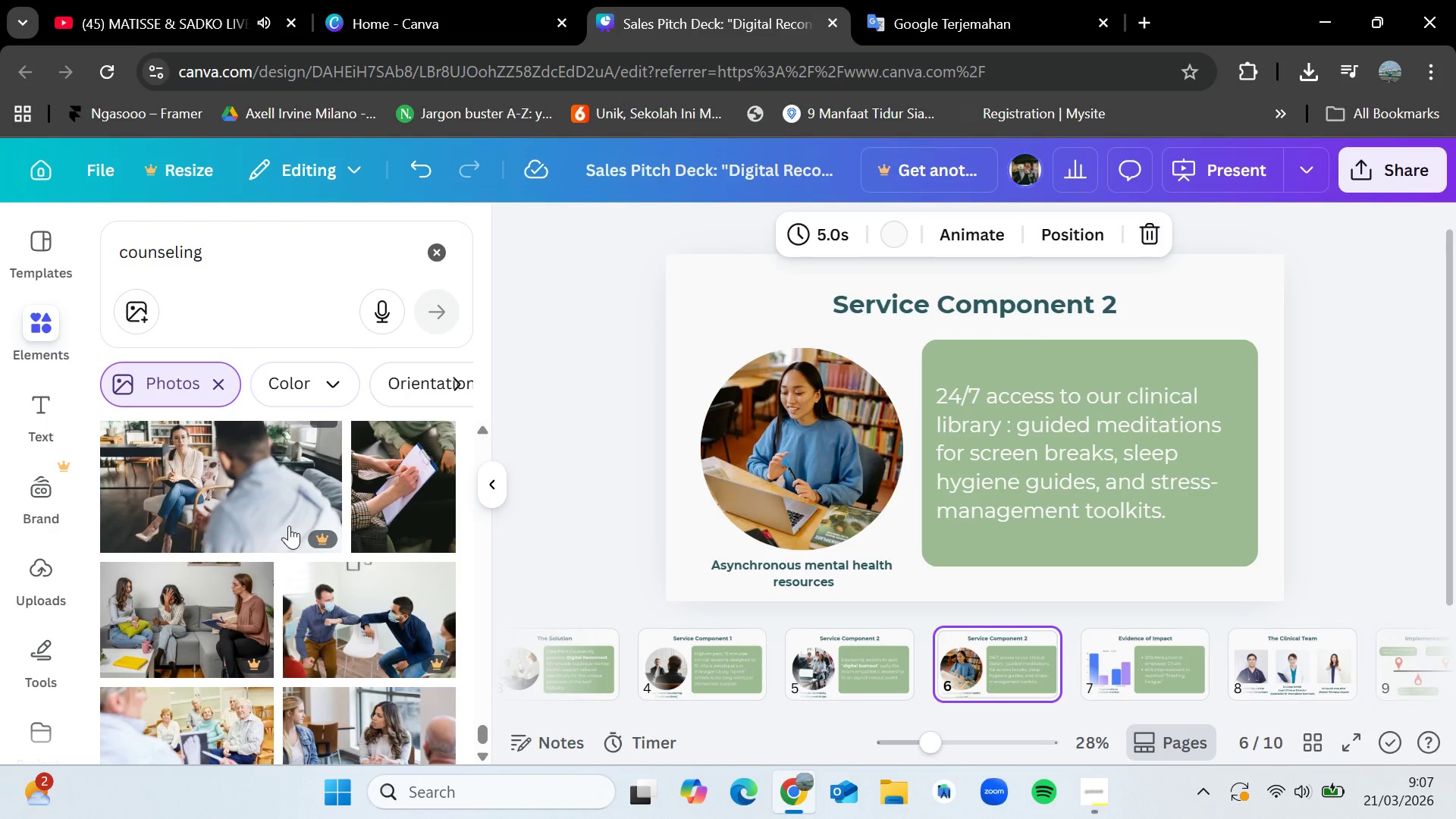 
wait(22.66)
 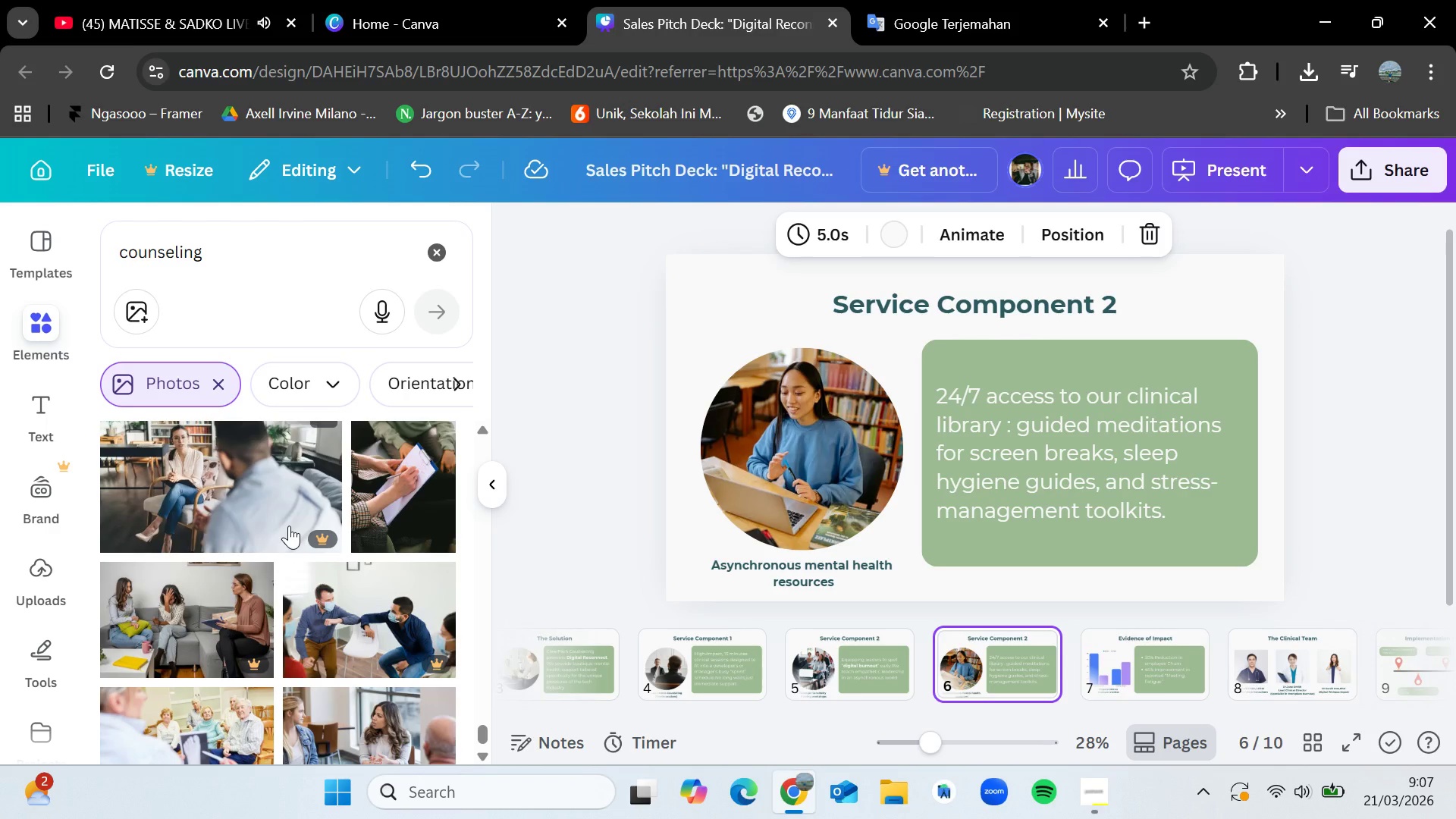 
scroll: coordinate [300, 563], scroll_direction: down, amount: 10.0
 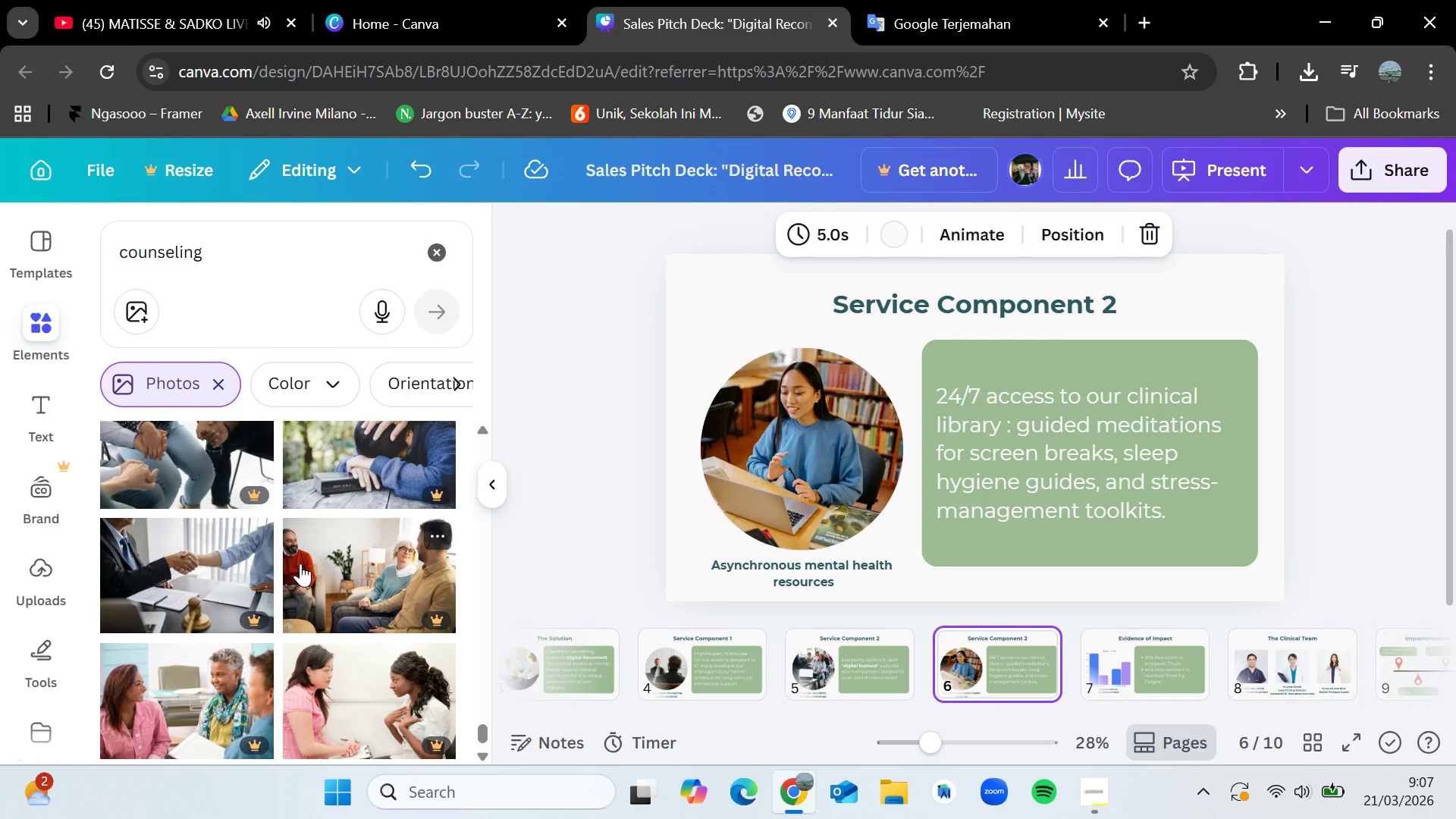 
wait(6.35)
 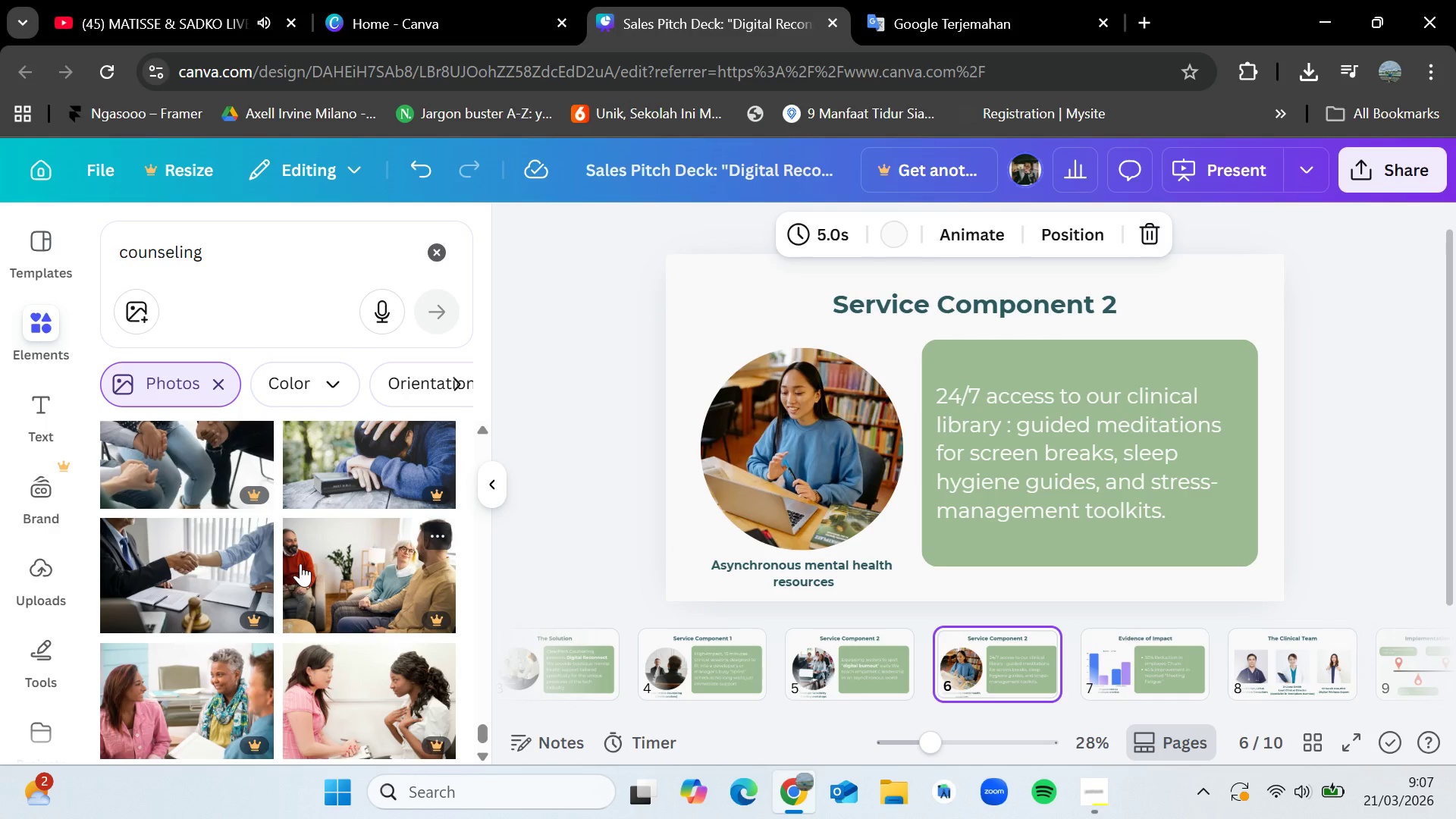 
scroll: coordinate [300, 563], scroll_direction: down, amount: 2.0
 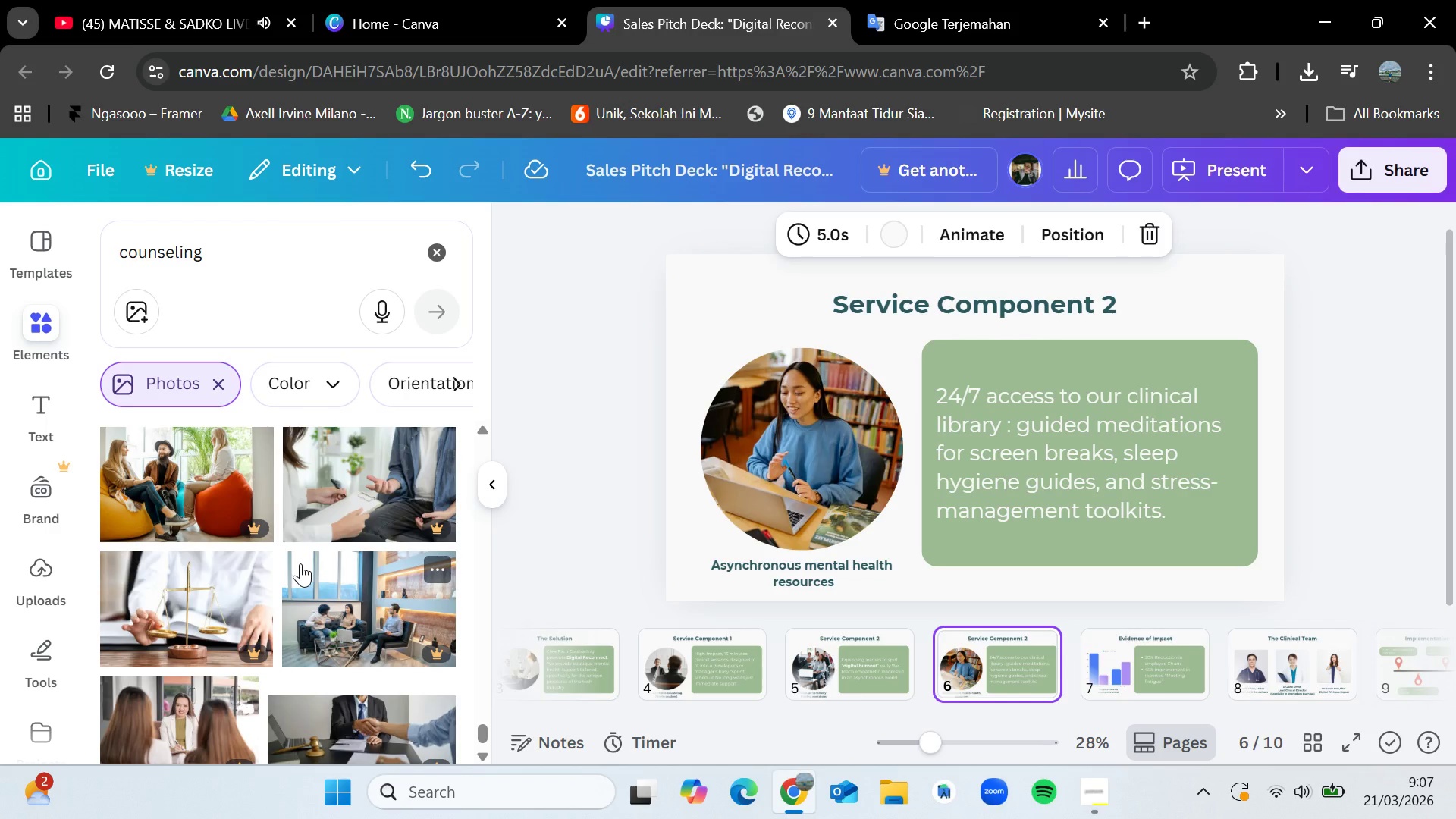 
wait(19.66)
 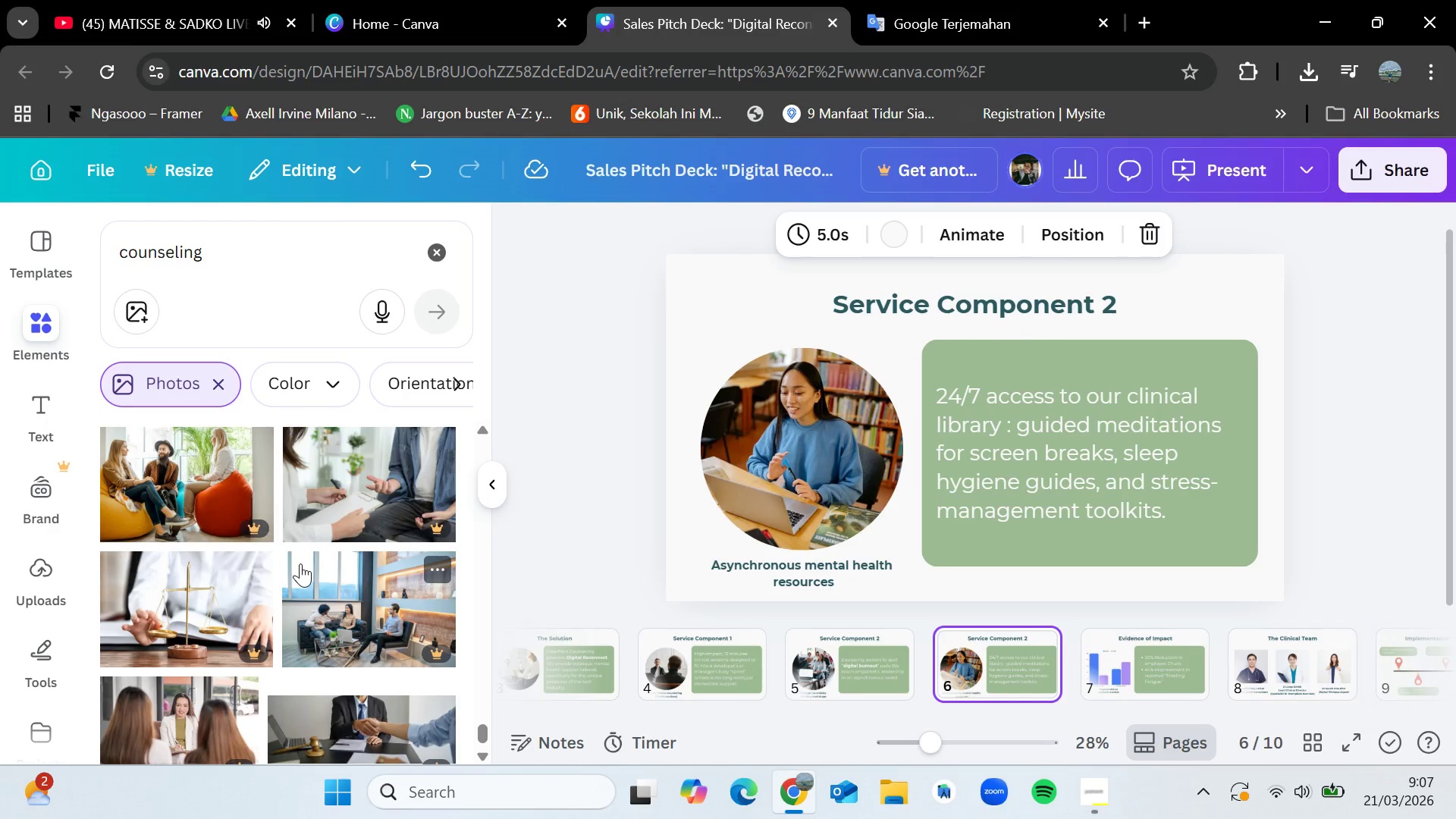 
scroll: coordinate [300, 563], scroll_direction: down, amount: 5.0
 